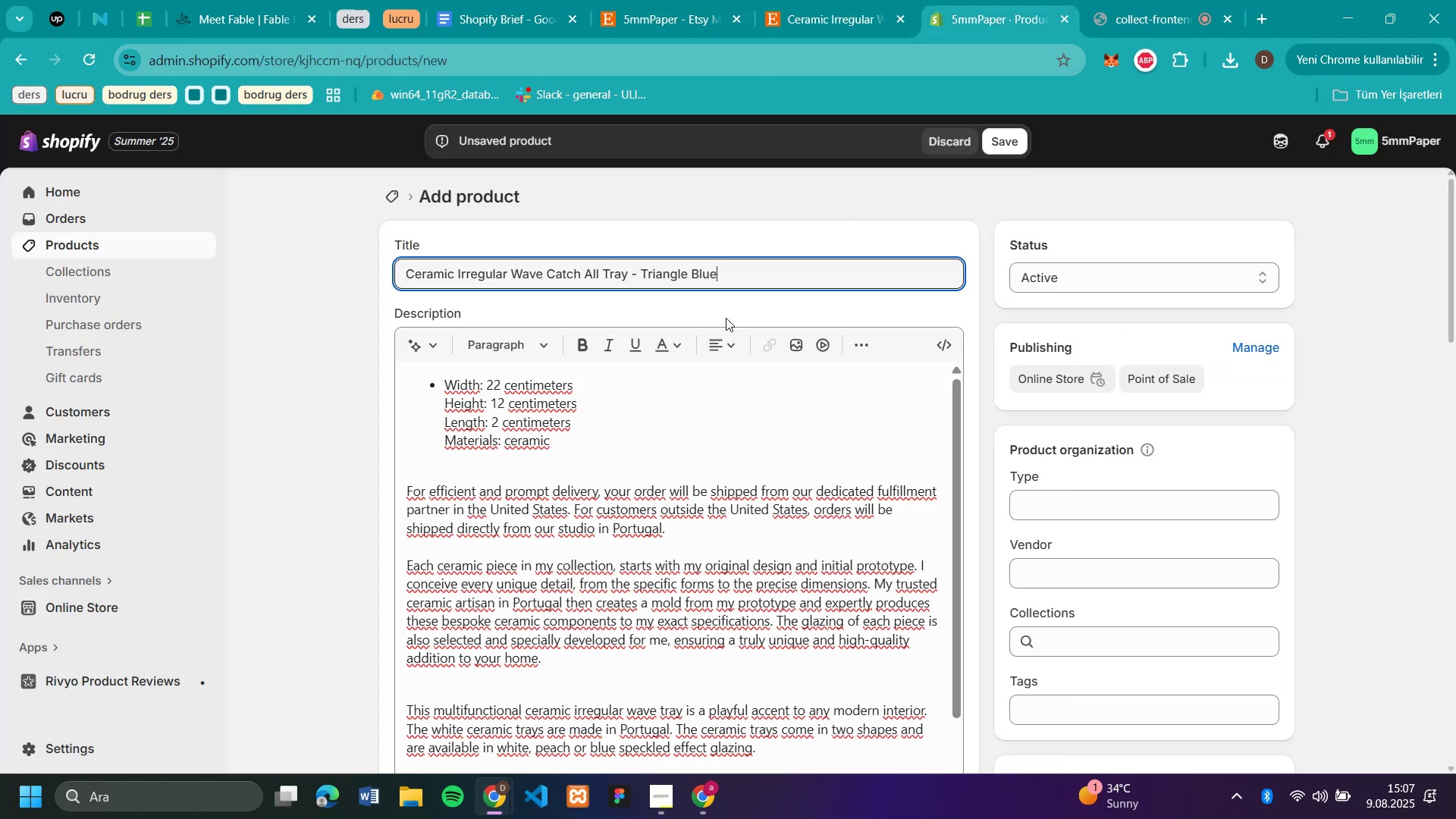 
scroll: coordinate [1154, 513], scroll_direction: down, amount: 8.0
 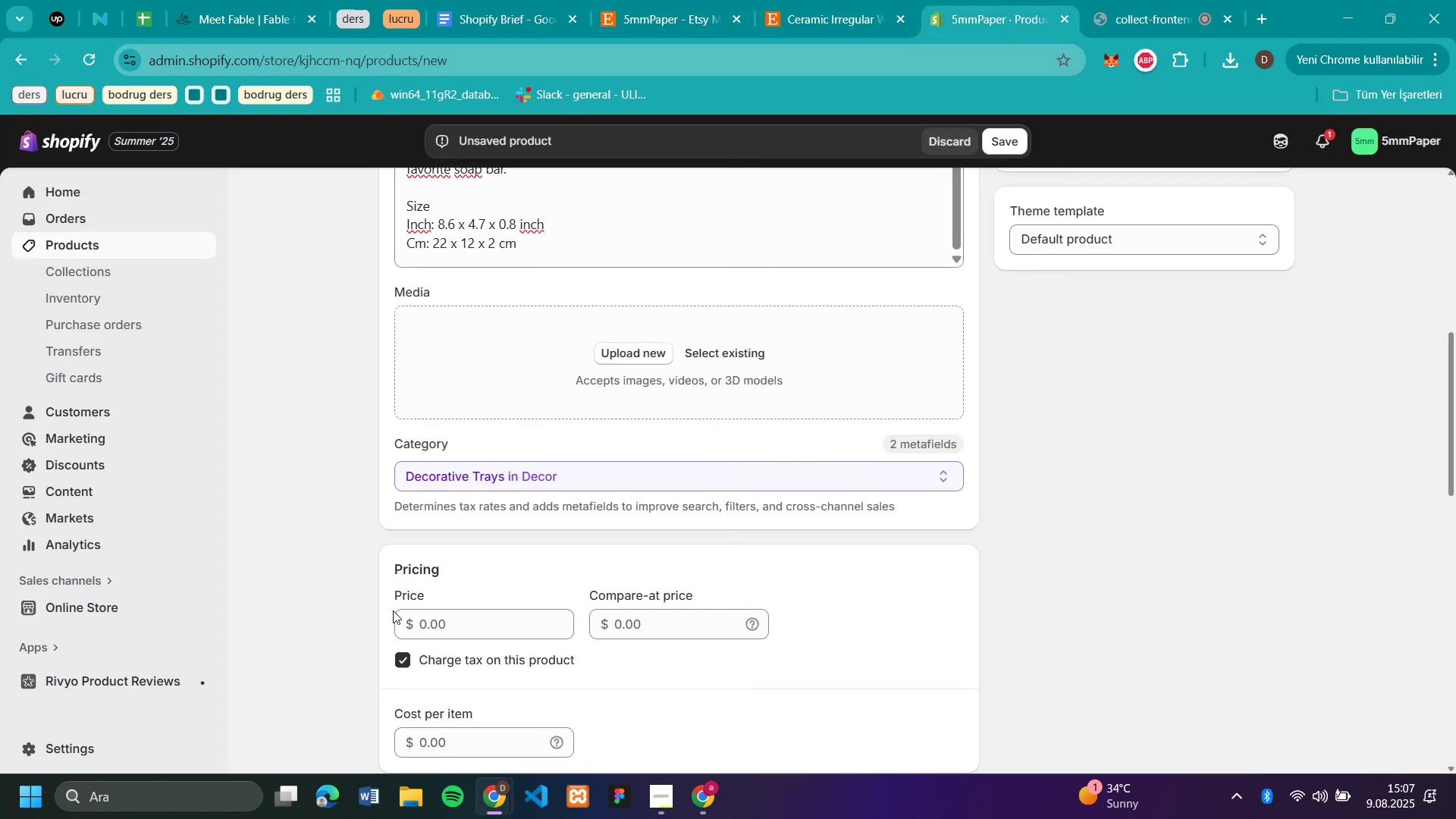 
left_click([435, 618])
 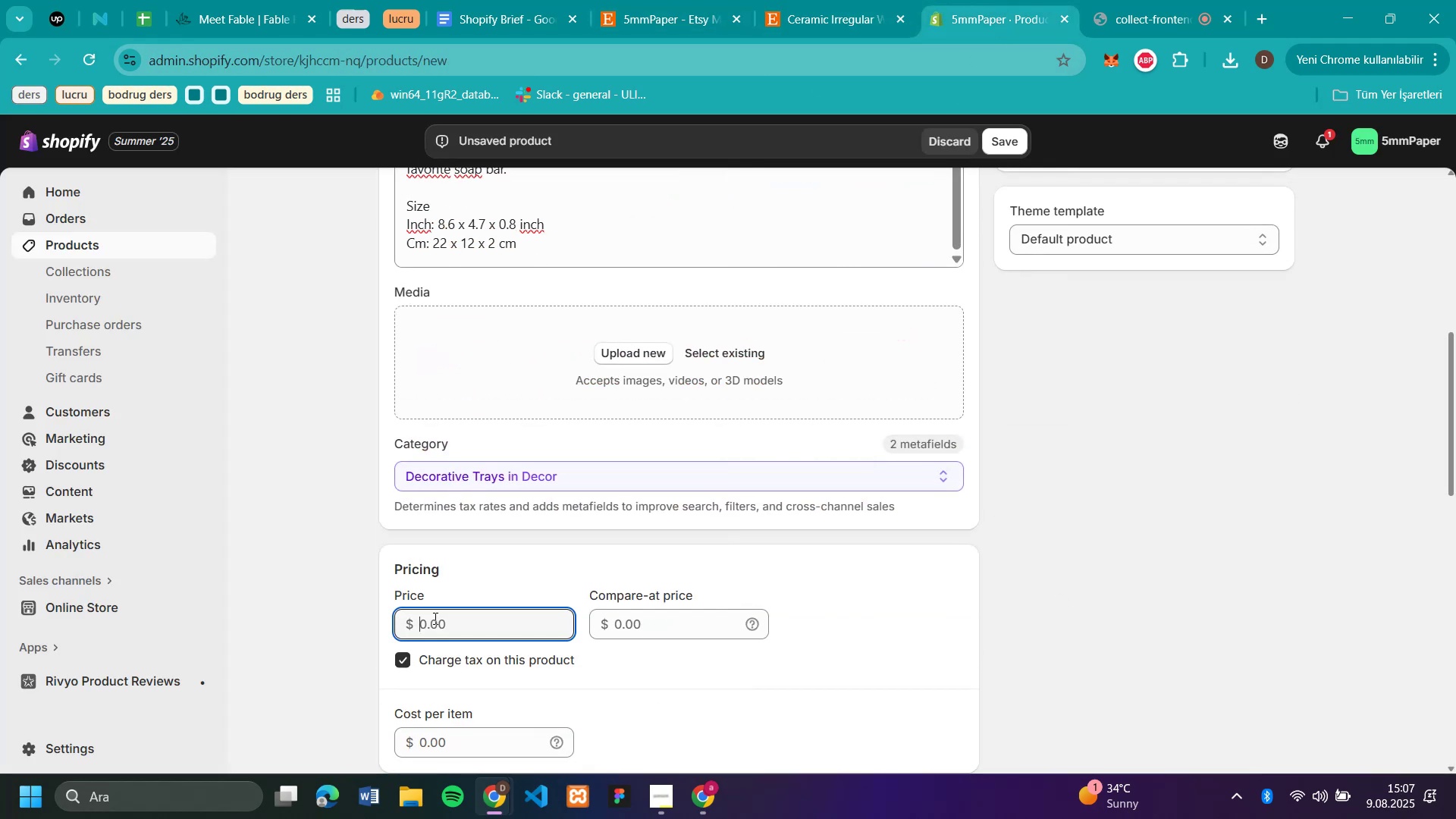 
key(Control+V)
 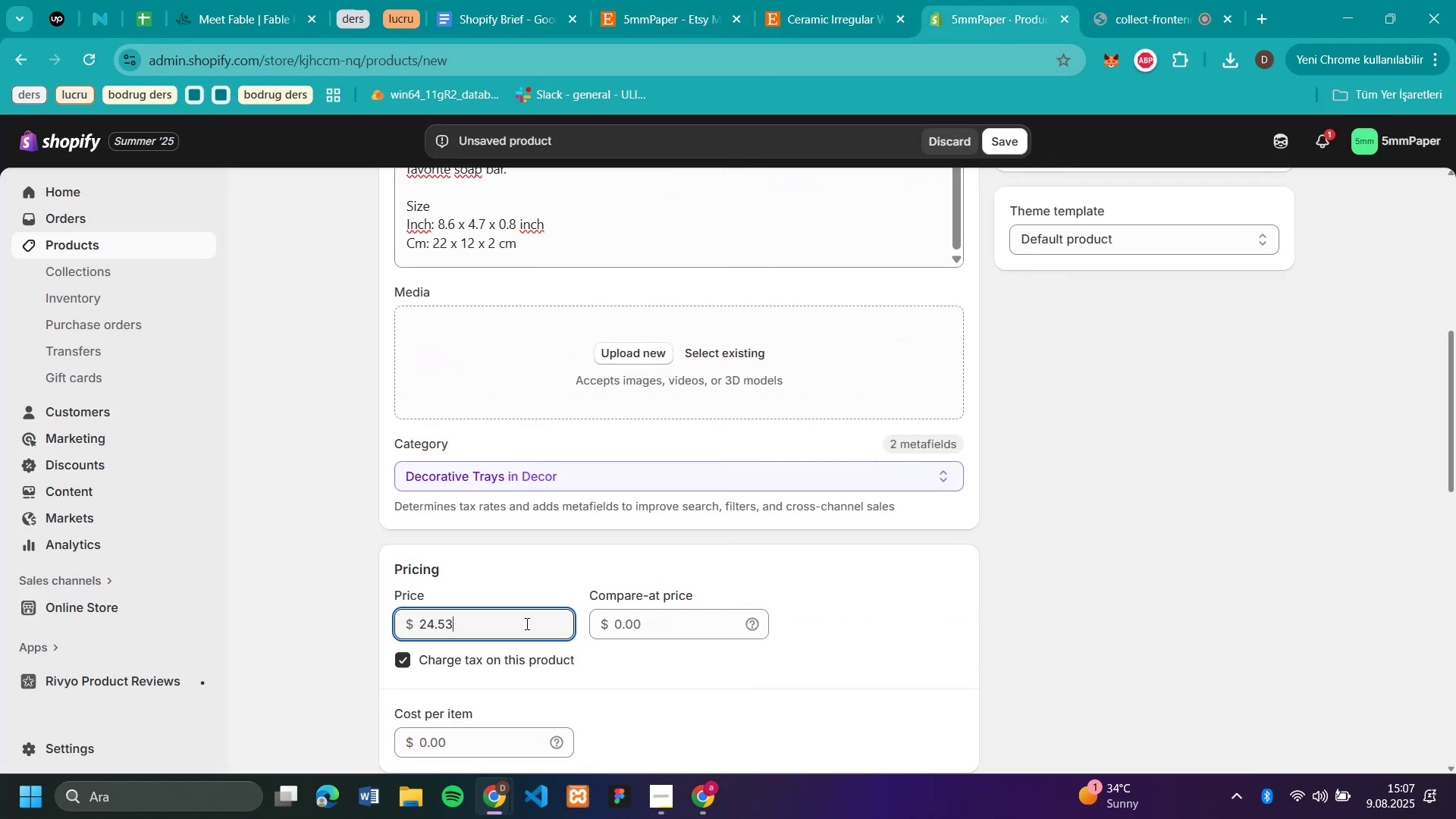 
scroll: coordinate [992, 586], scroll_direction: down, amount: 4.0
 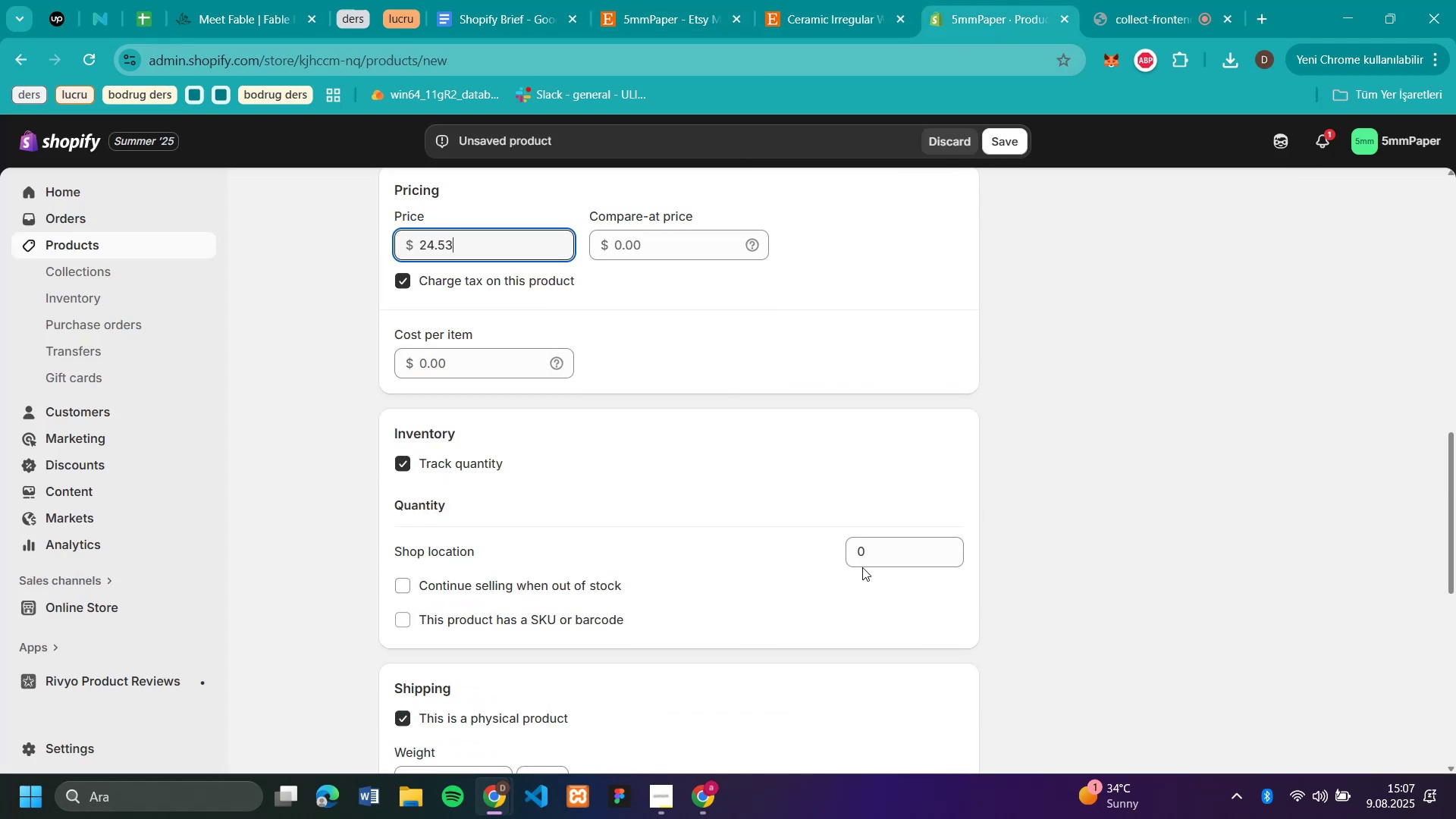 
left_click([864, 554])
 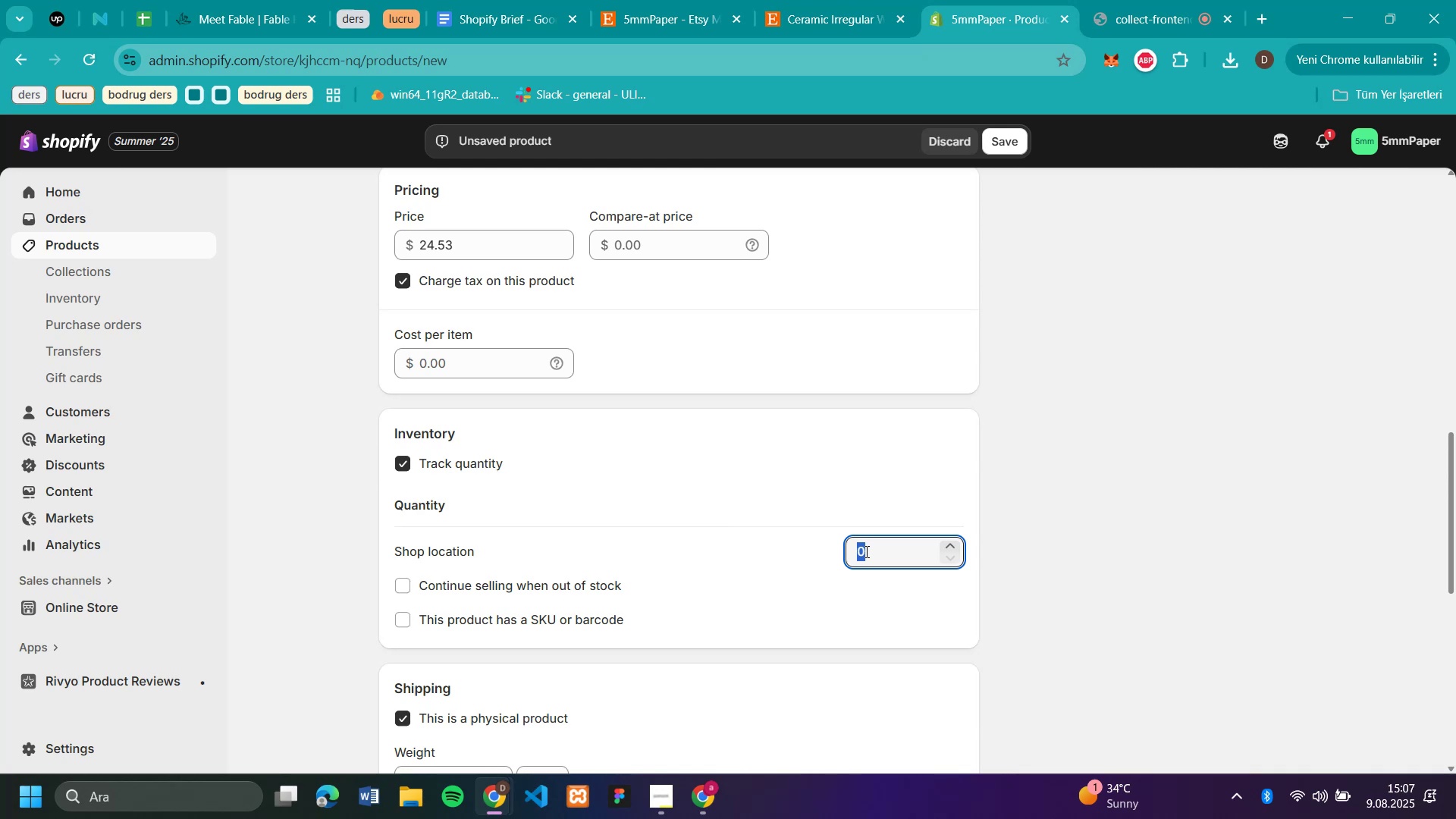 
type(50)
 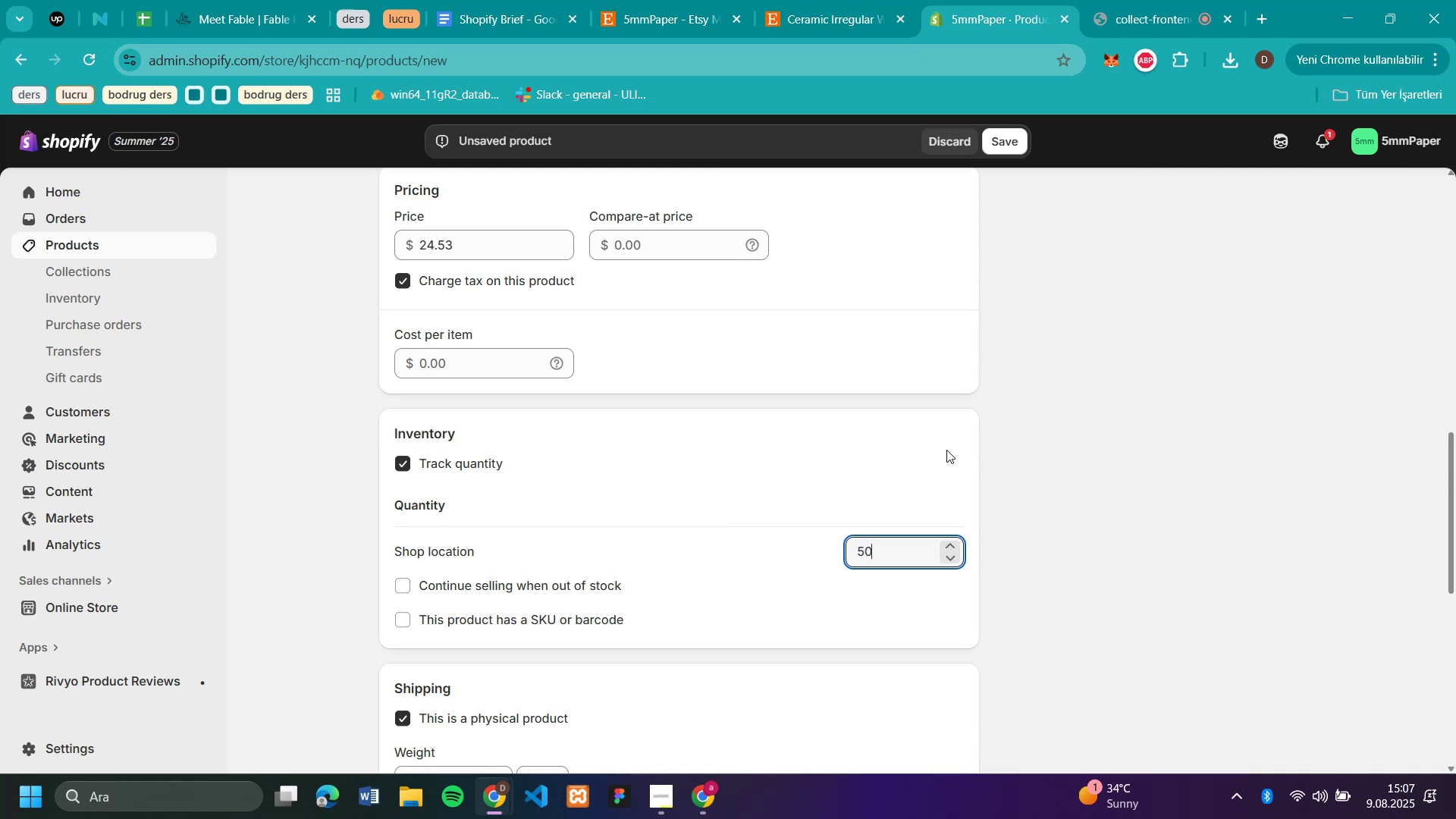 
scroll: coordinate [1068, 375], scroll_direction: up, amount: 10.0
 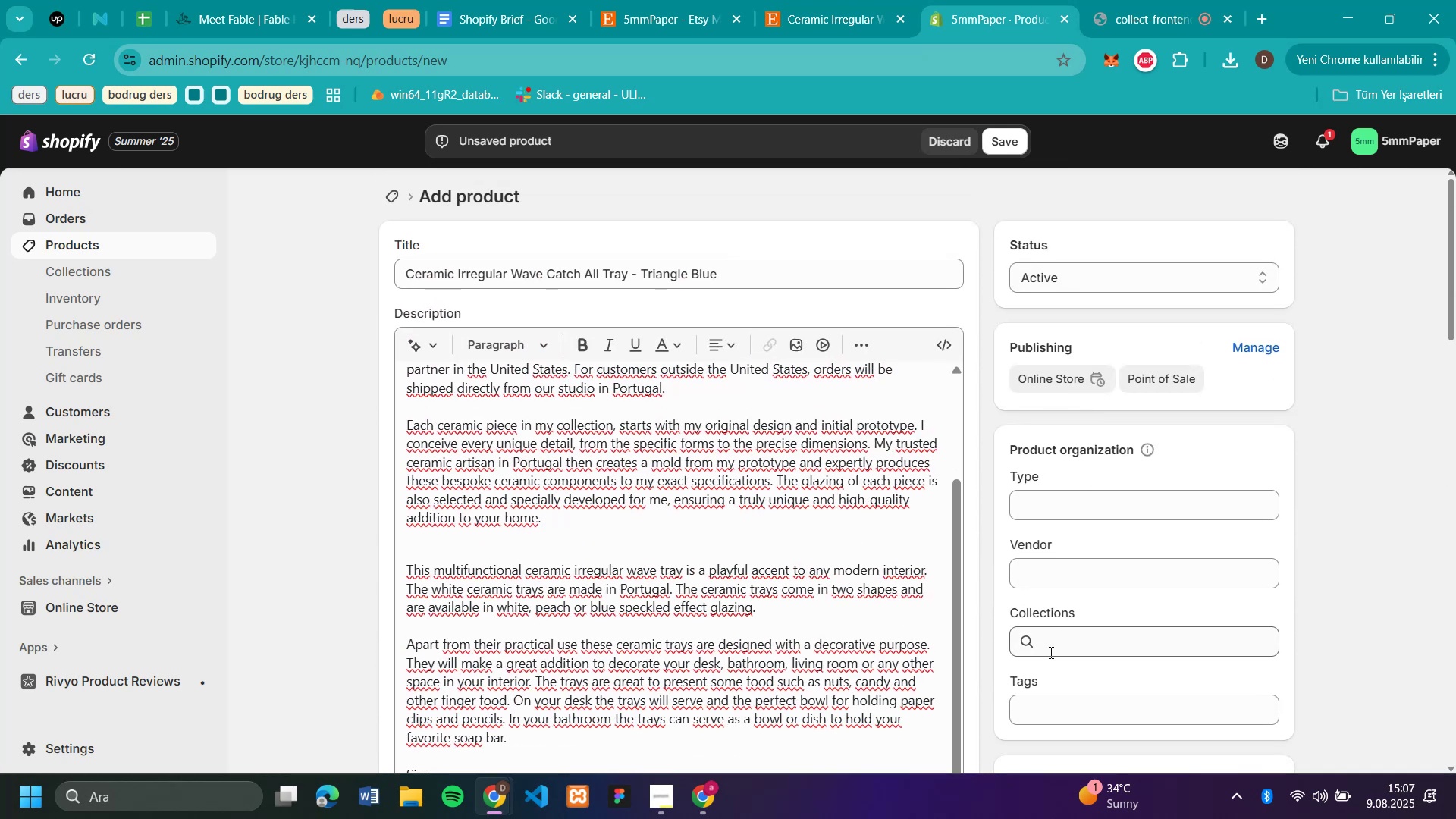 
left_click([1050, 652])
 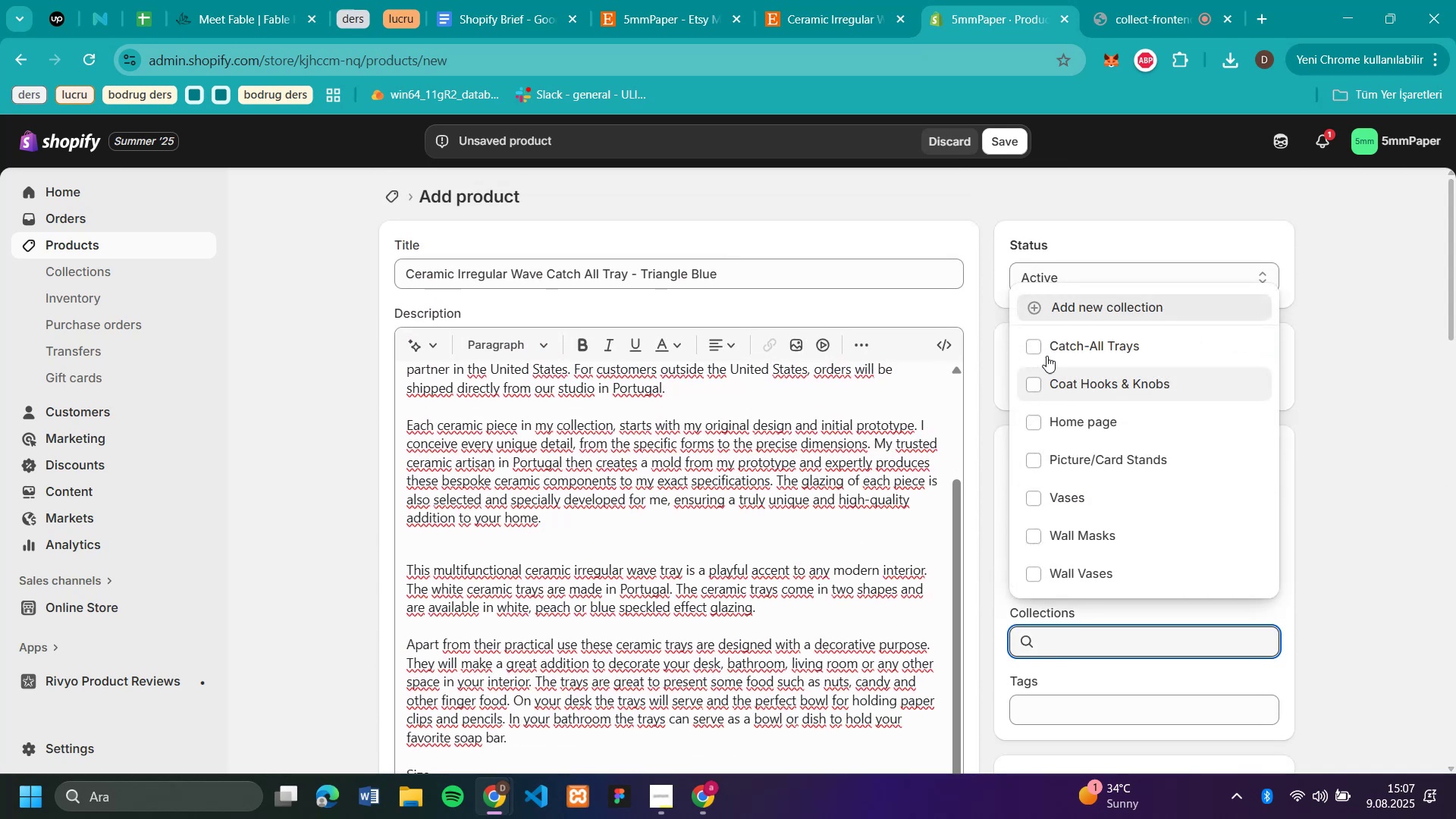 
left_click([1039, 340])
 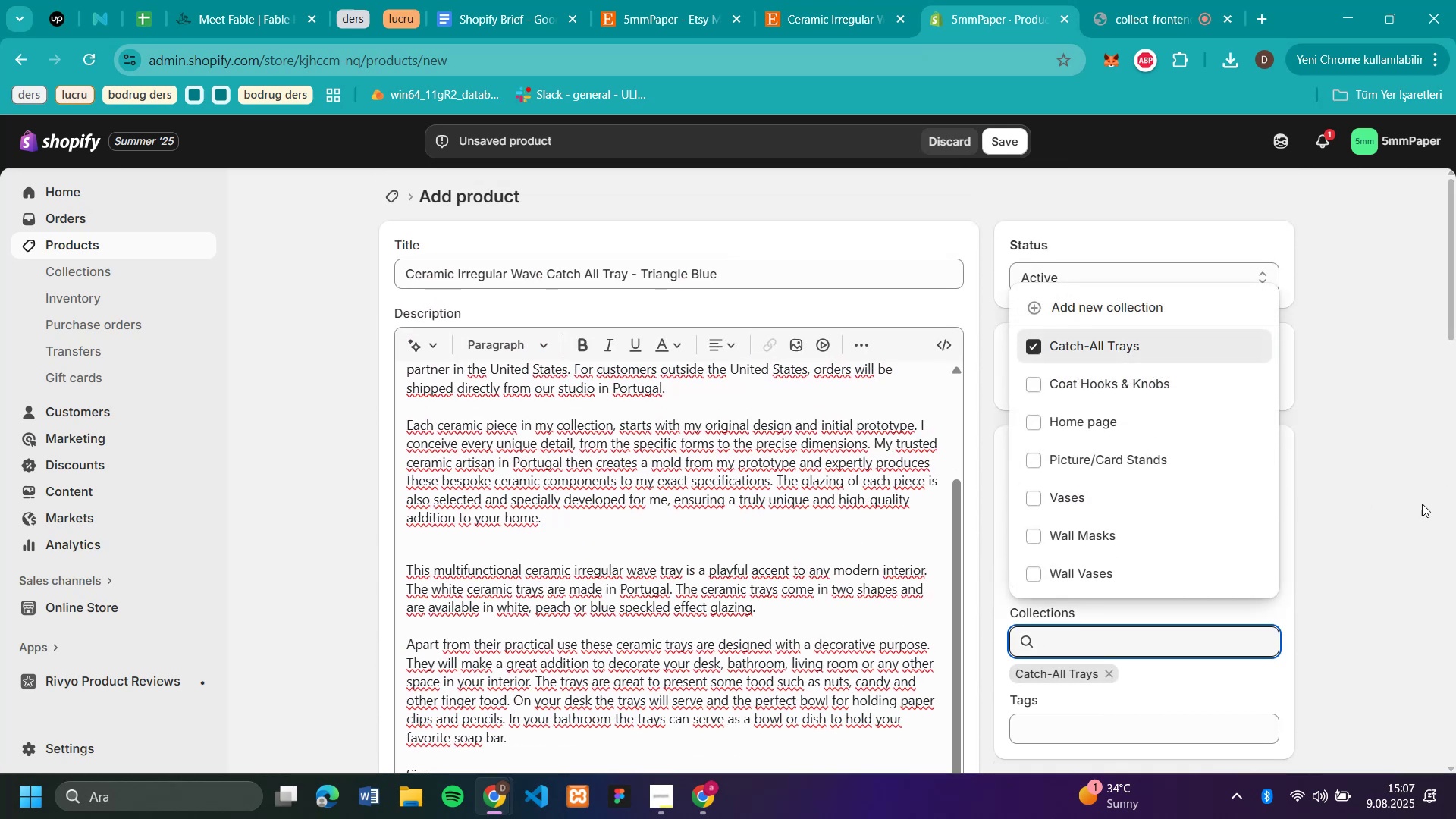 
left_click([1423, 502])
 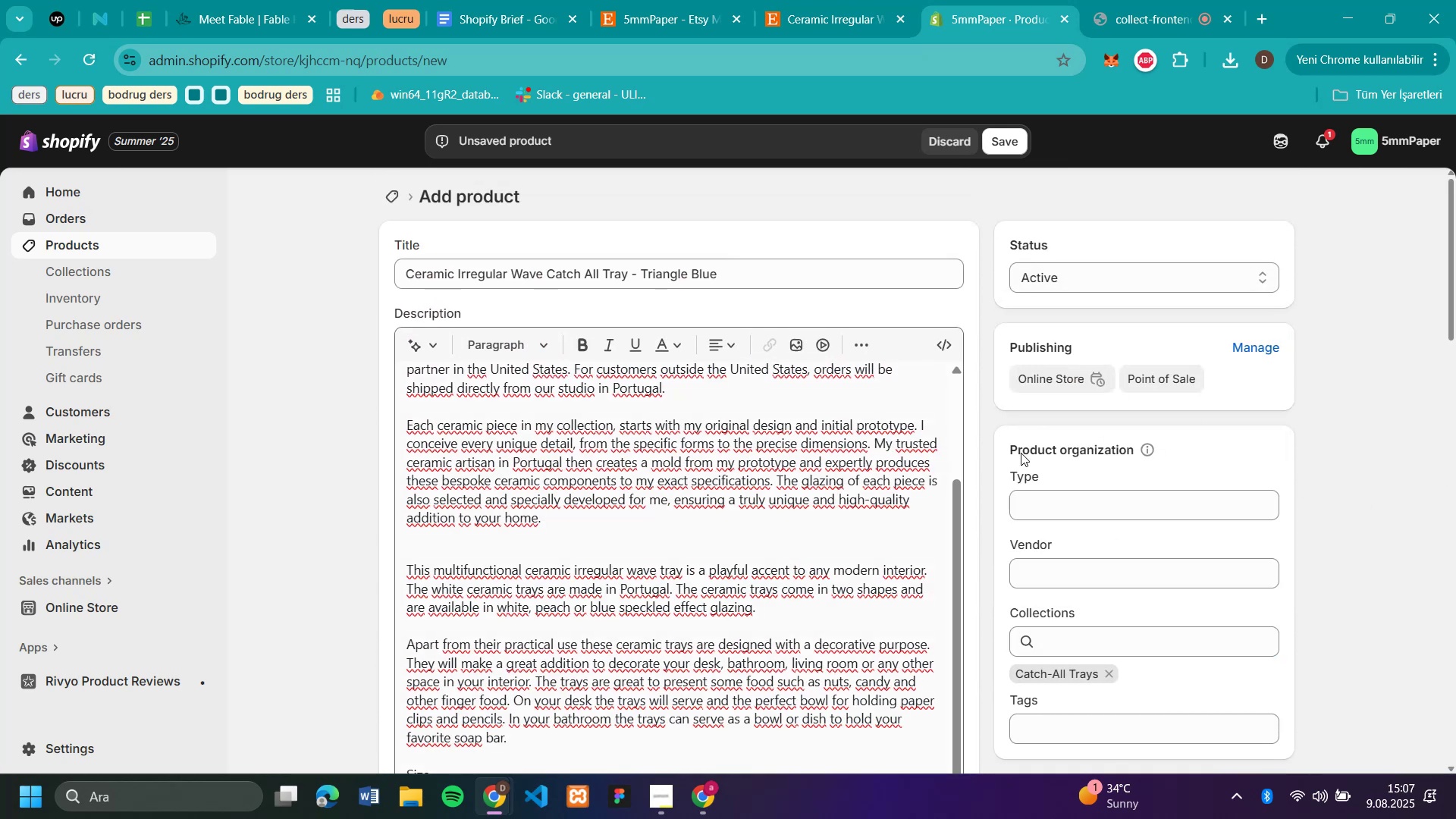 
scroll: coordinate [1407, 488], scroll_direction: up, amount: 5.0
 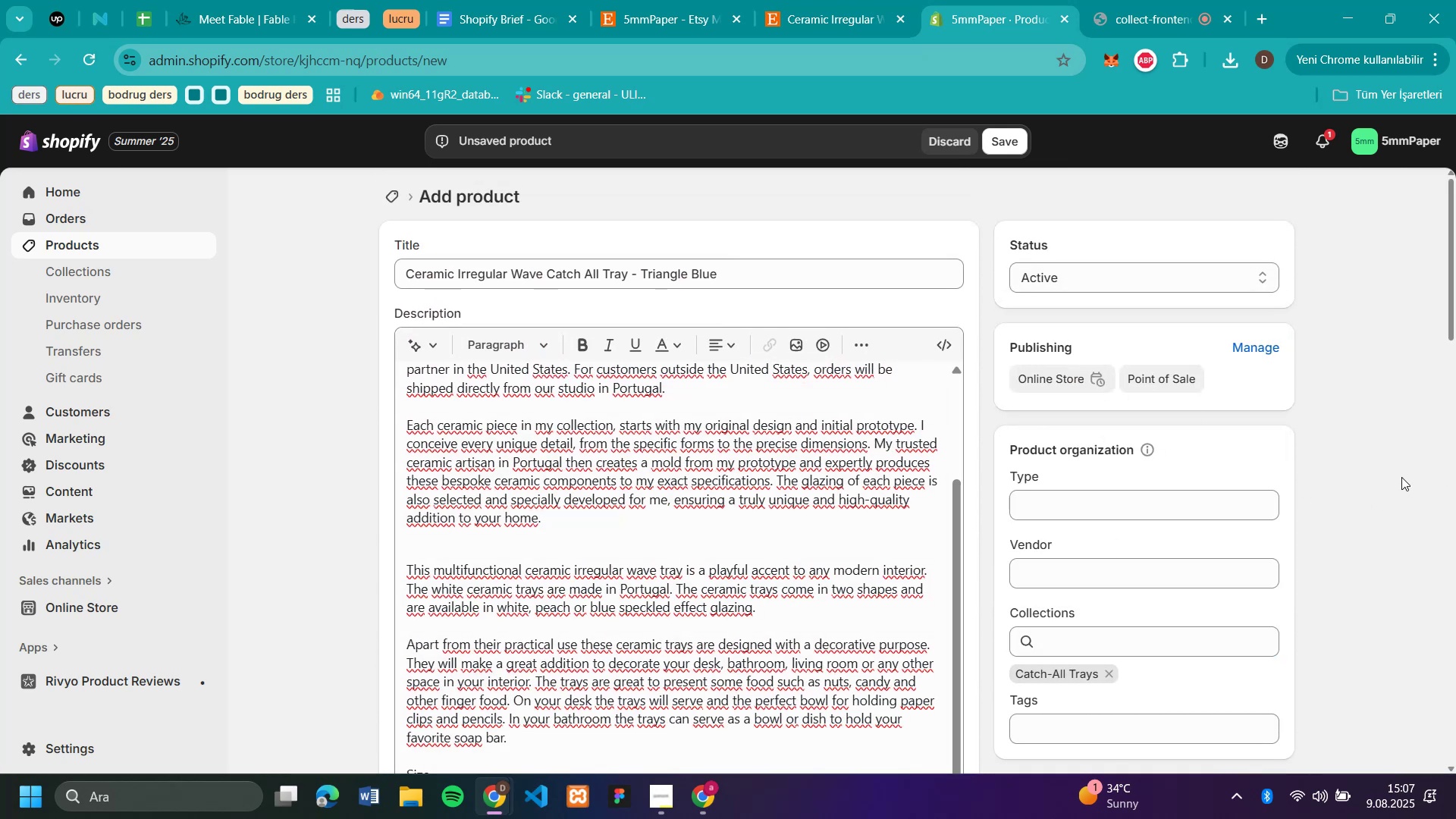 
scroll: coordinate [835, 24], scroll_direction: down, amount: 6.0
 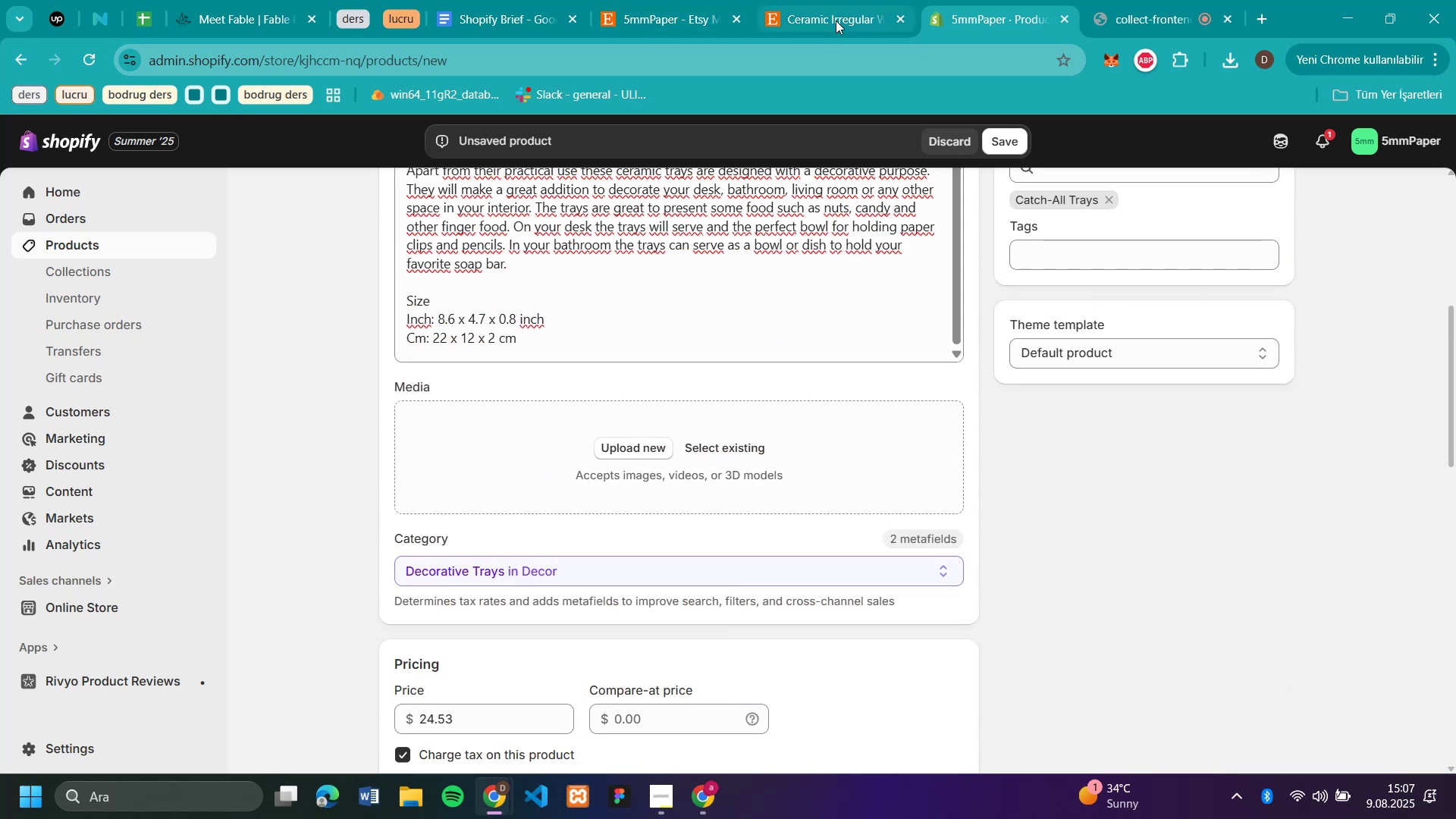 
left_click([836, 20])
 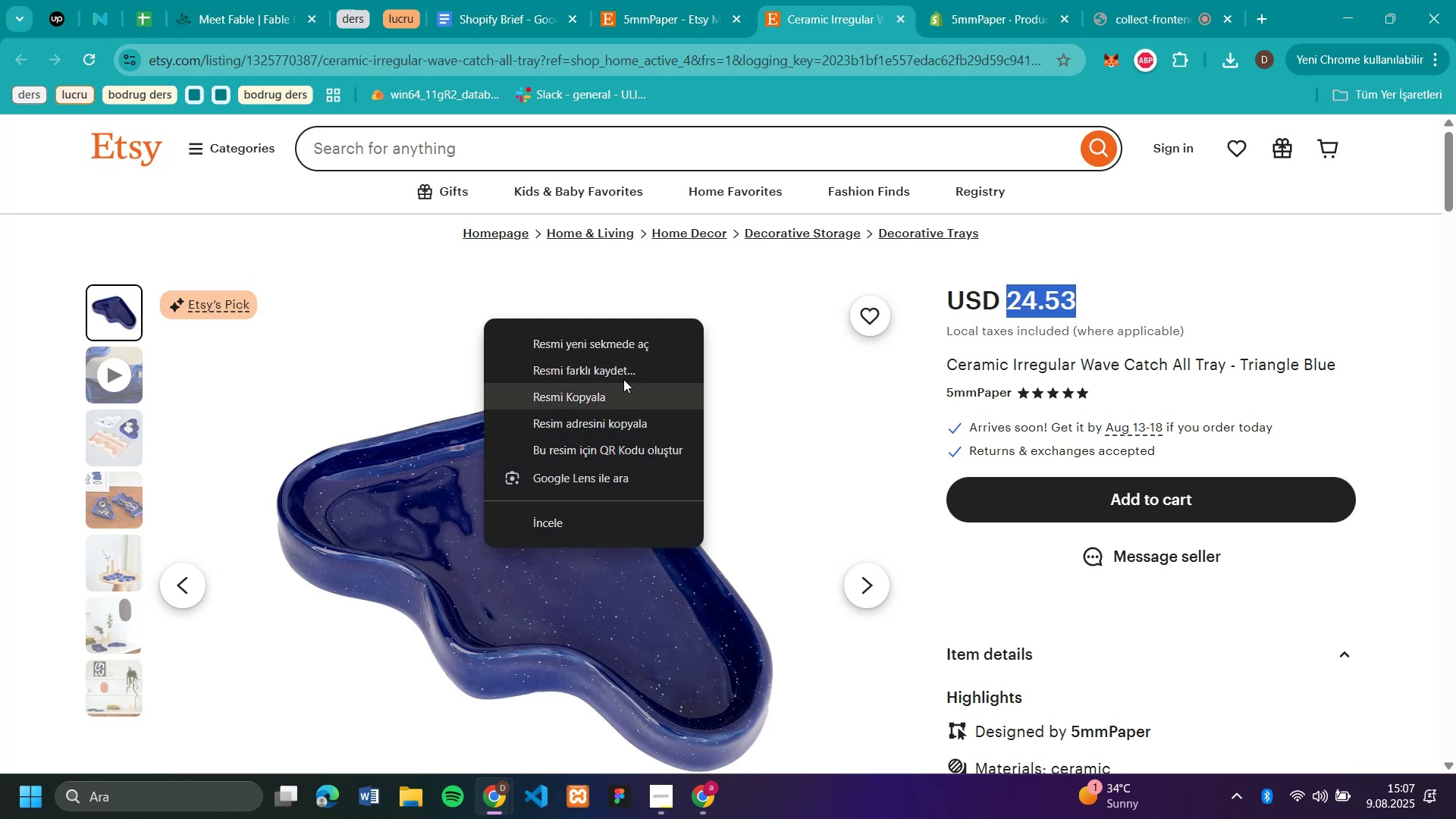 
left_click([623, 372])
 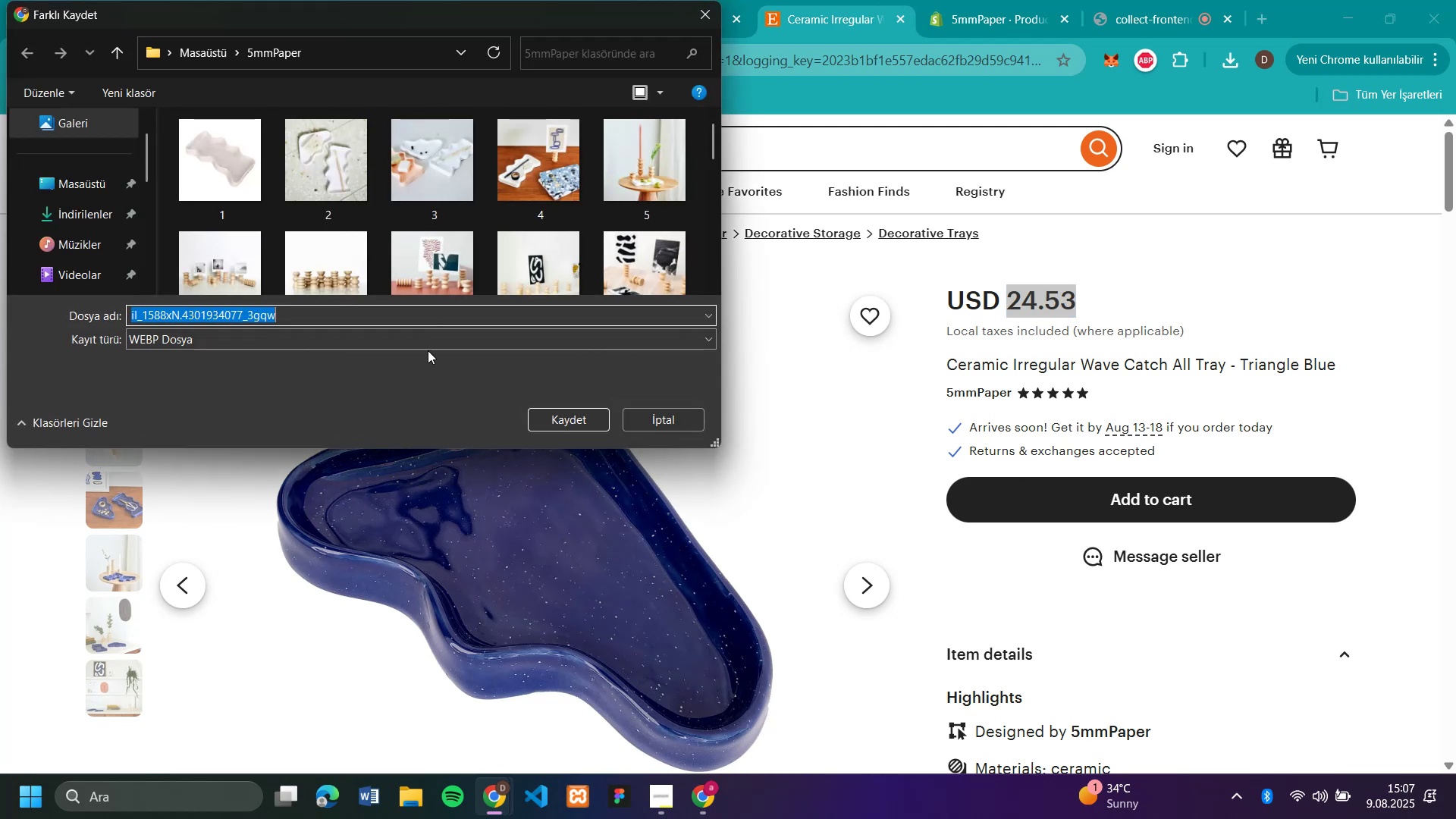 
type(re)
 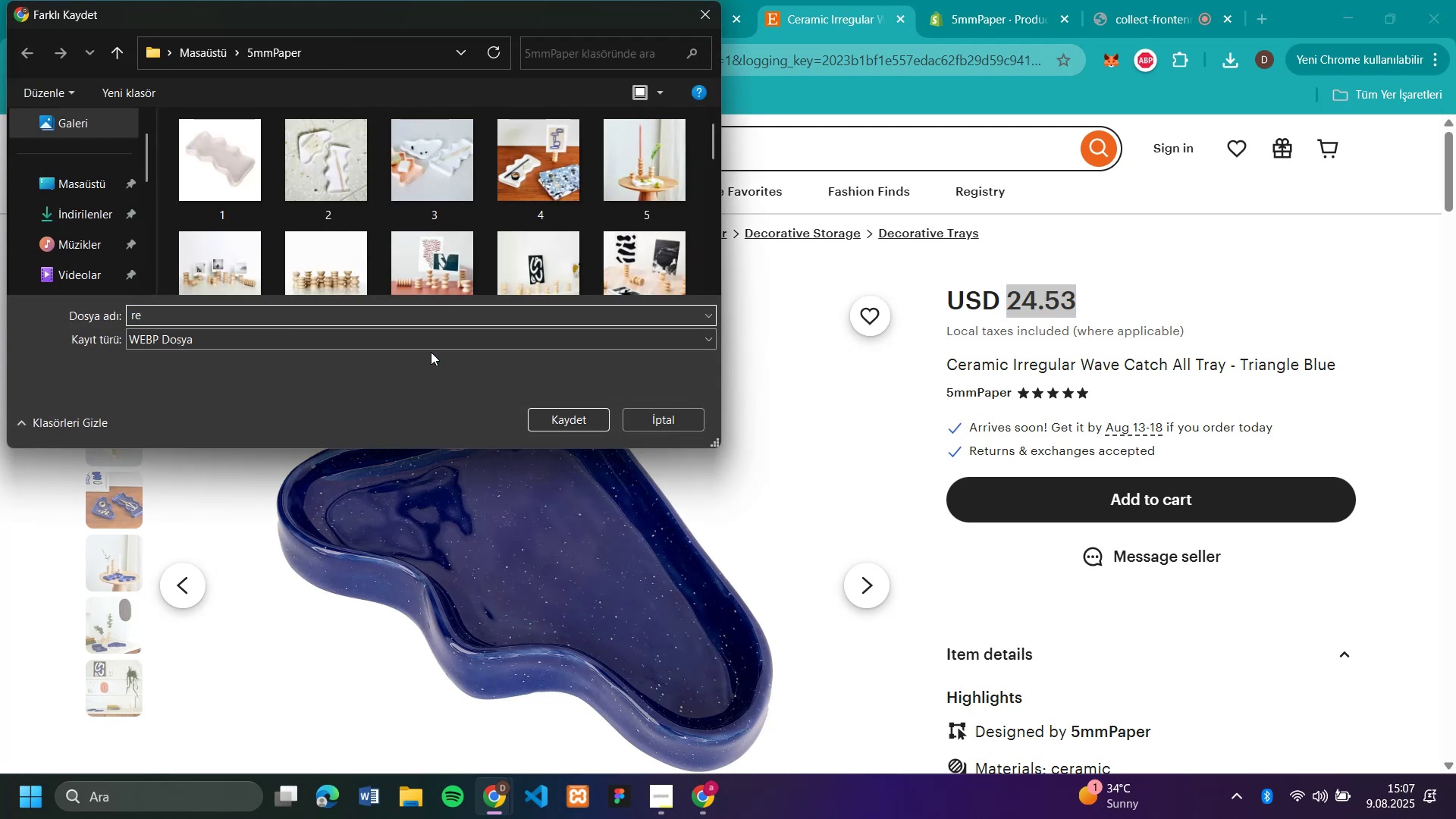 
key(Enter)
 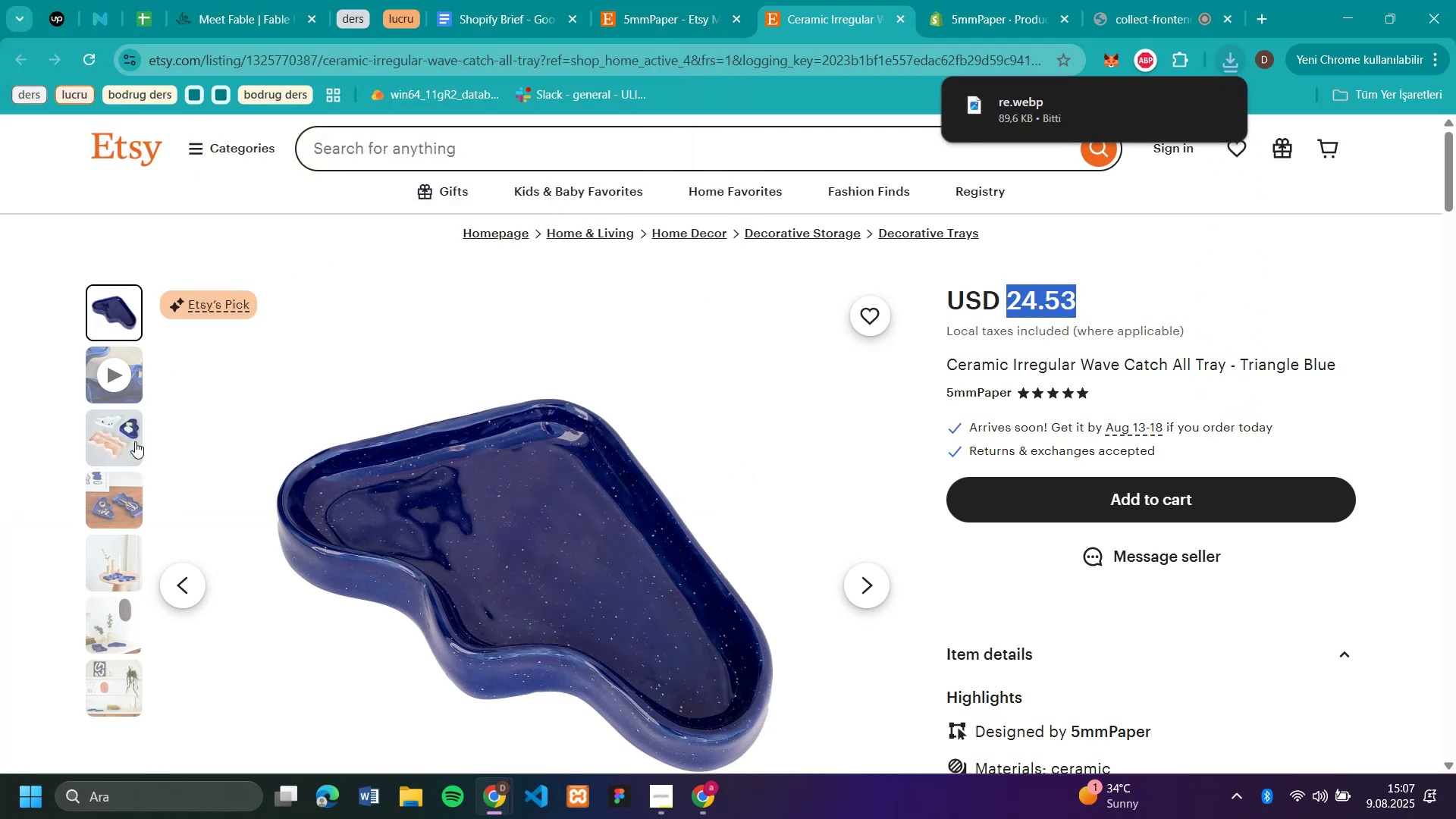 
right_click([457, 455])
 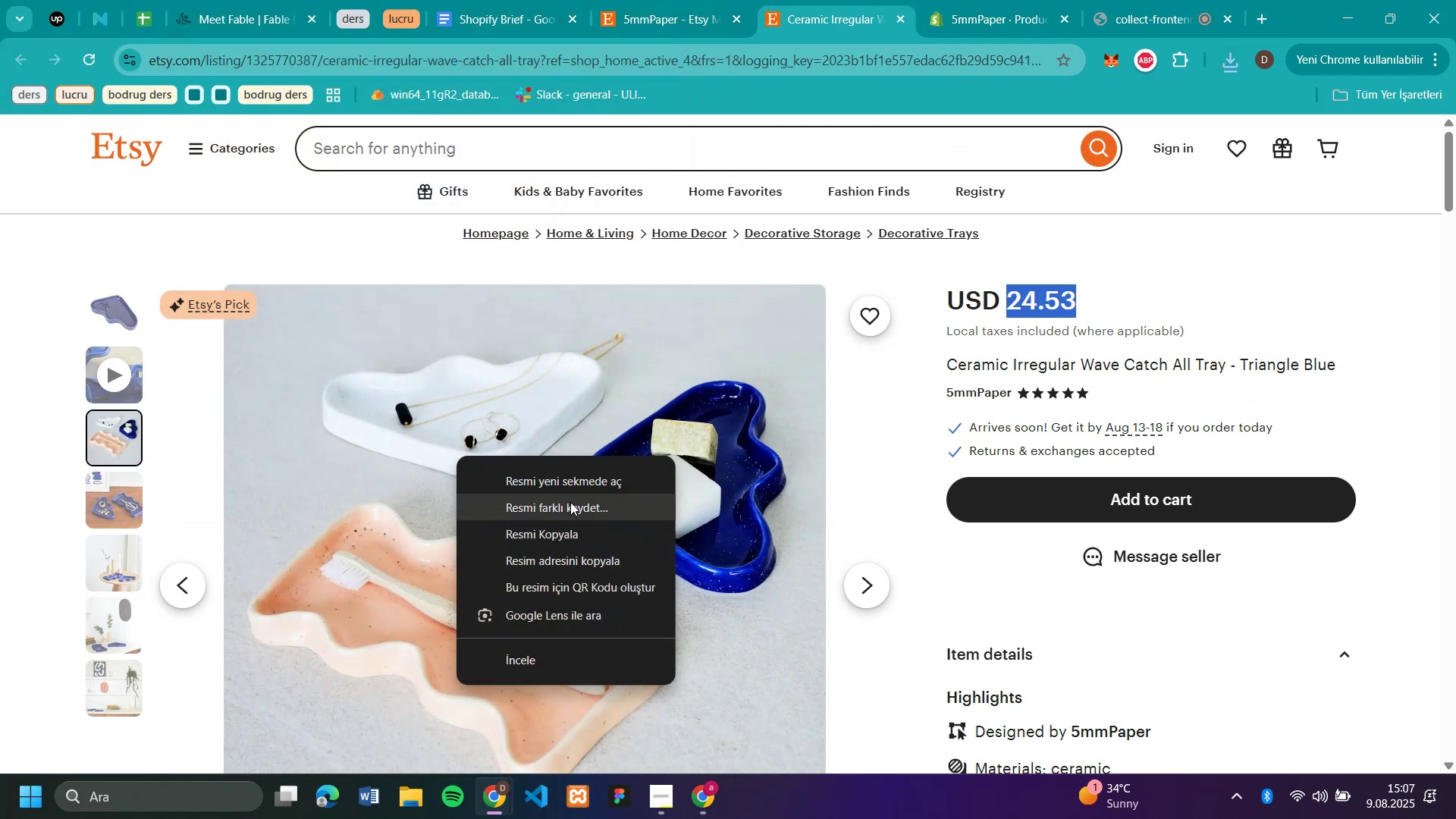 
left_click([570, 503])
 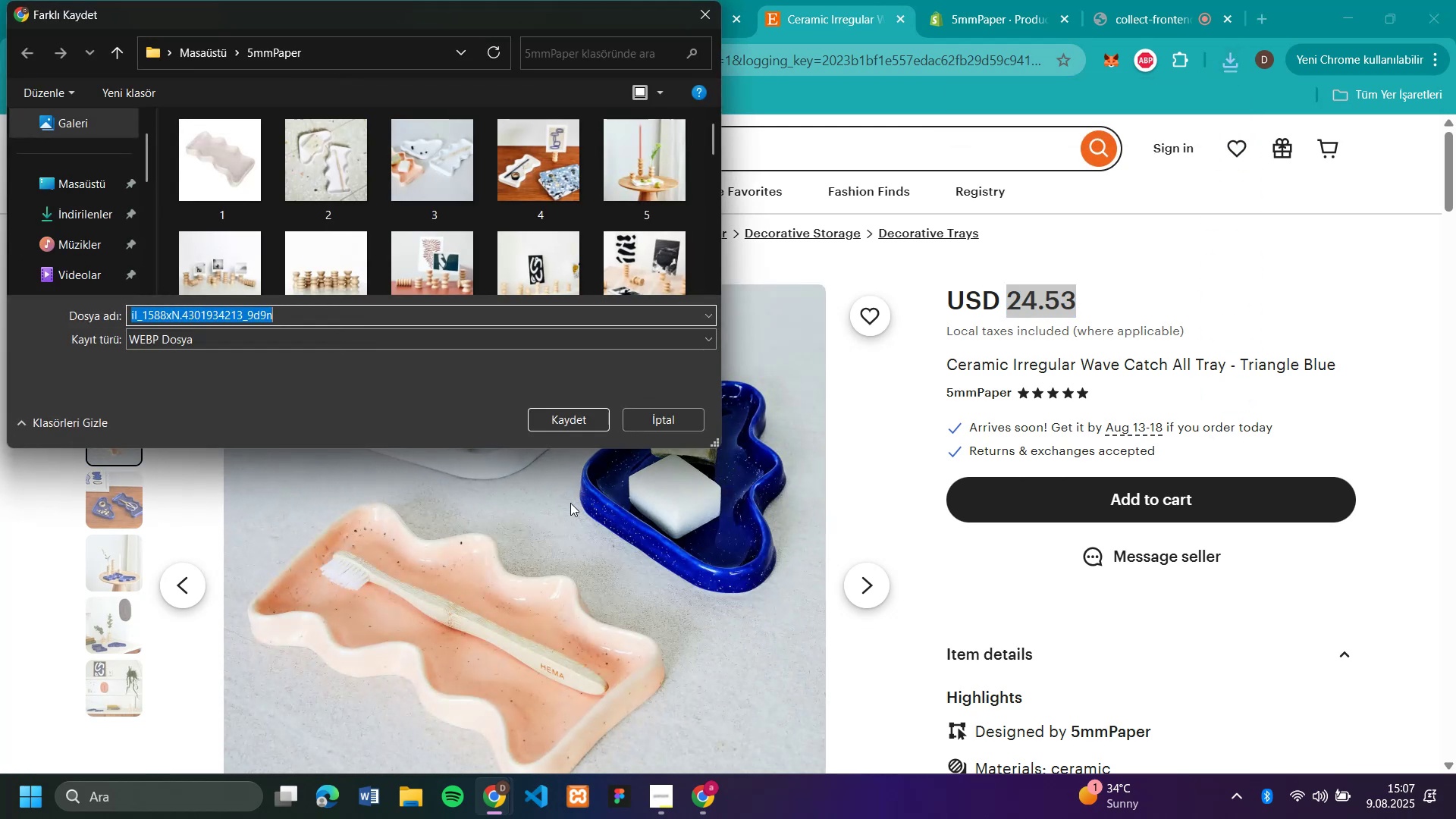 
type(re2)
 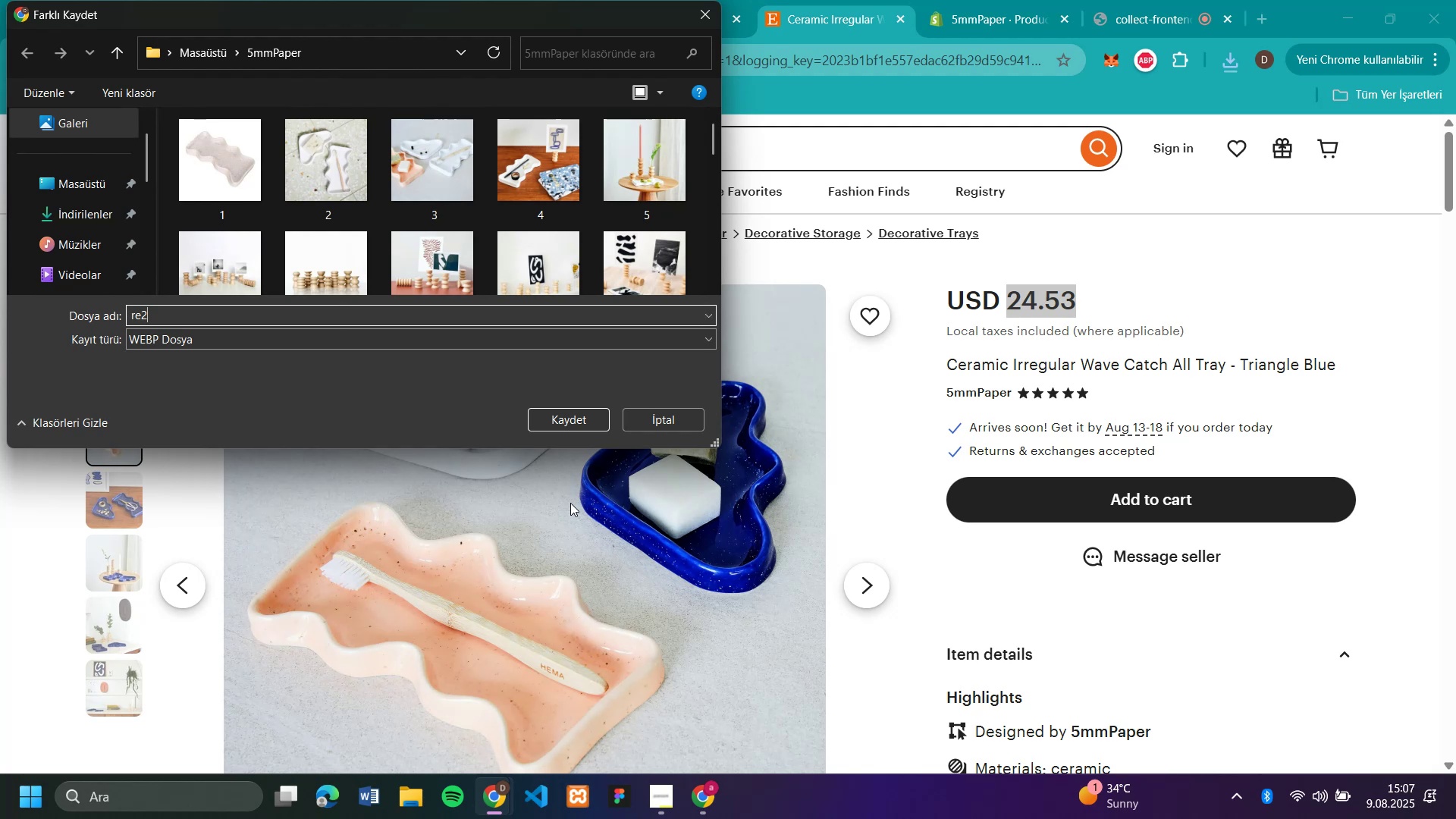 
key(Enter)
 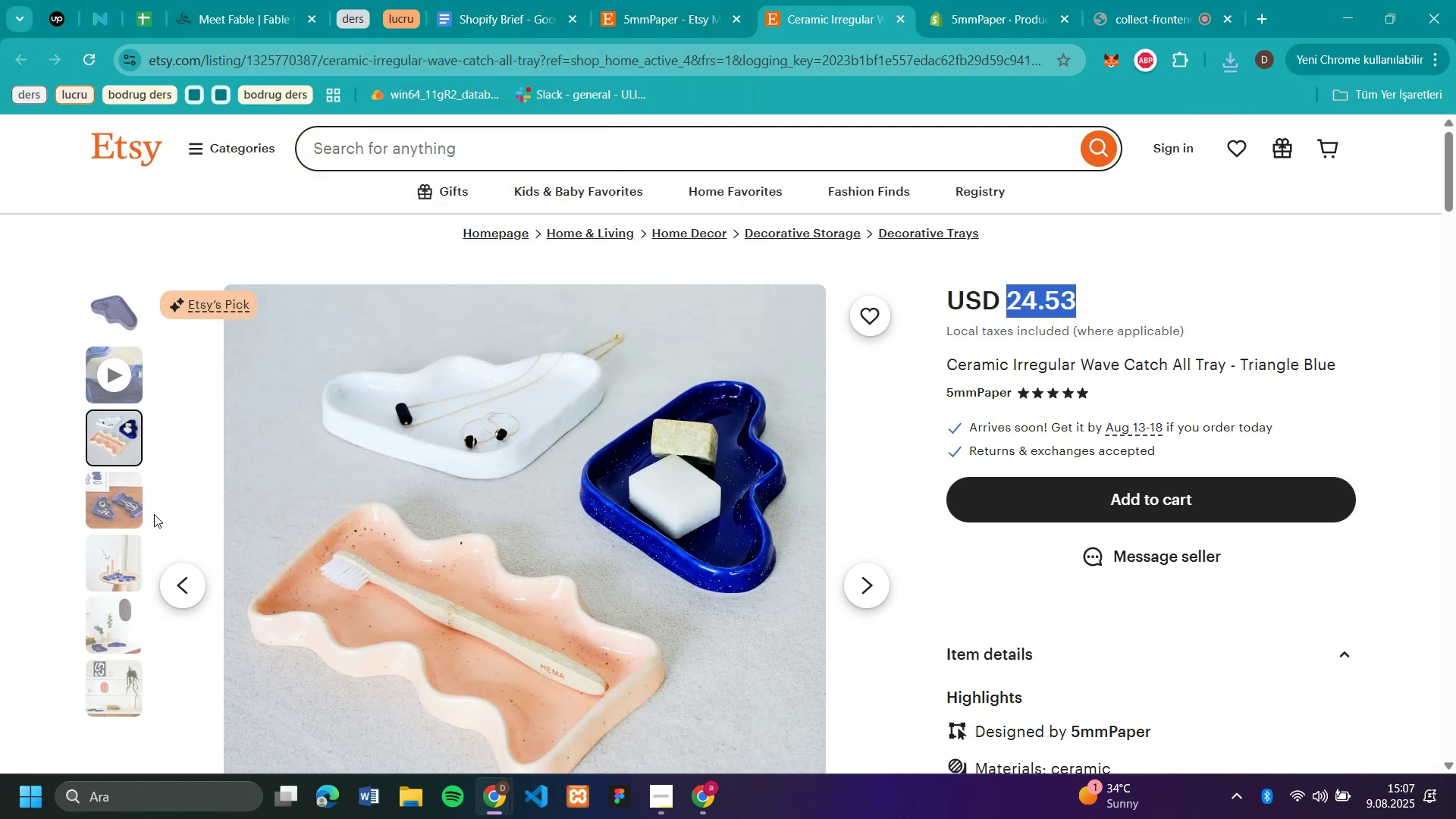 
left_click([113, 519])
 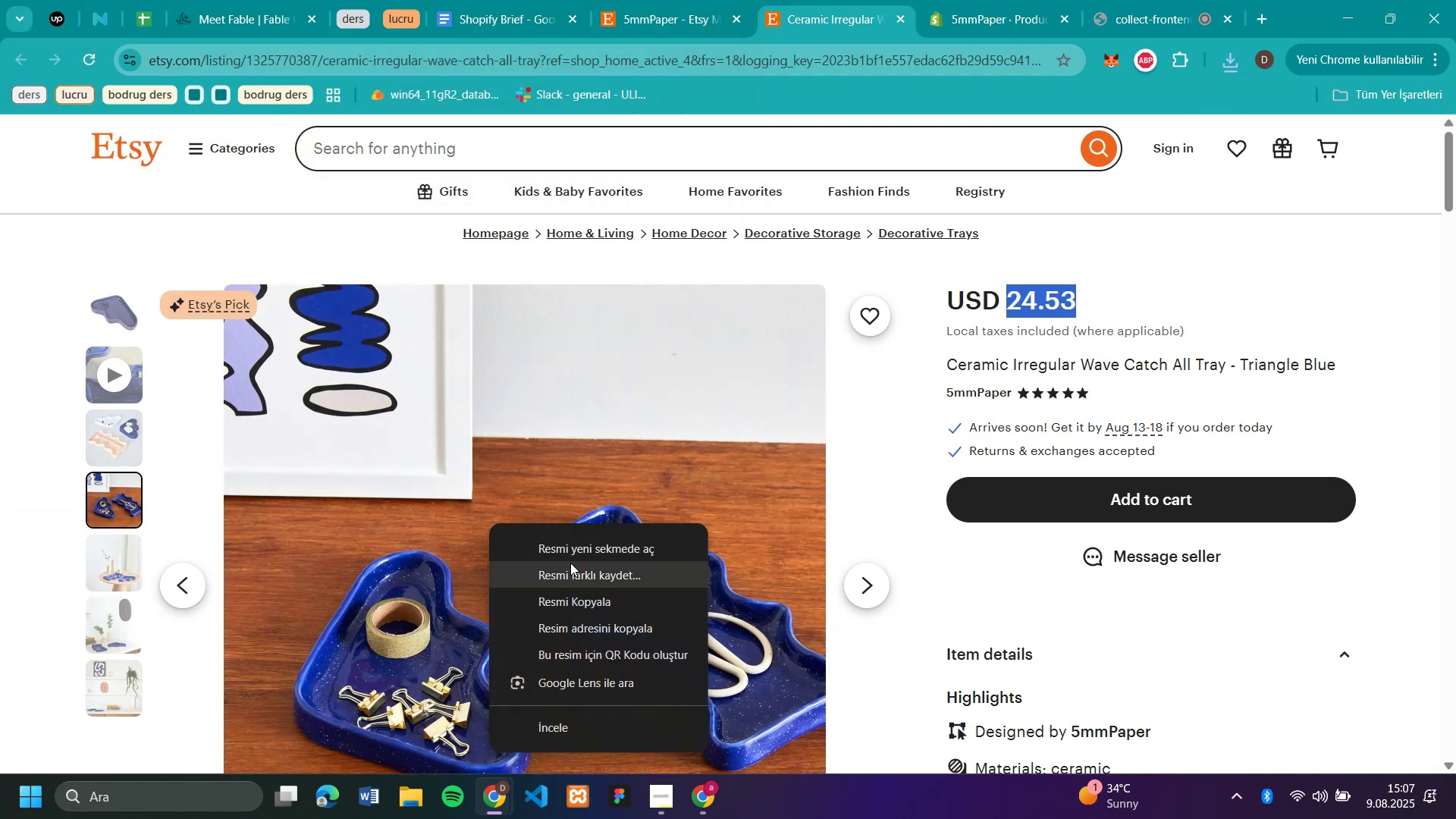 
left_click([574, 573])
 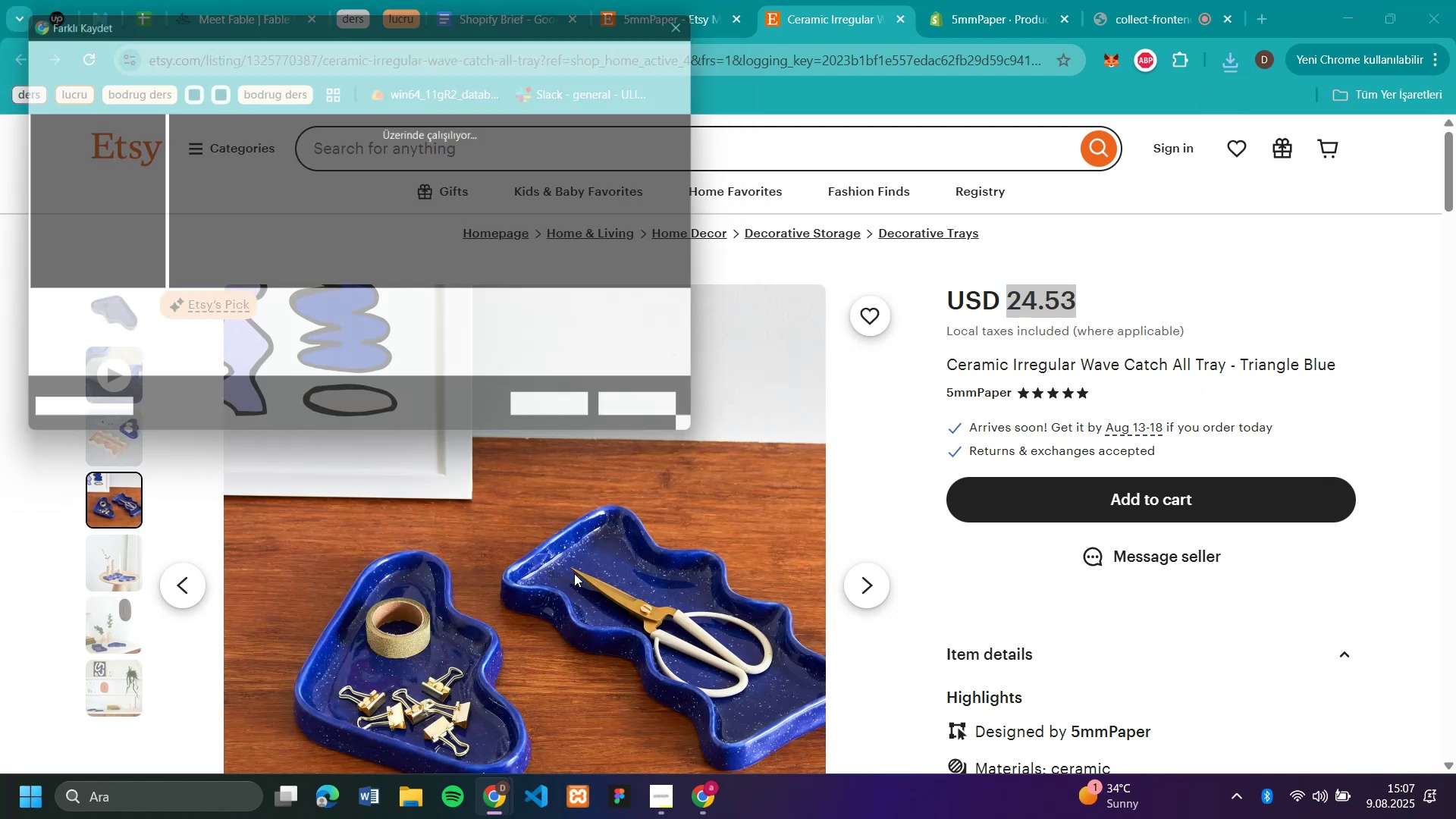 
type(t)
key(Backspace)
type(re3)
 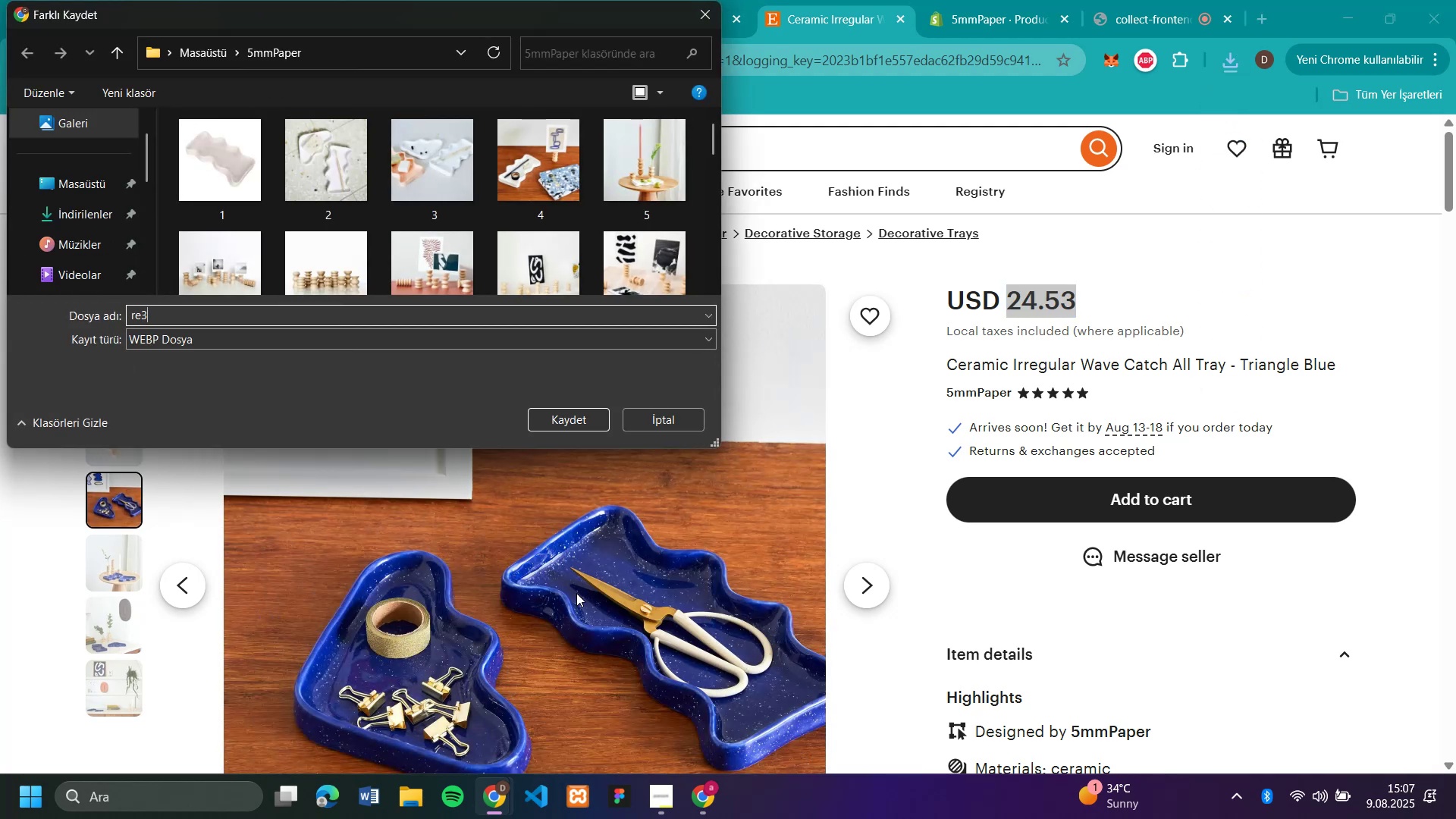 
key(Enter)
 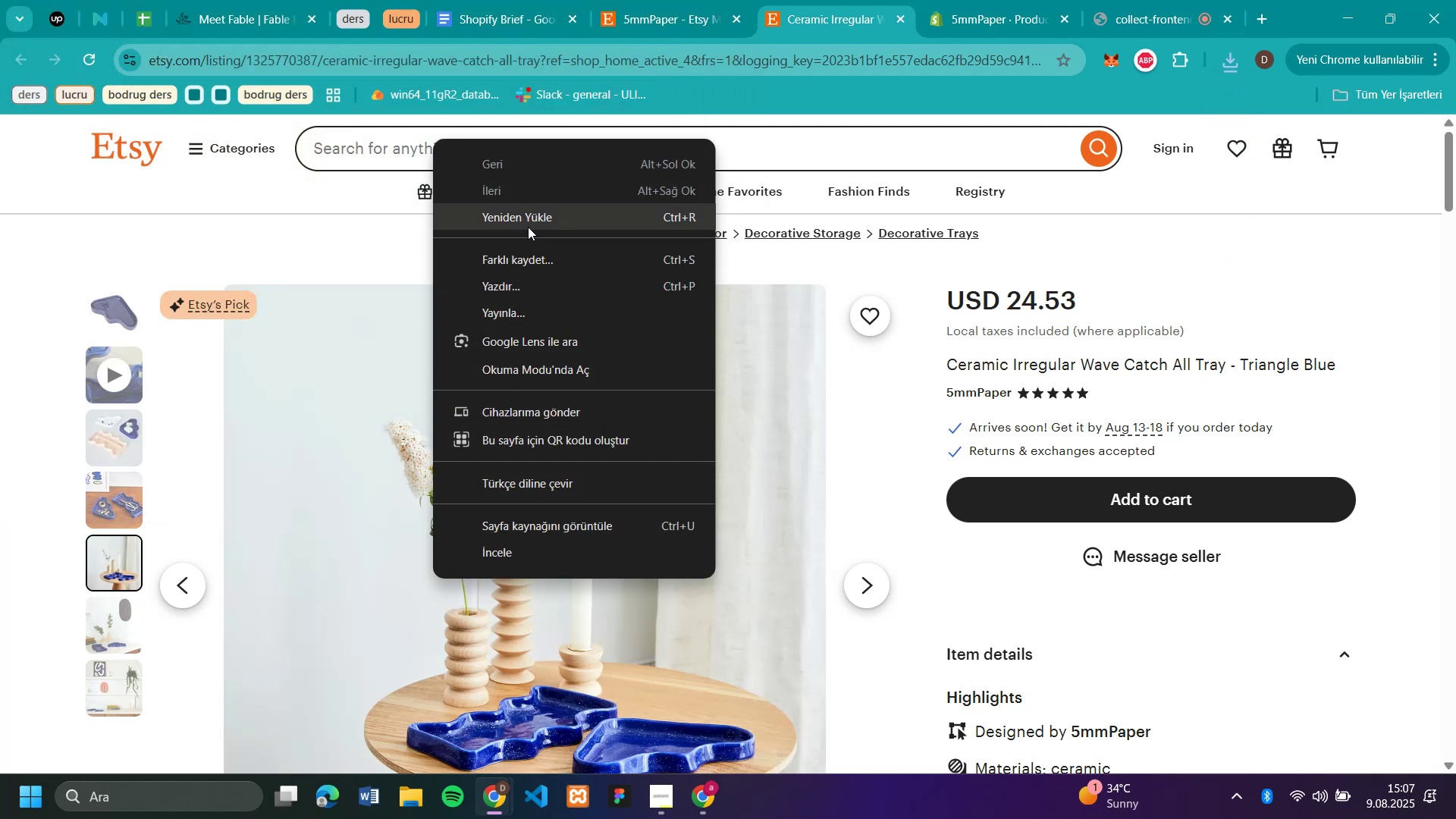 
right_click([472, 669])
 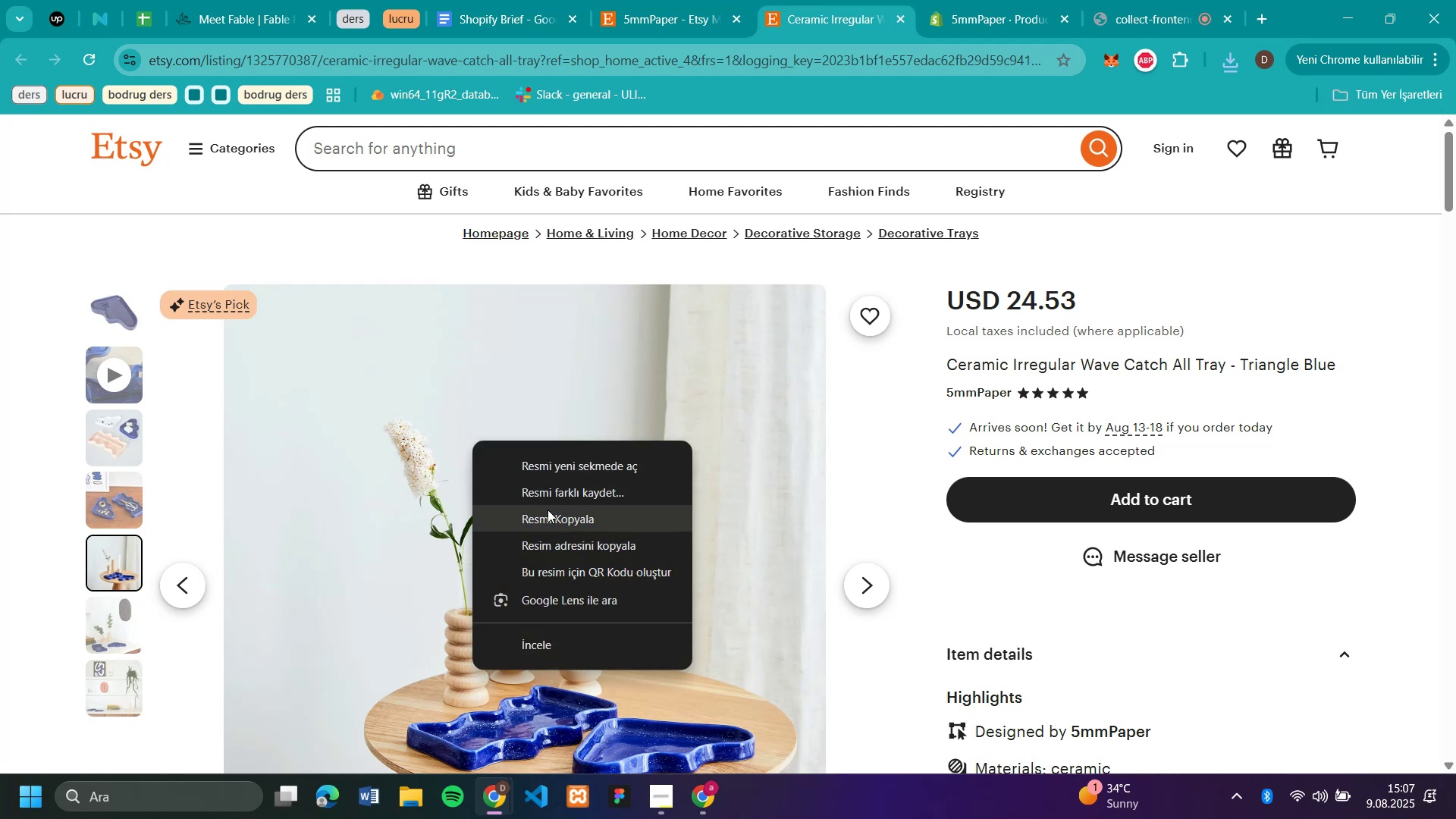 
left_click([551, 497])
 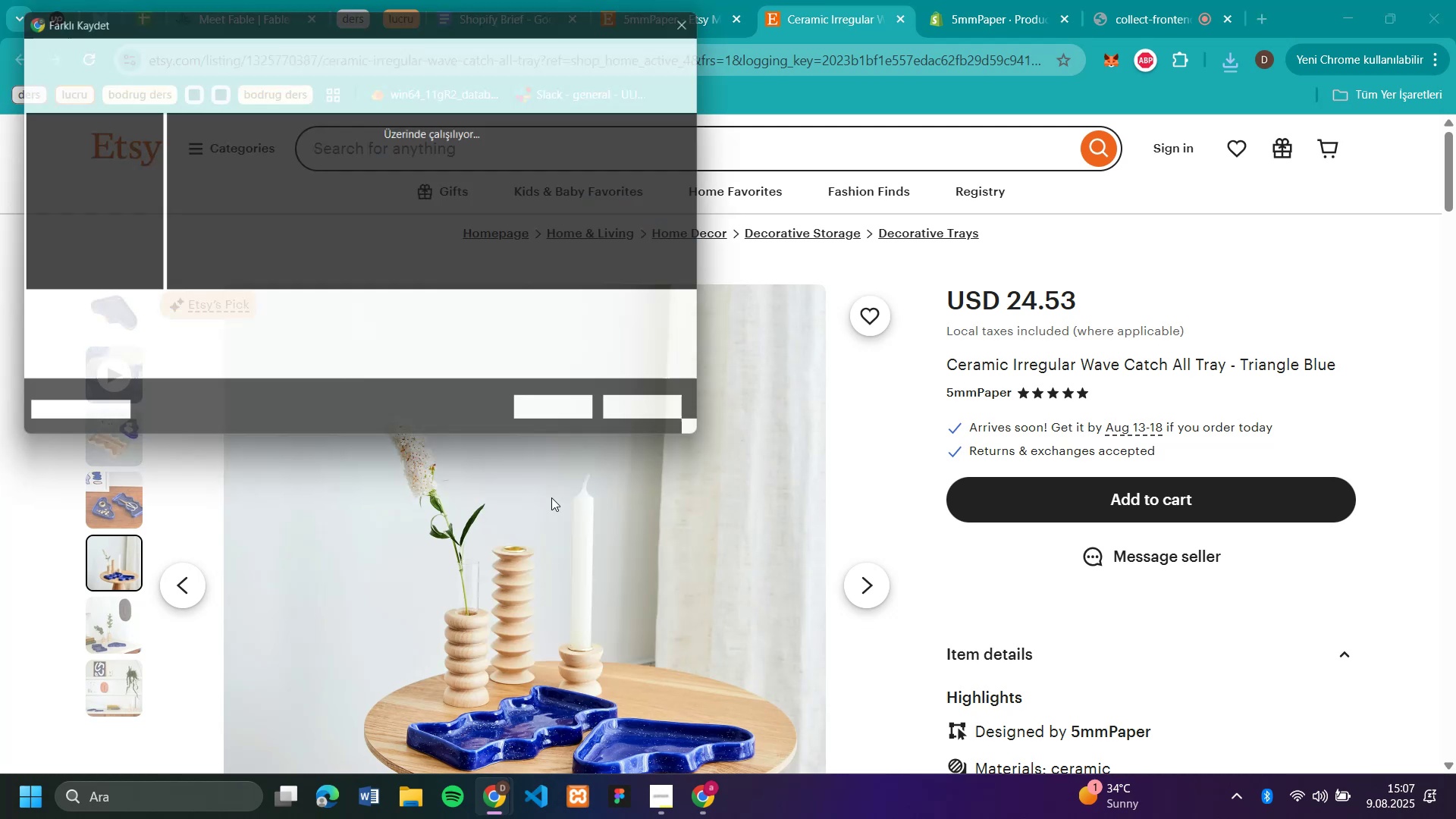 
type(re4)
 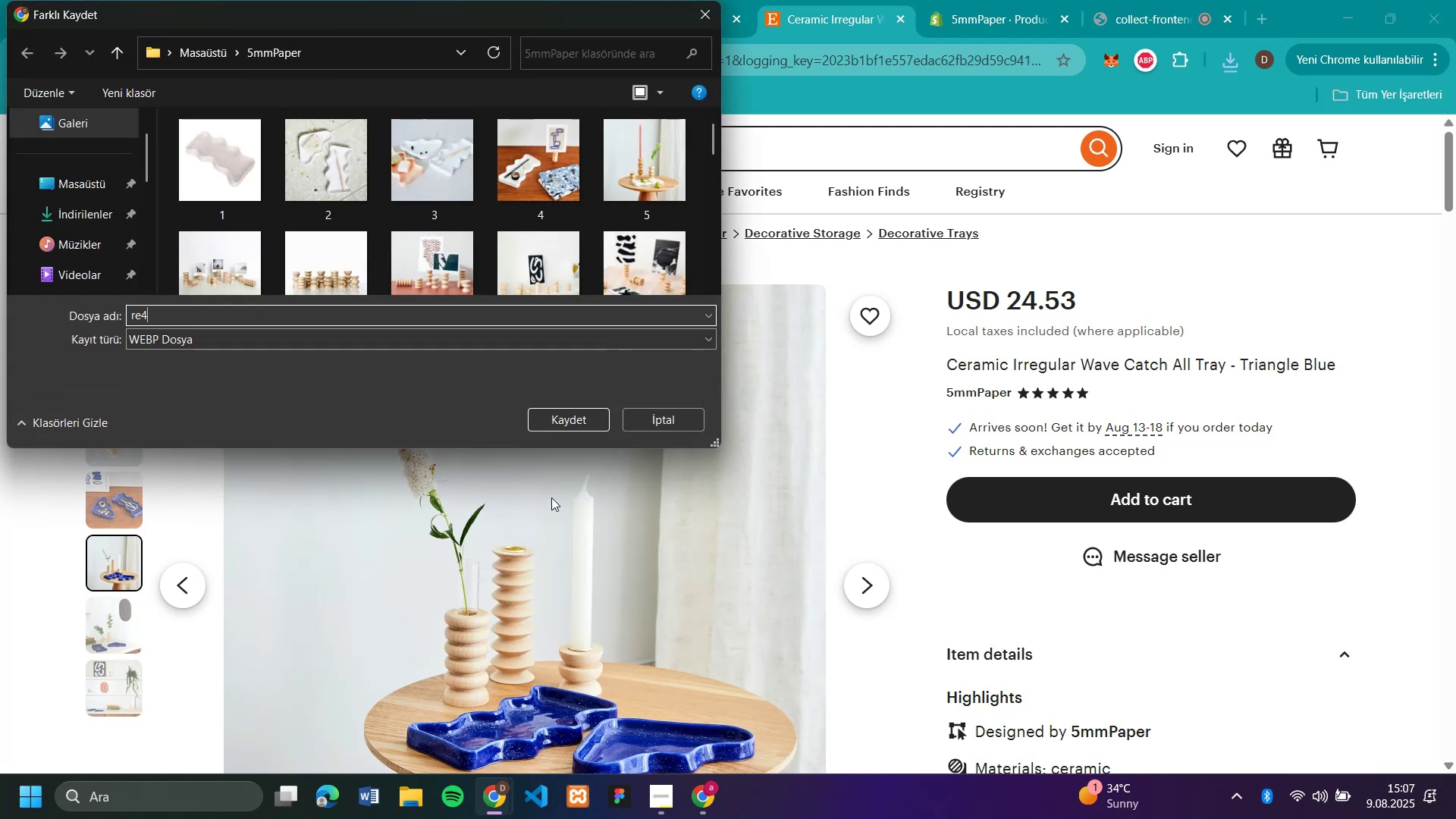 
key(Enter)
 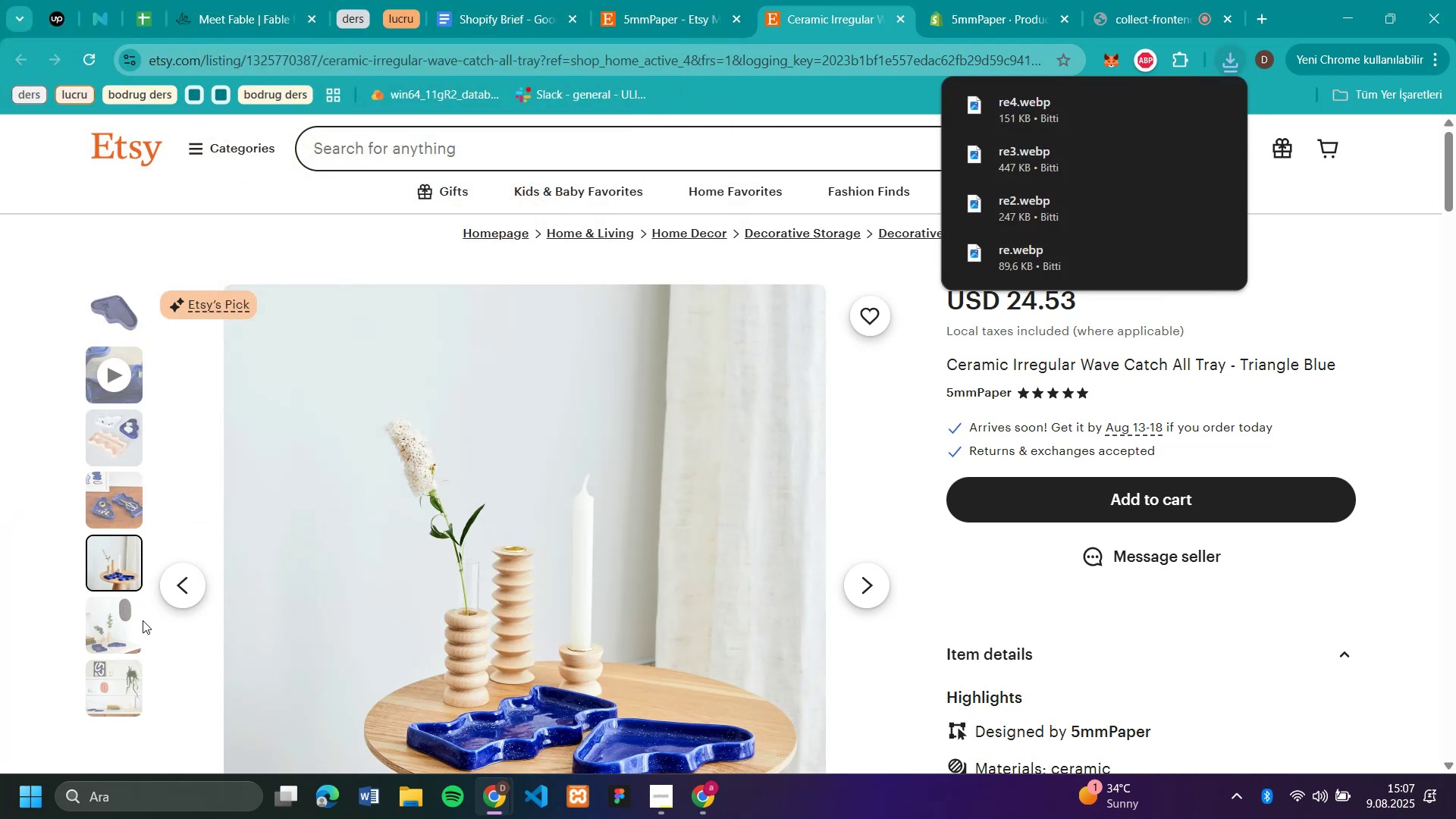 
left_click([141, 621])
 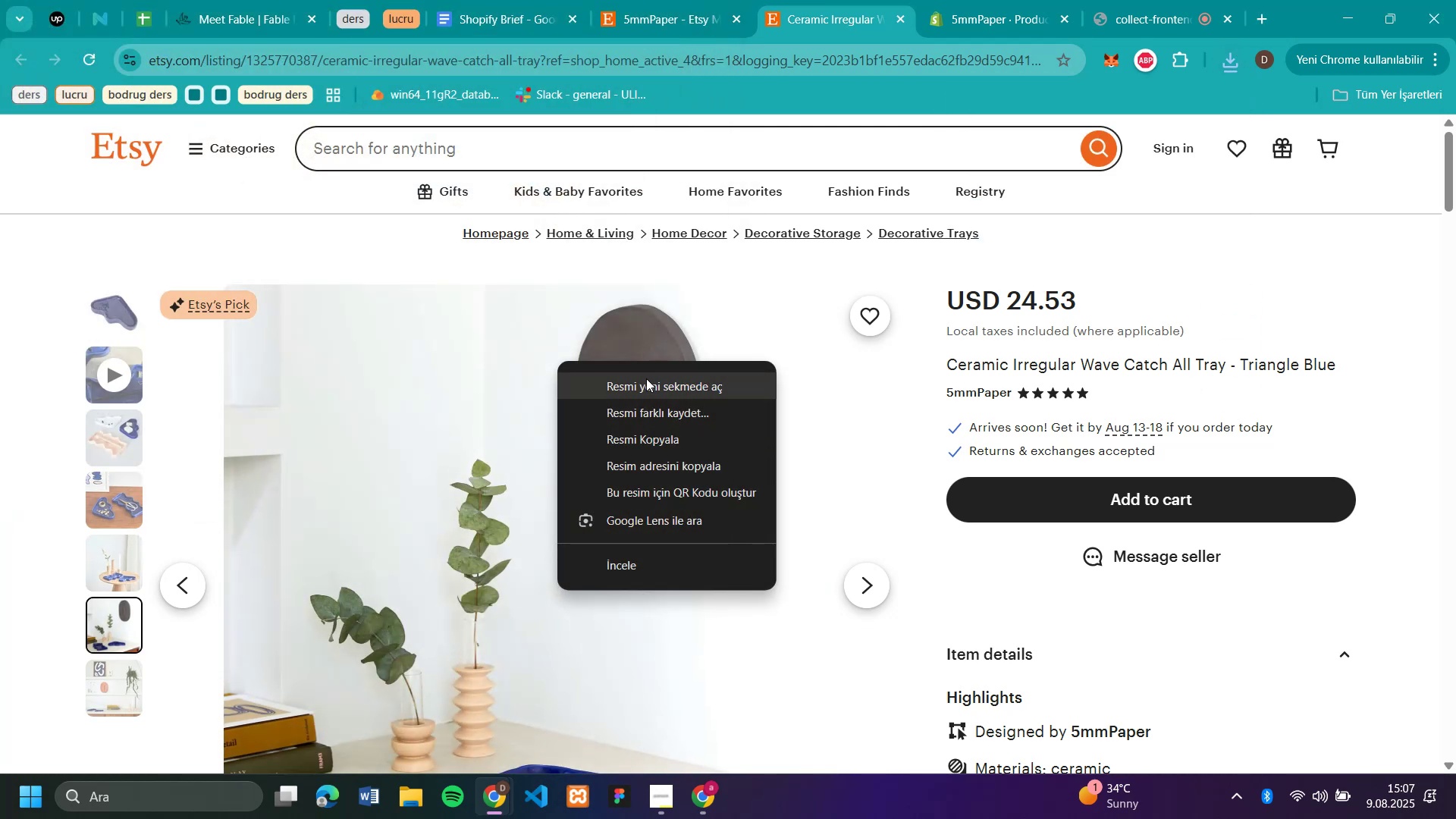 
left_click([644, 417])
 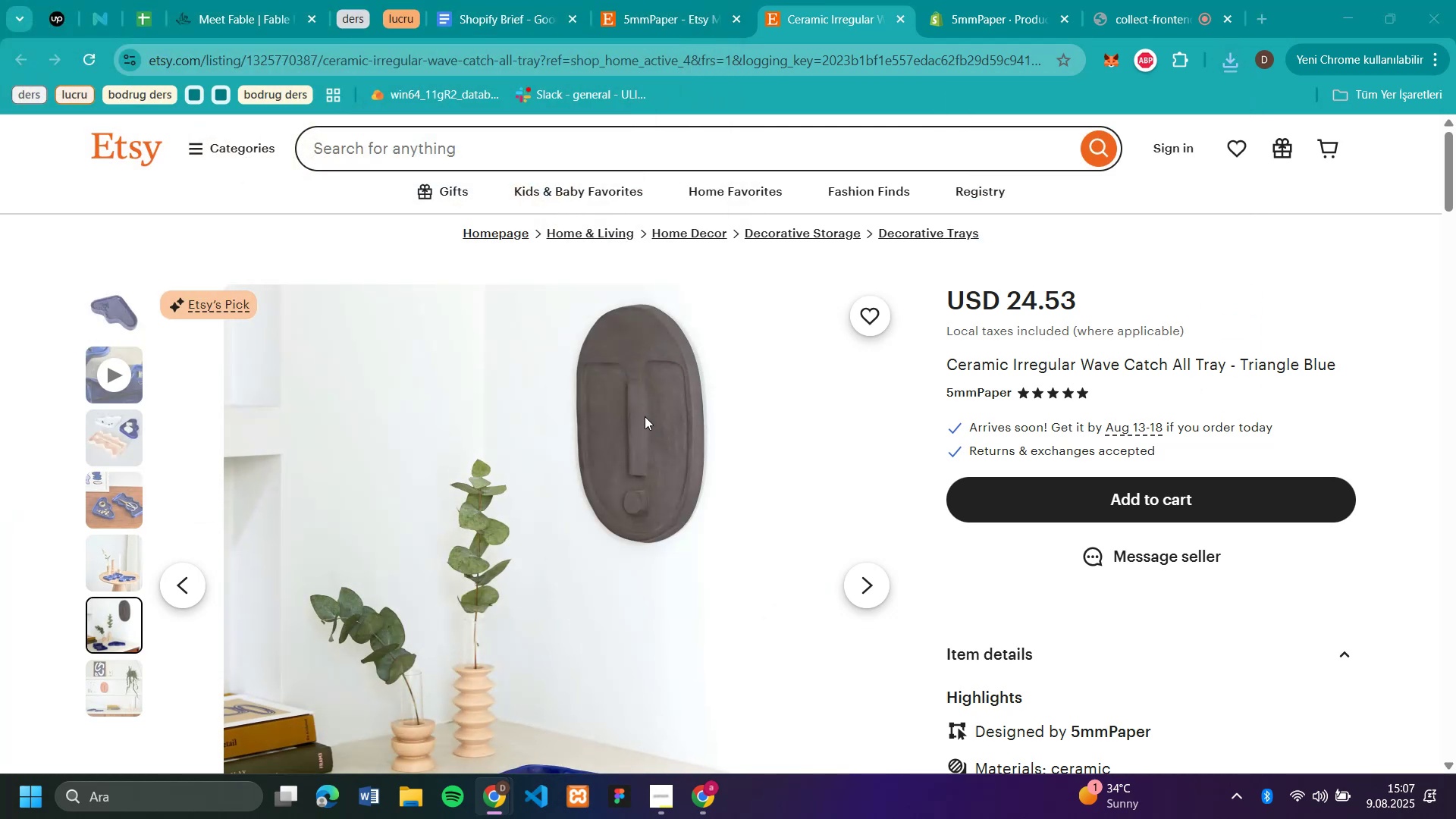 
type(re5)
 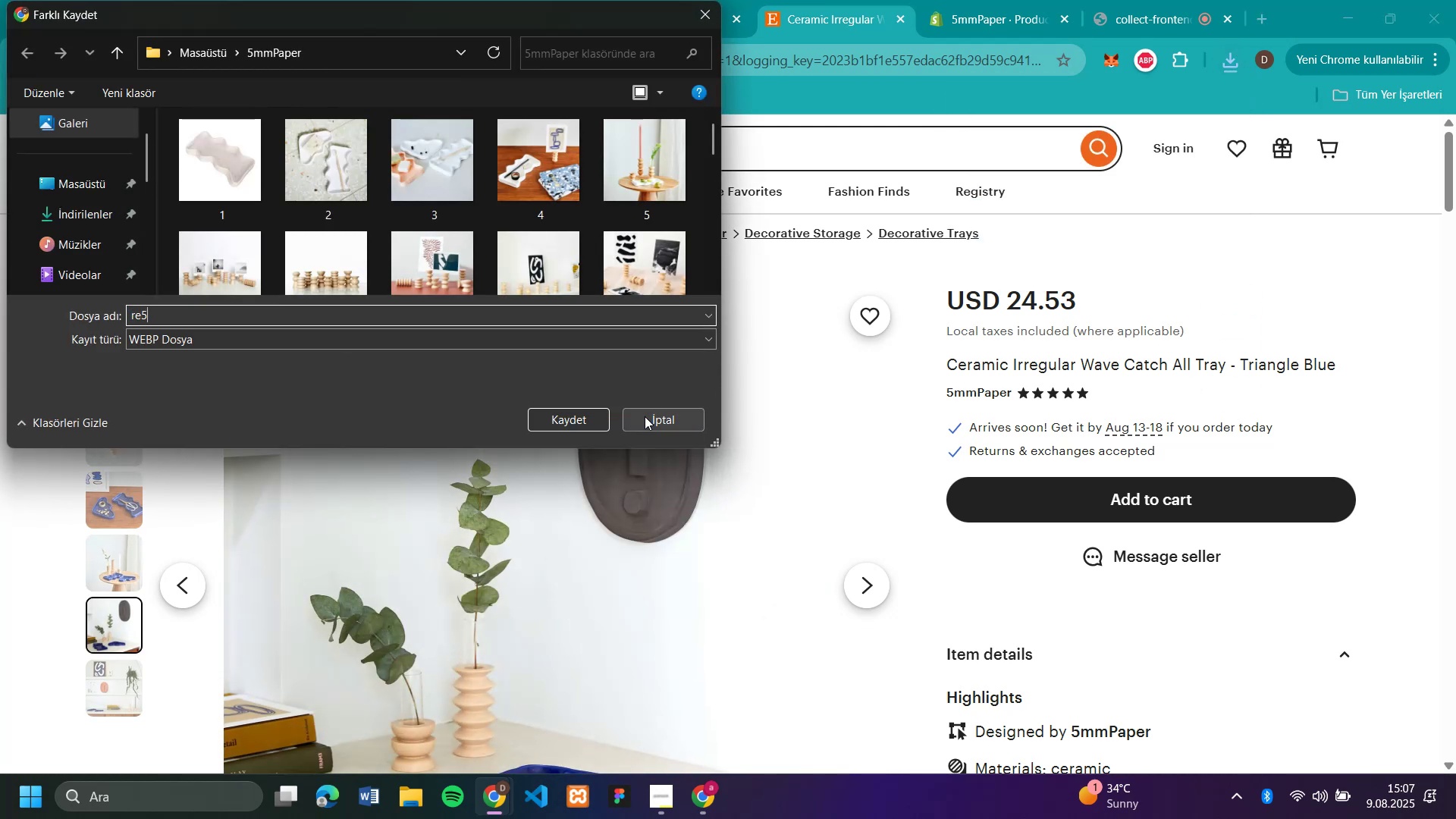 
key(Enter)
 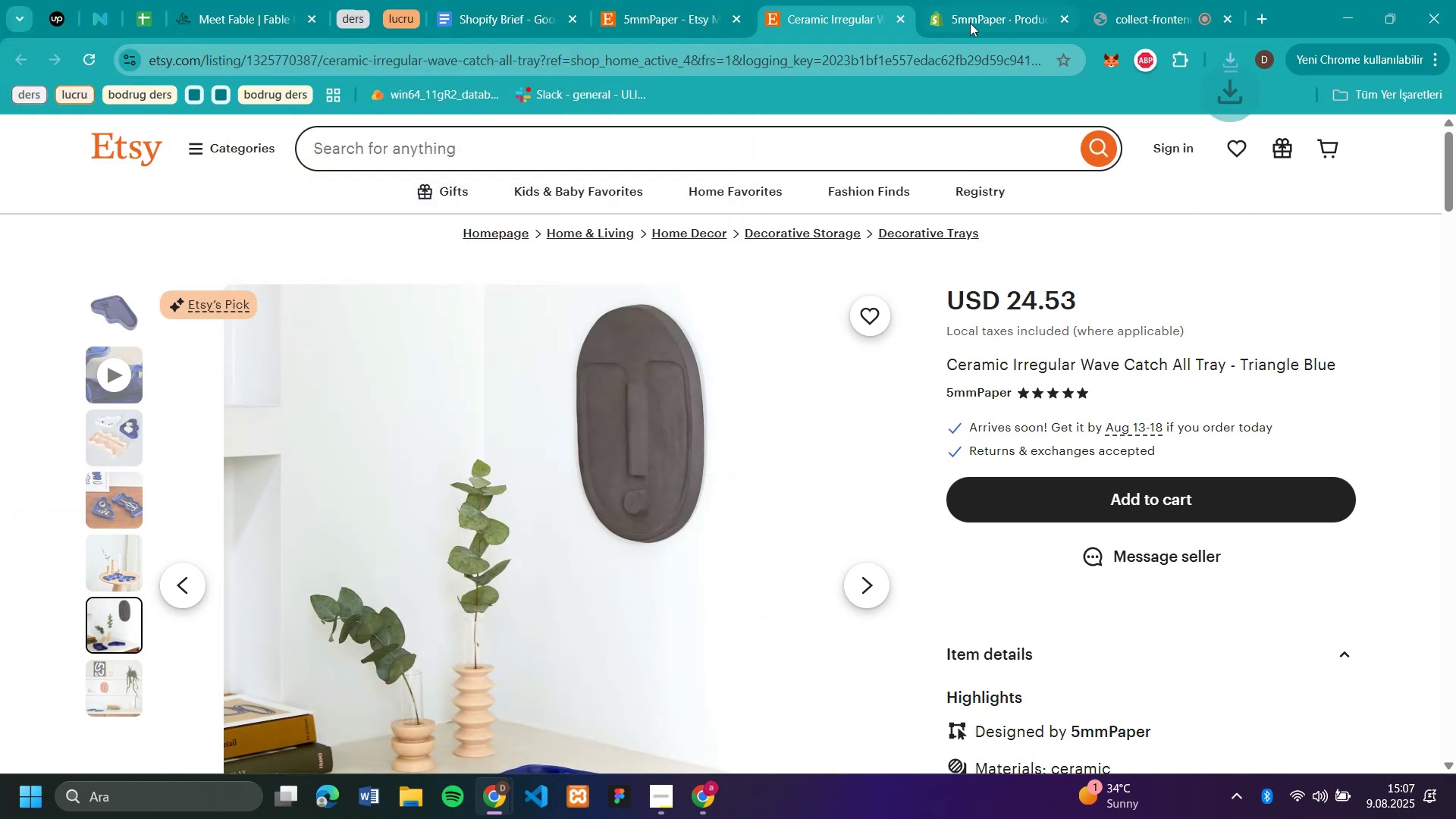 
left_click([974, 17])
 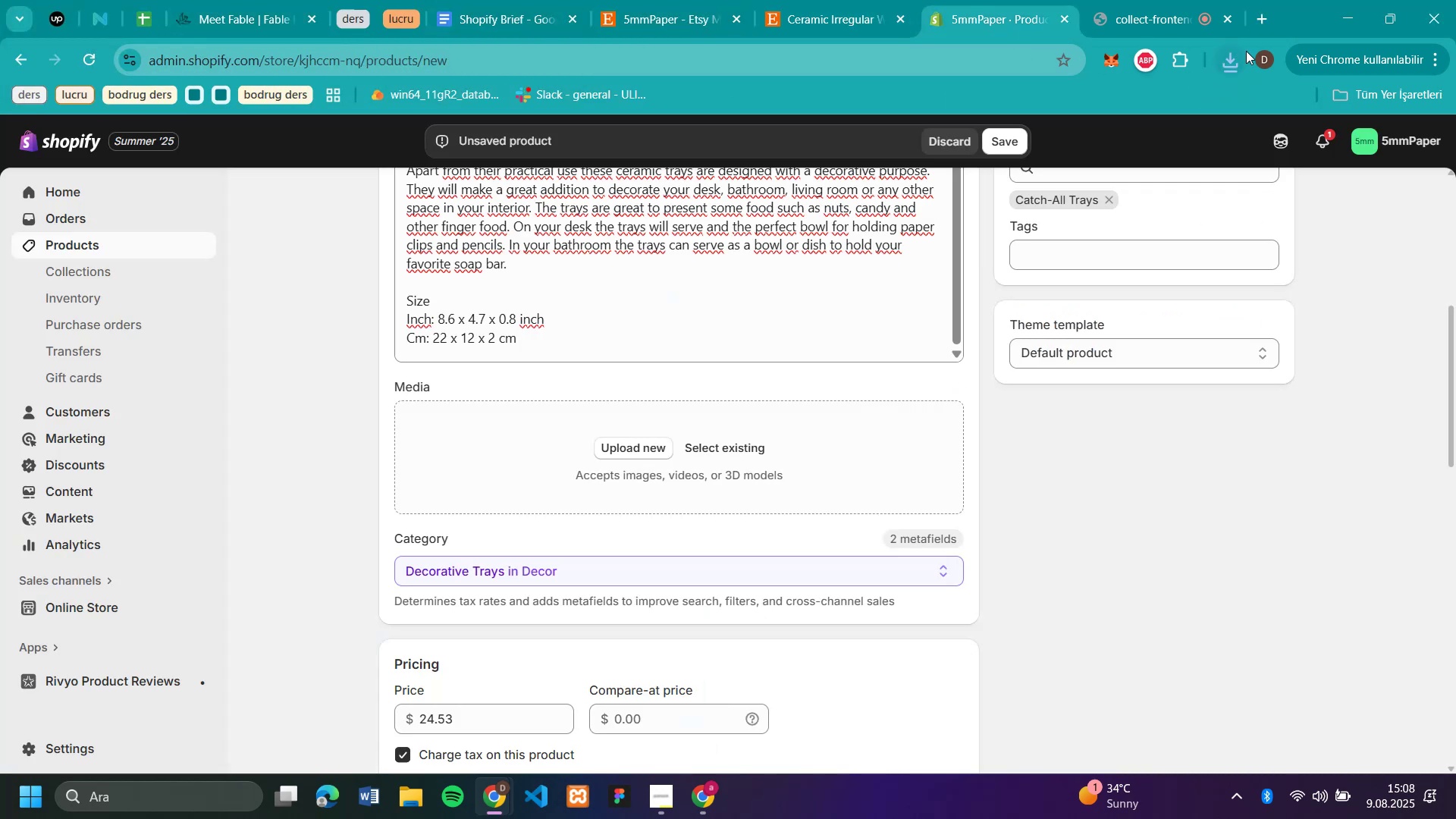 
left_click([1236, 59])
 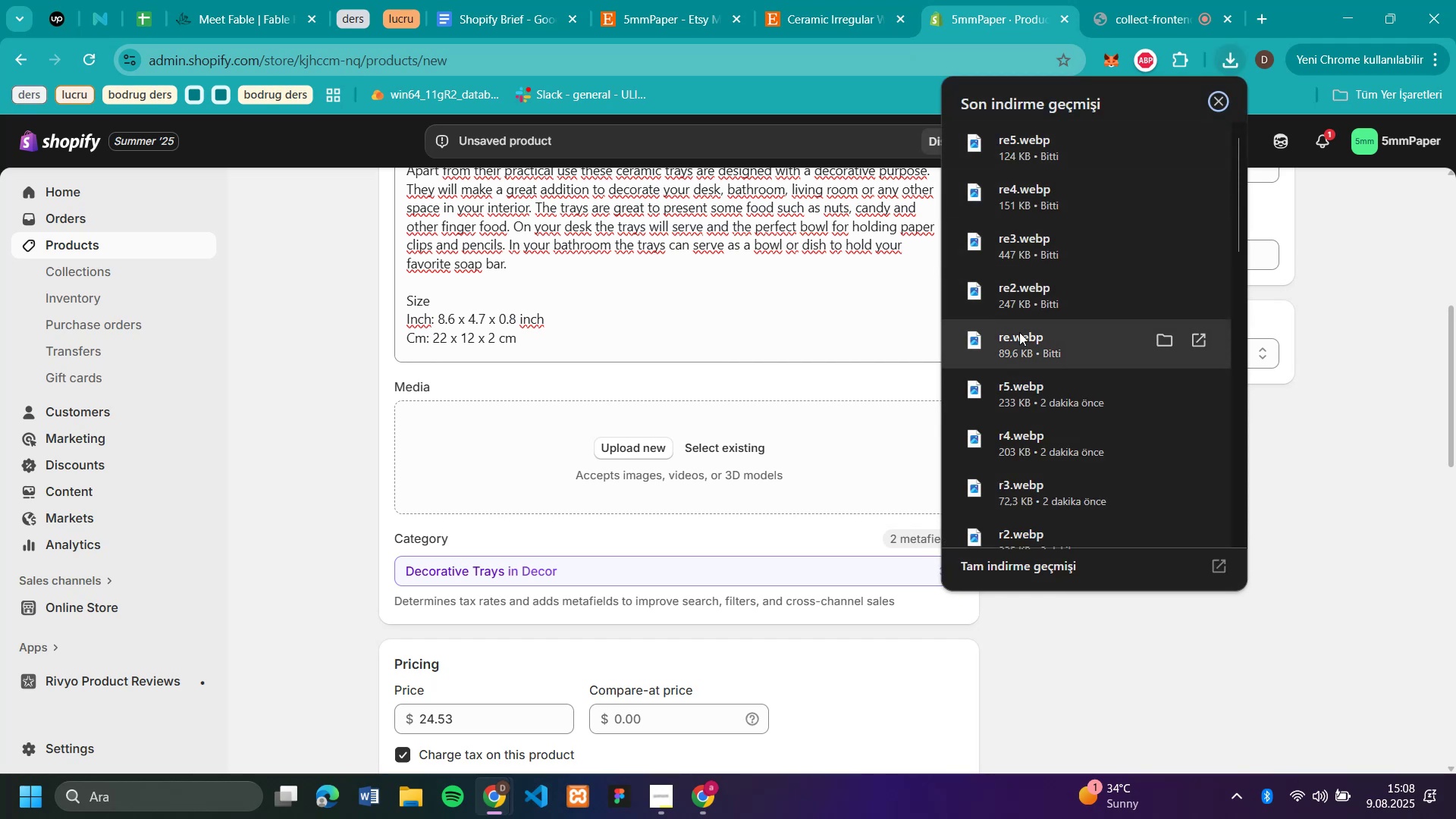 
left_click_drag(start_coordinate=[1019, 334], to_coordinate=[717, 455])
 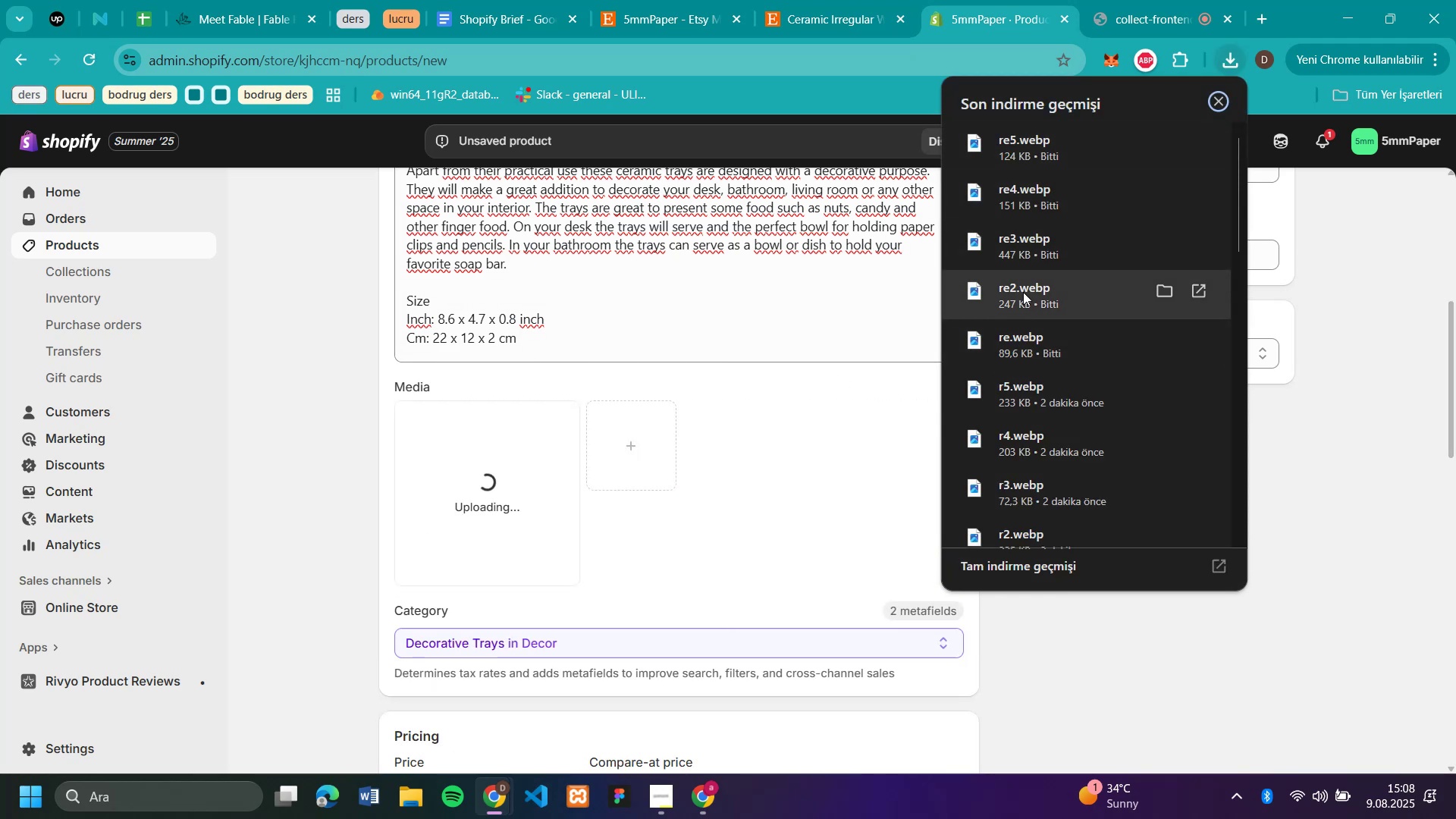 
left_click_drag(start_coordinate=[1023, 292], to_coordinate=[777, 458])
 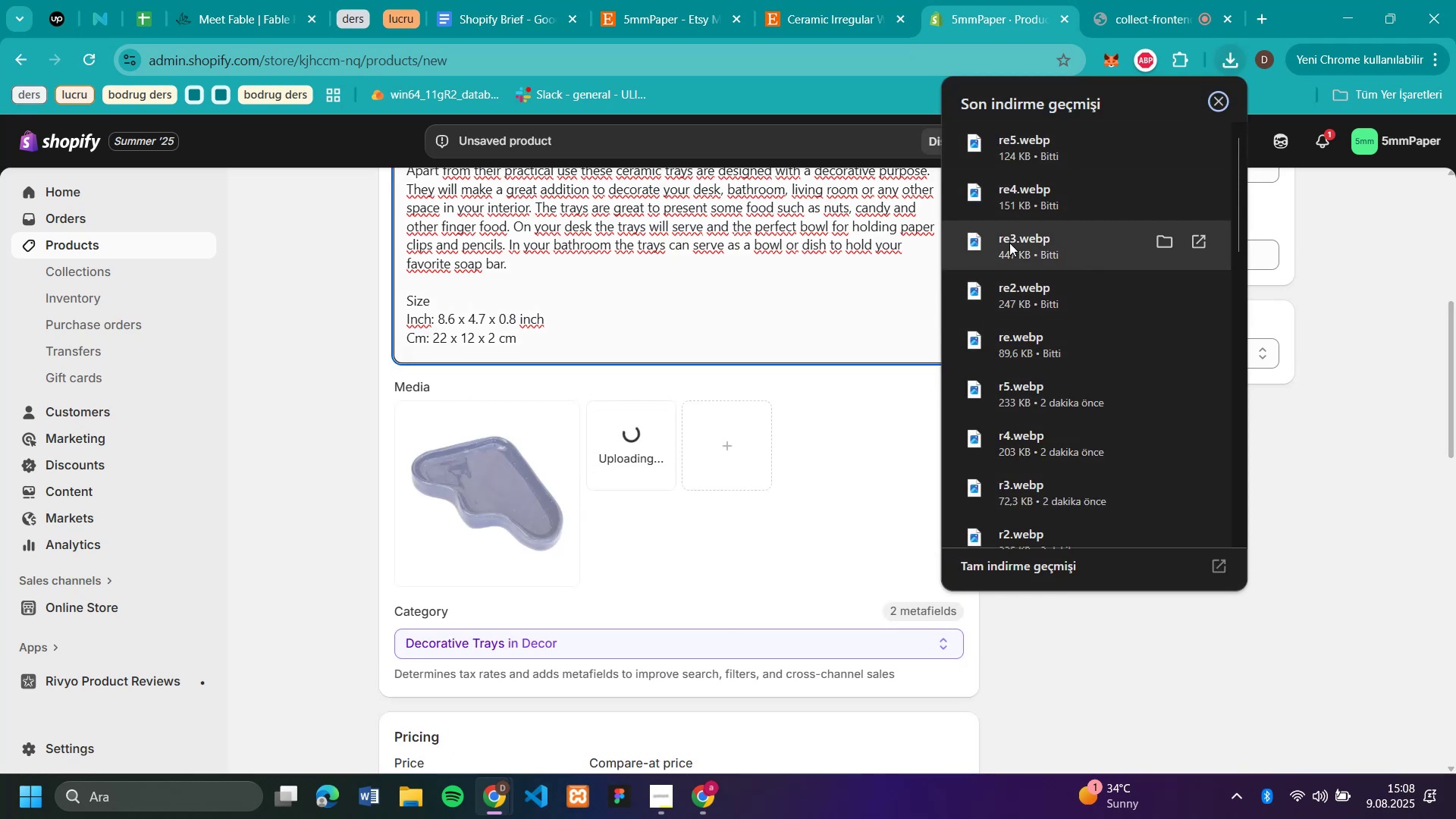 
left_click_drag(start_coordinate=[1009, 243], to_coordinate=[830, 446])
 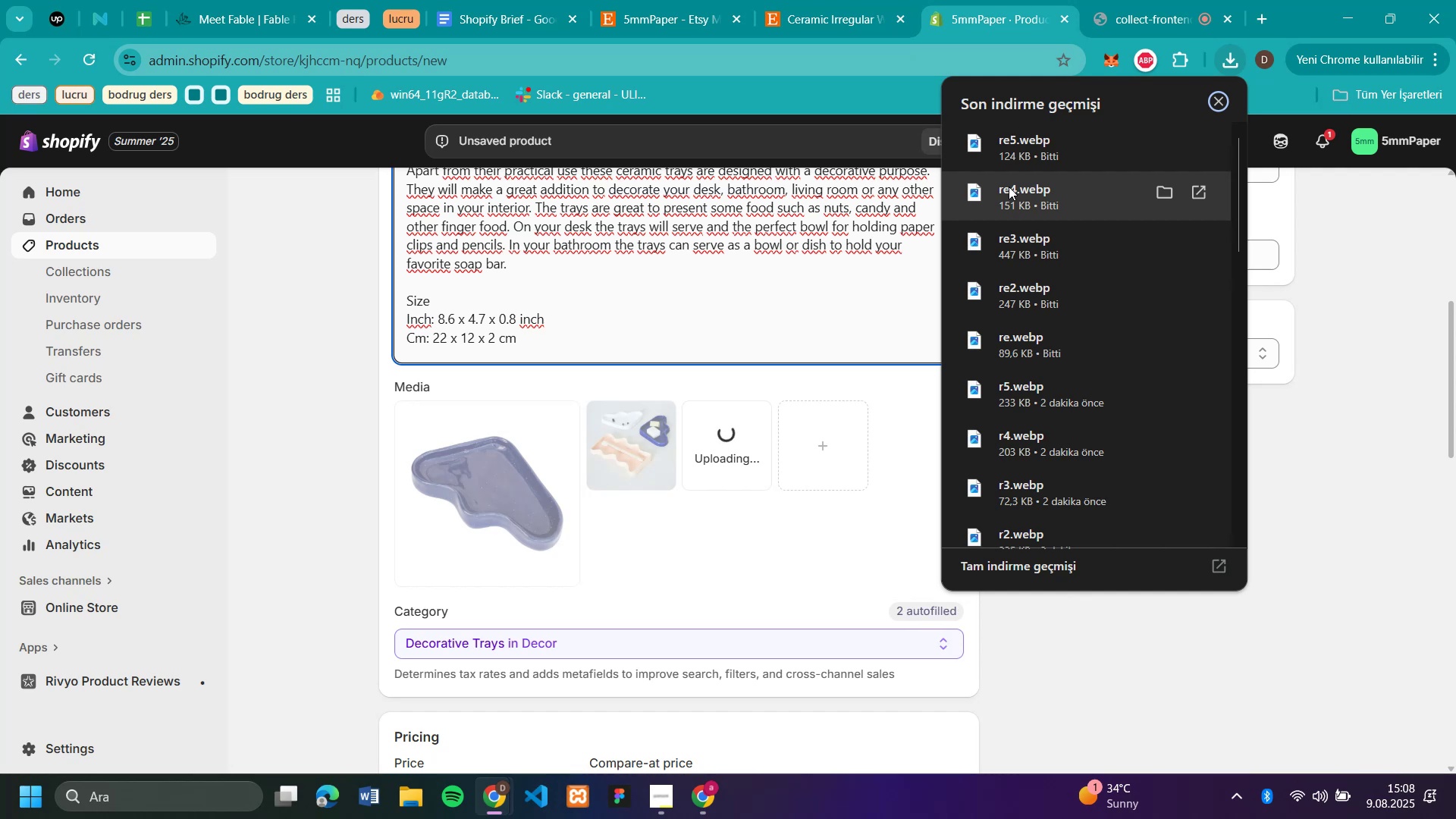 
left_click_drag(start_coordinate=[1009, 187], to_coordinate=[835, 407])
 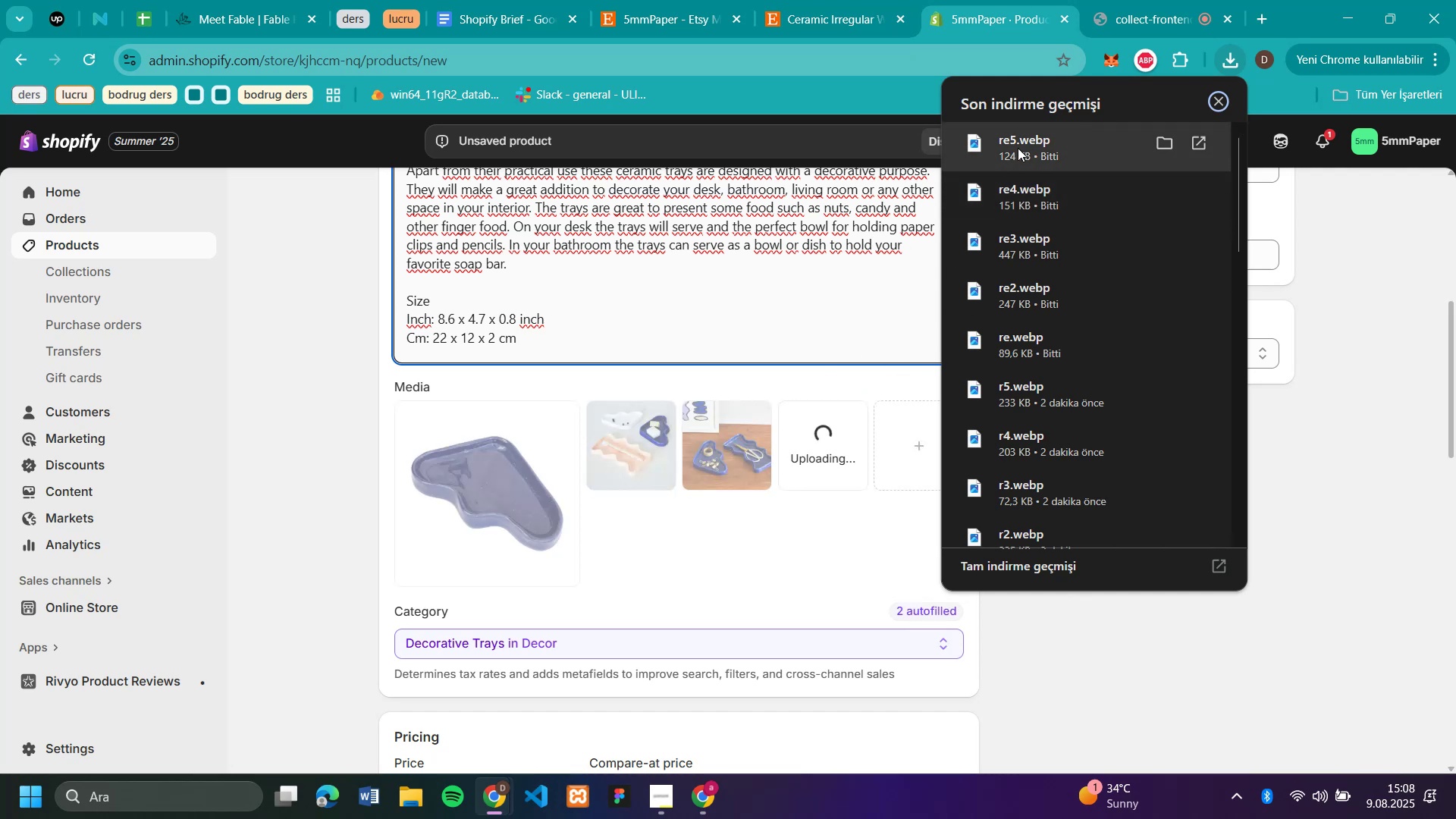 
left_click_drag(start_coordinate=[1018, 148], to_coordinate=[776, 406])
 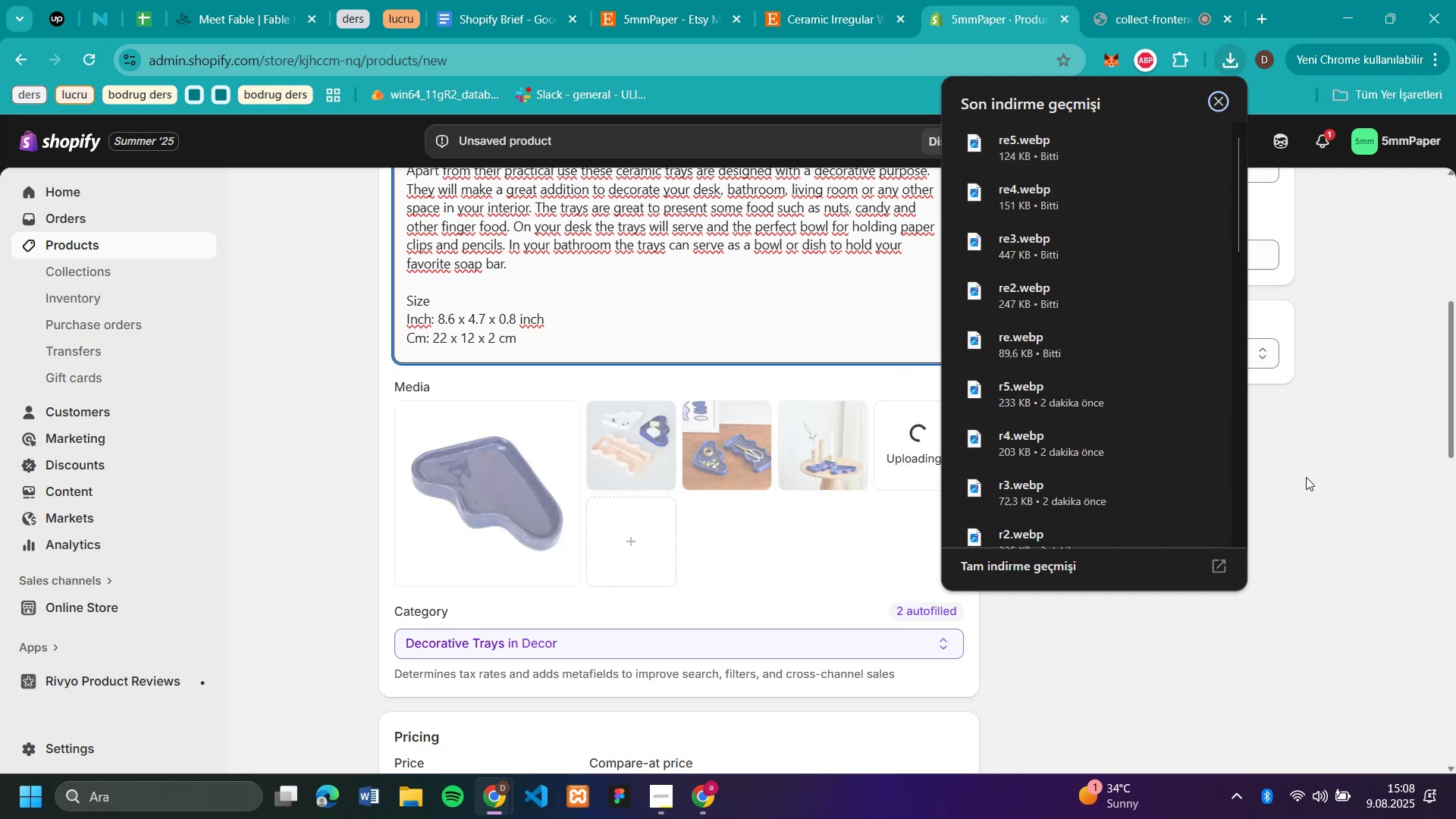 
left_click([1306, 477])
 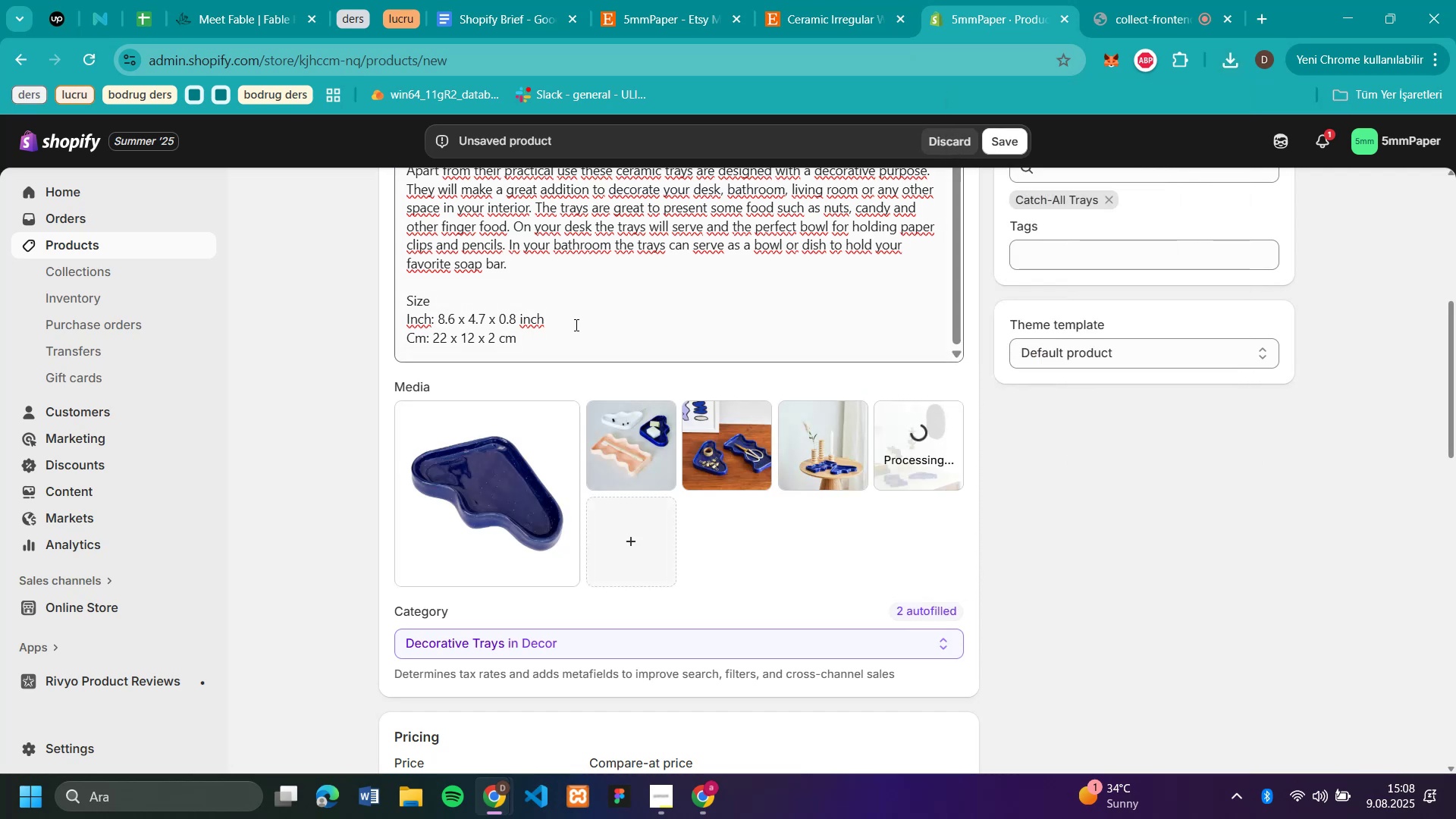 
left_click_drag(start_coordinate=[554, 340], to_coordinate=[356, 372])
 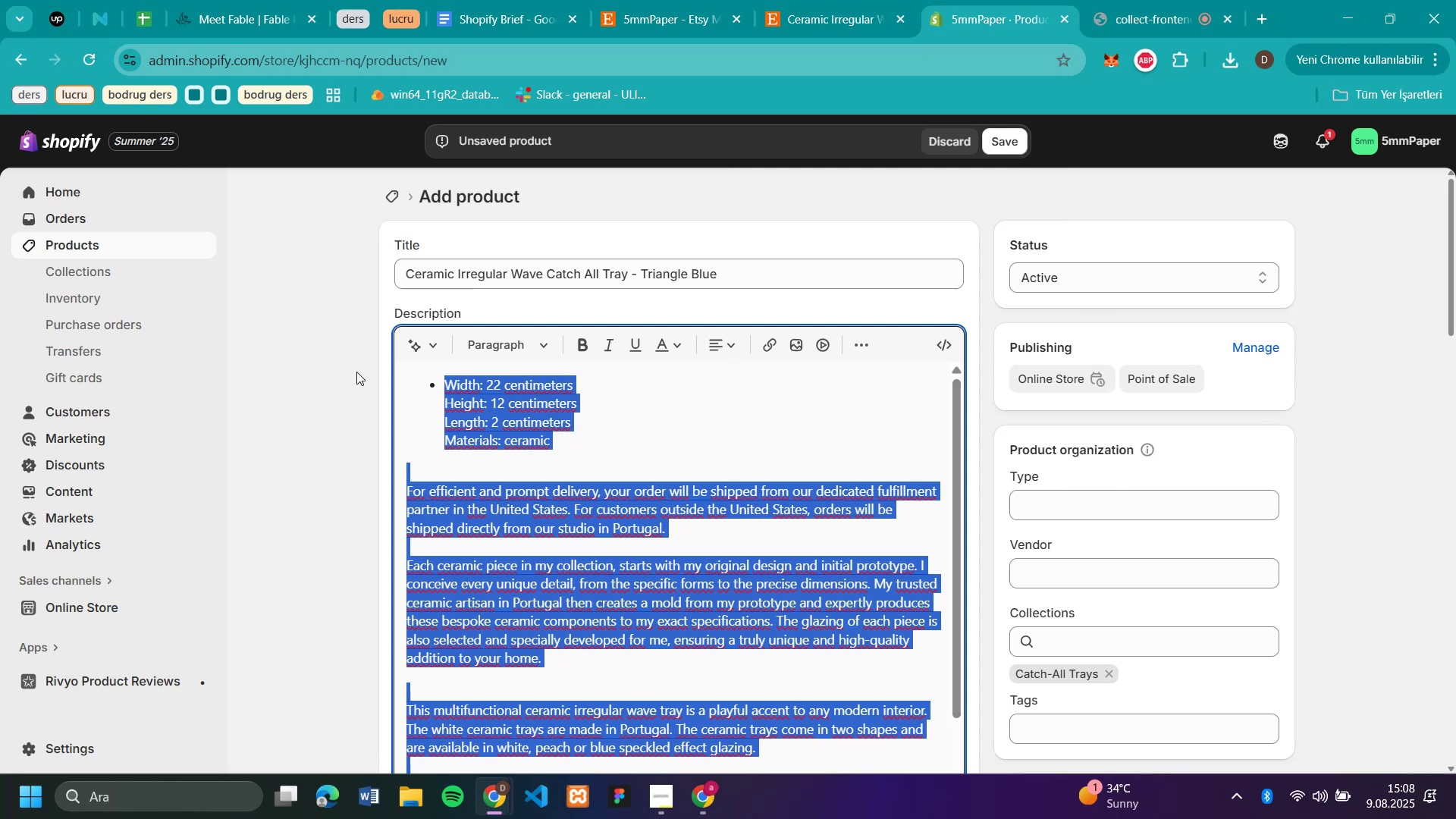 
key(Control+C)
 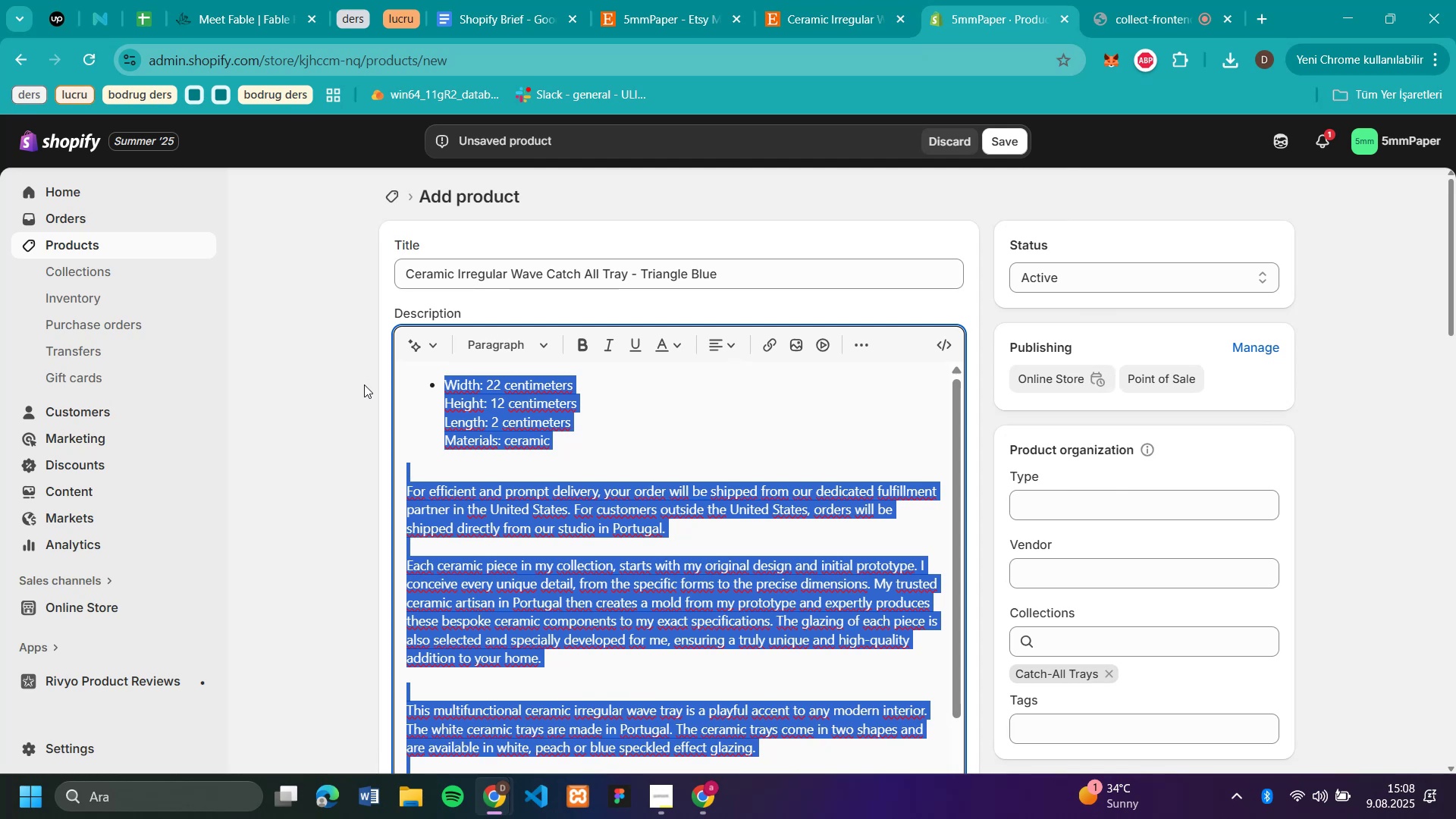 
left_click([364, 384])
 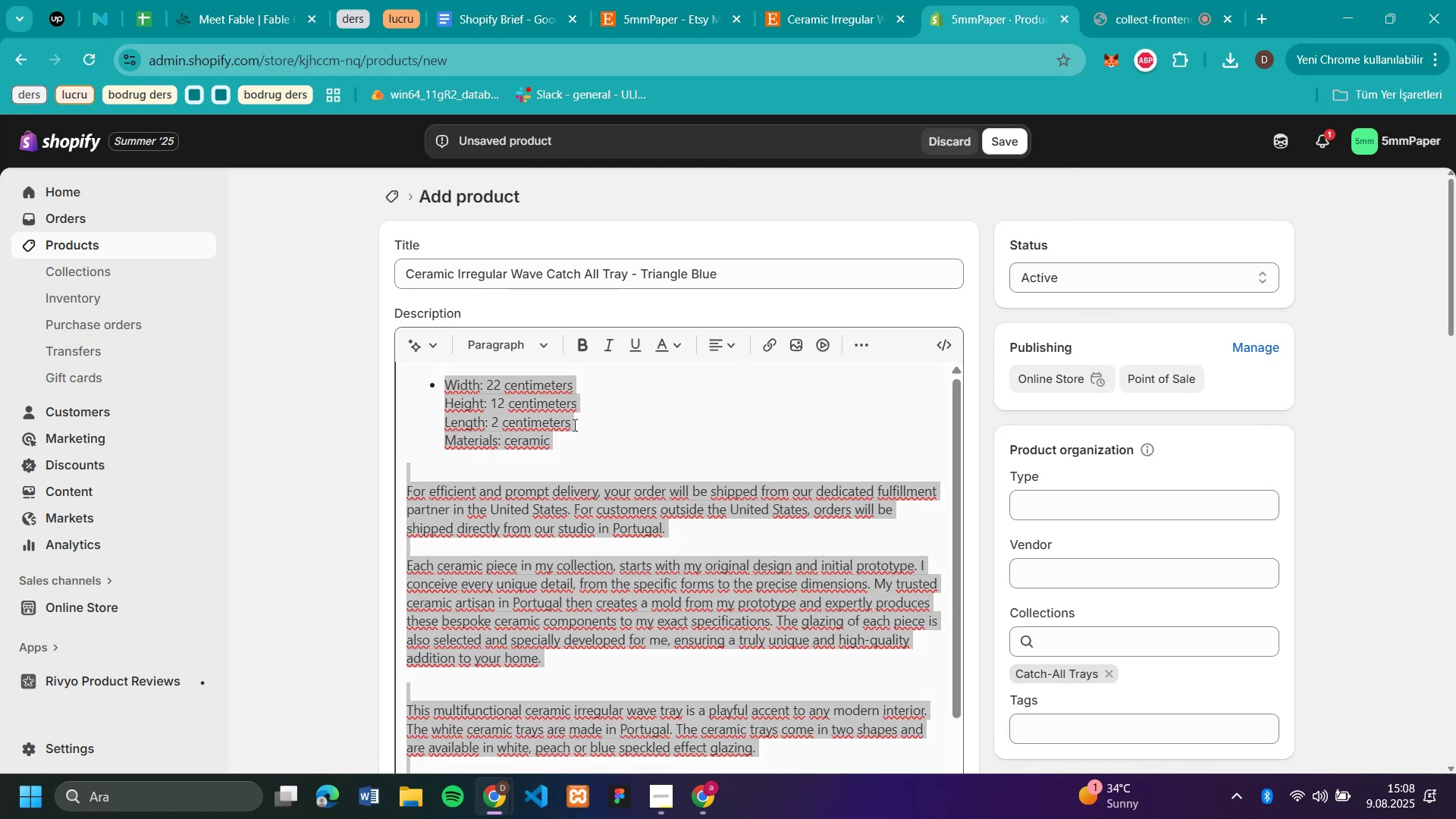 
scroll: coordinate [1030, 471], scroll_direction: down, amount: 6.0
 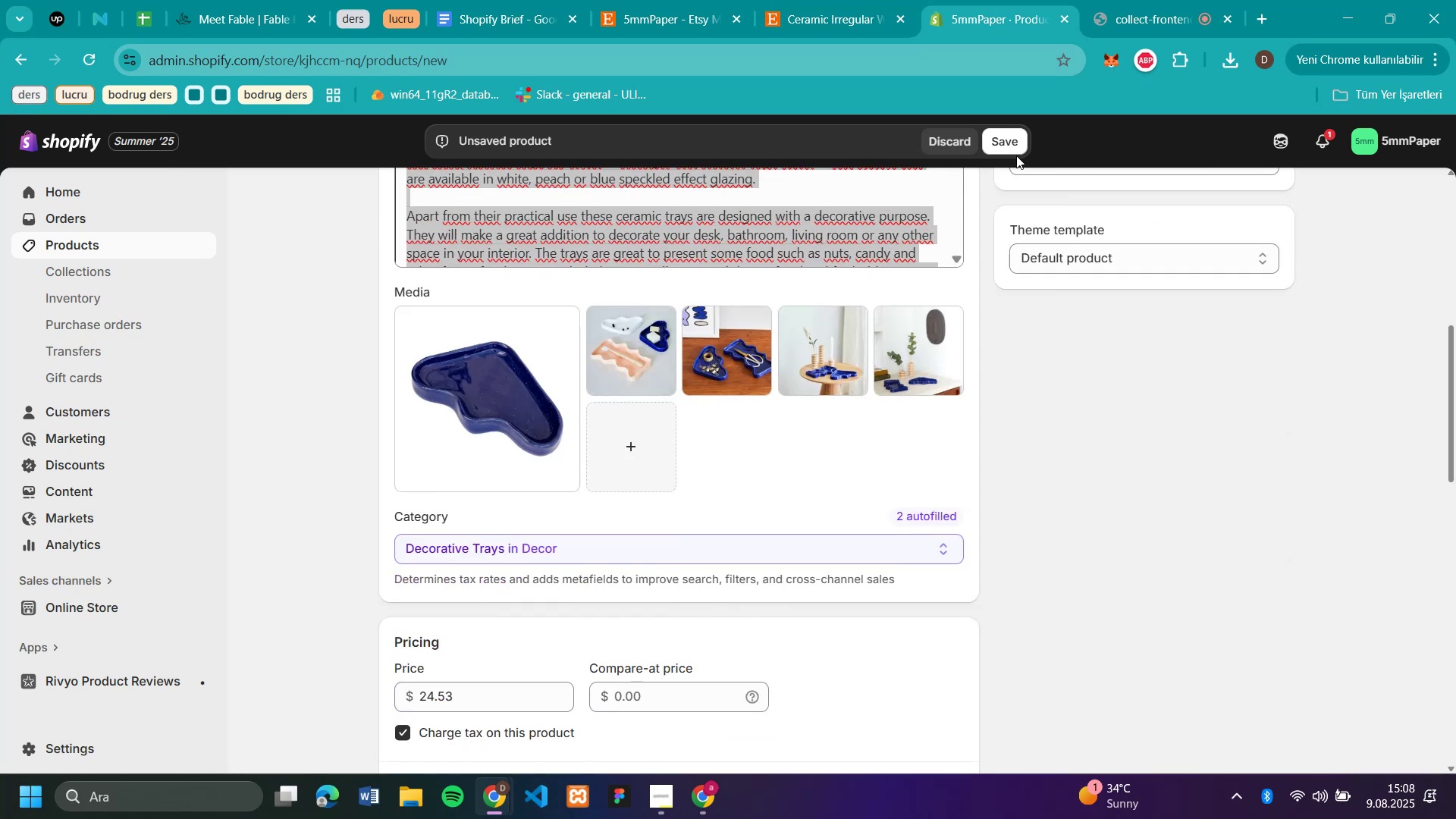 
left_click([1015, 148])
 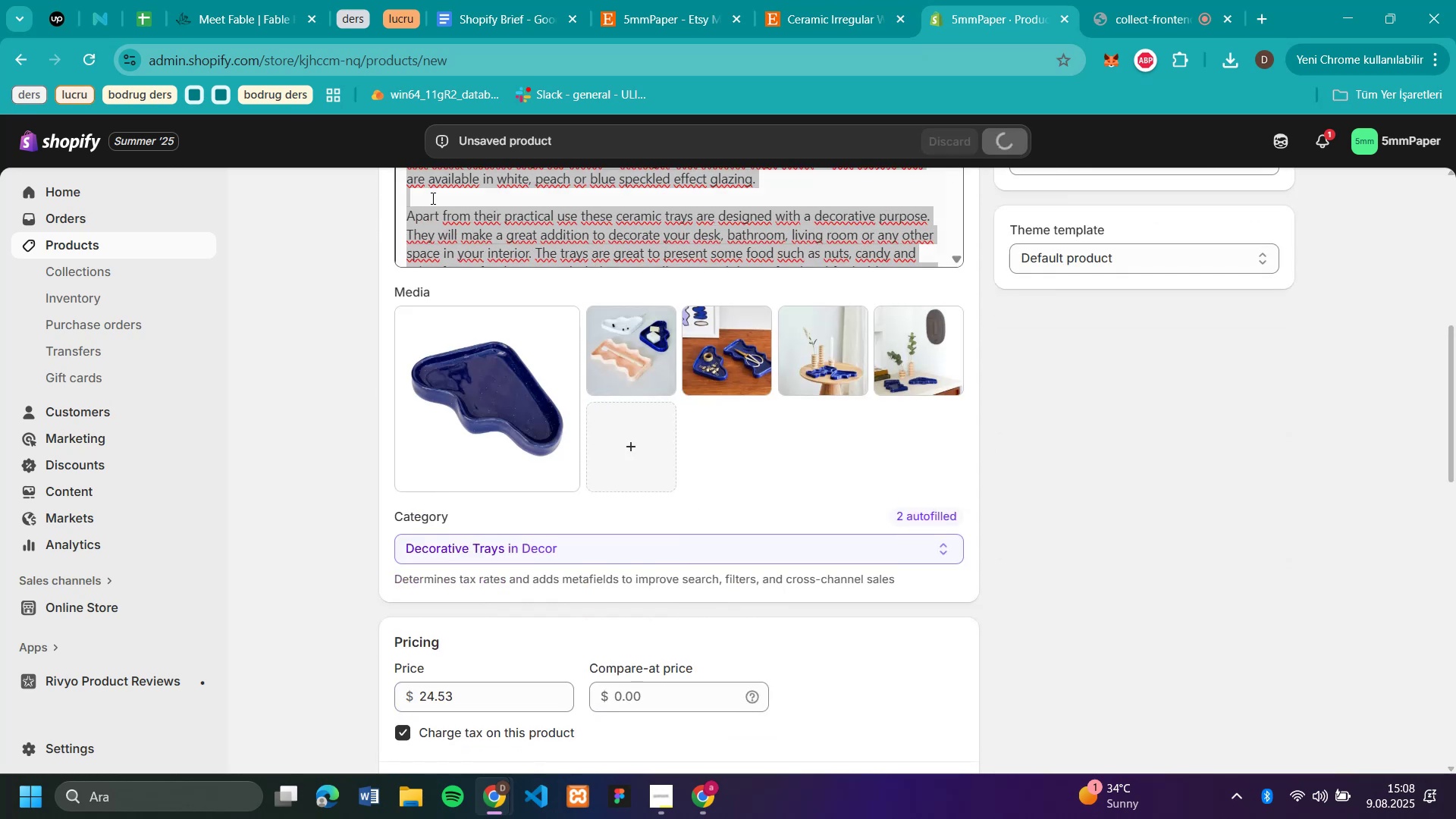 
scroll: coordinate [379, 324], scroll_direction: up, amount: 9.0
 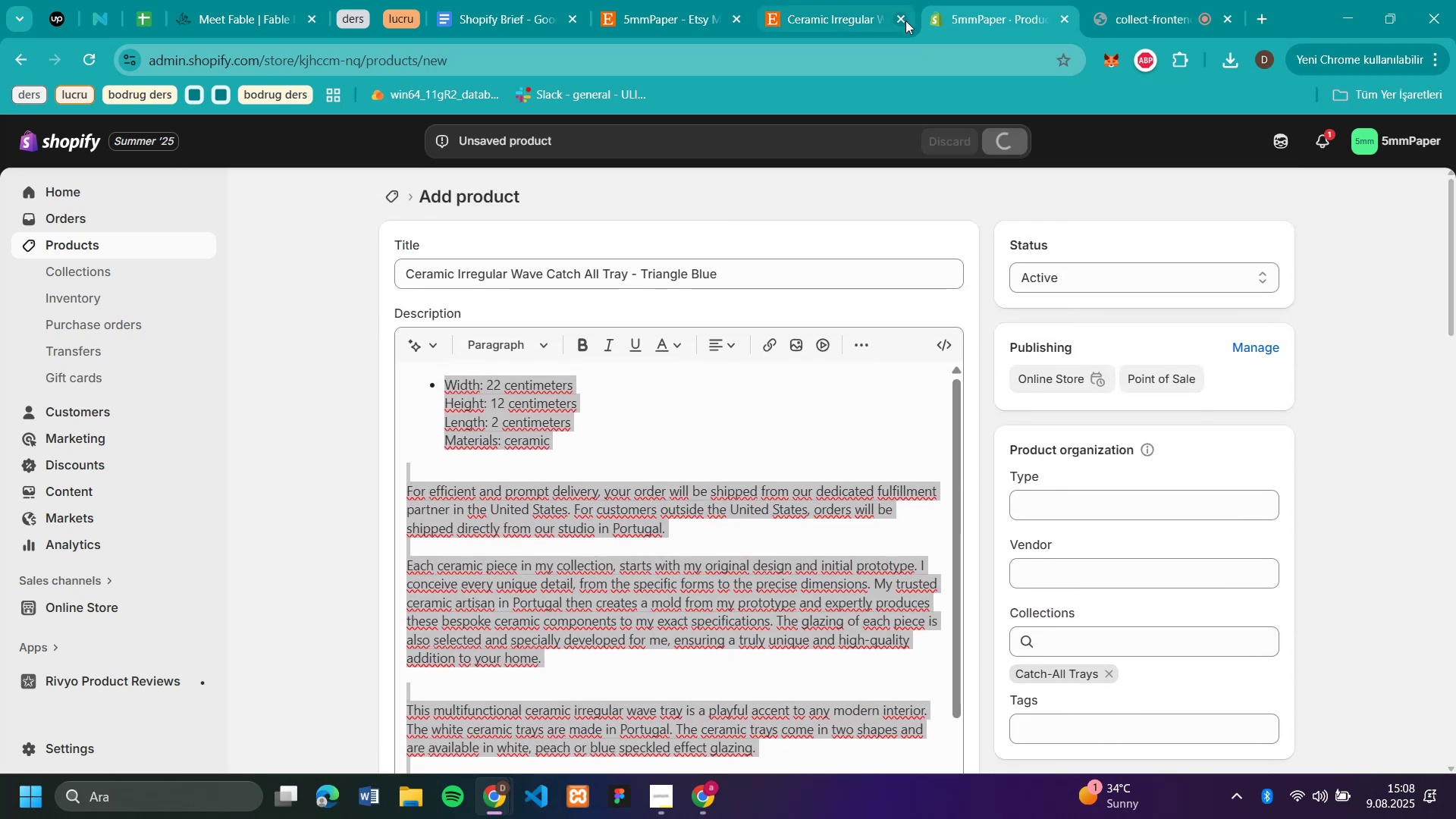 
left_click([899, 24])
 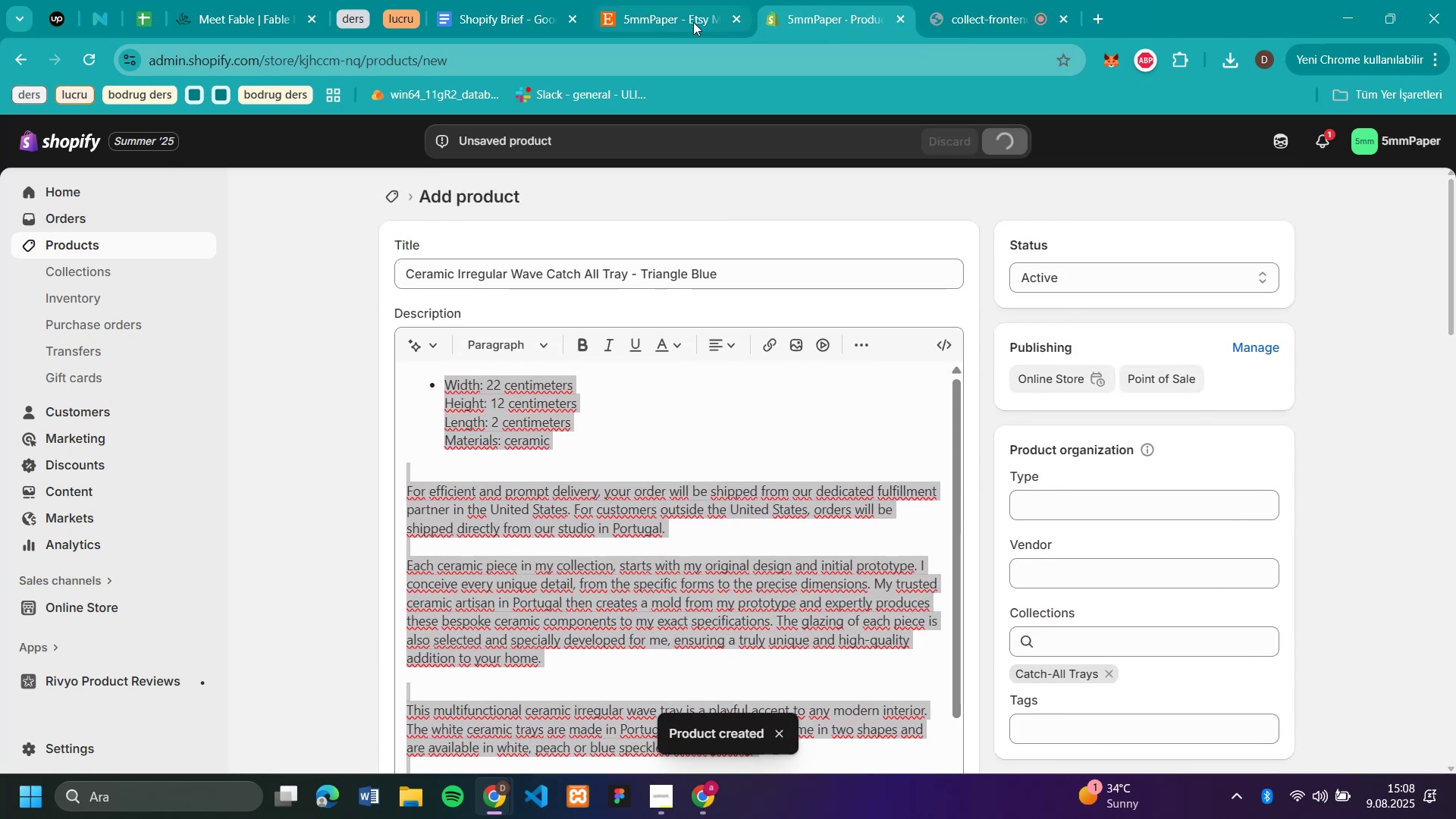 
left_click([689, 22])
 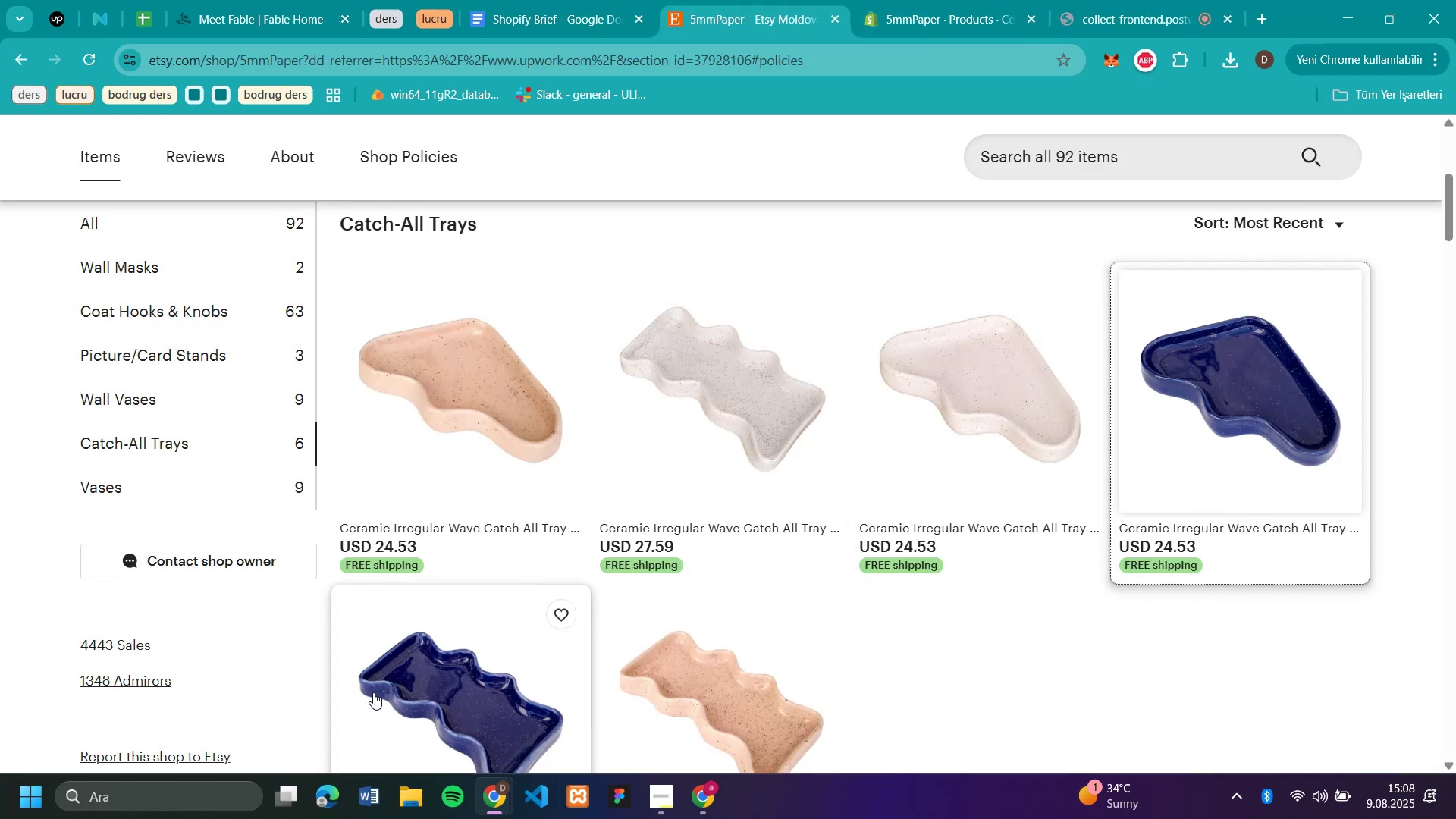 
left_click([373, 692])
 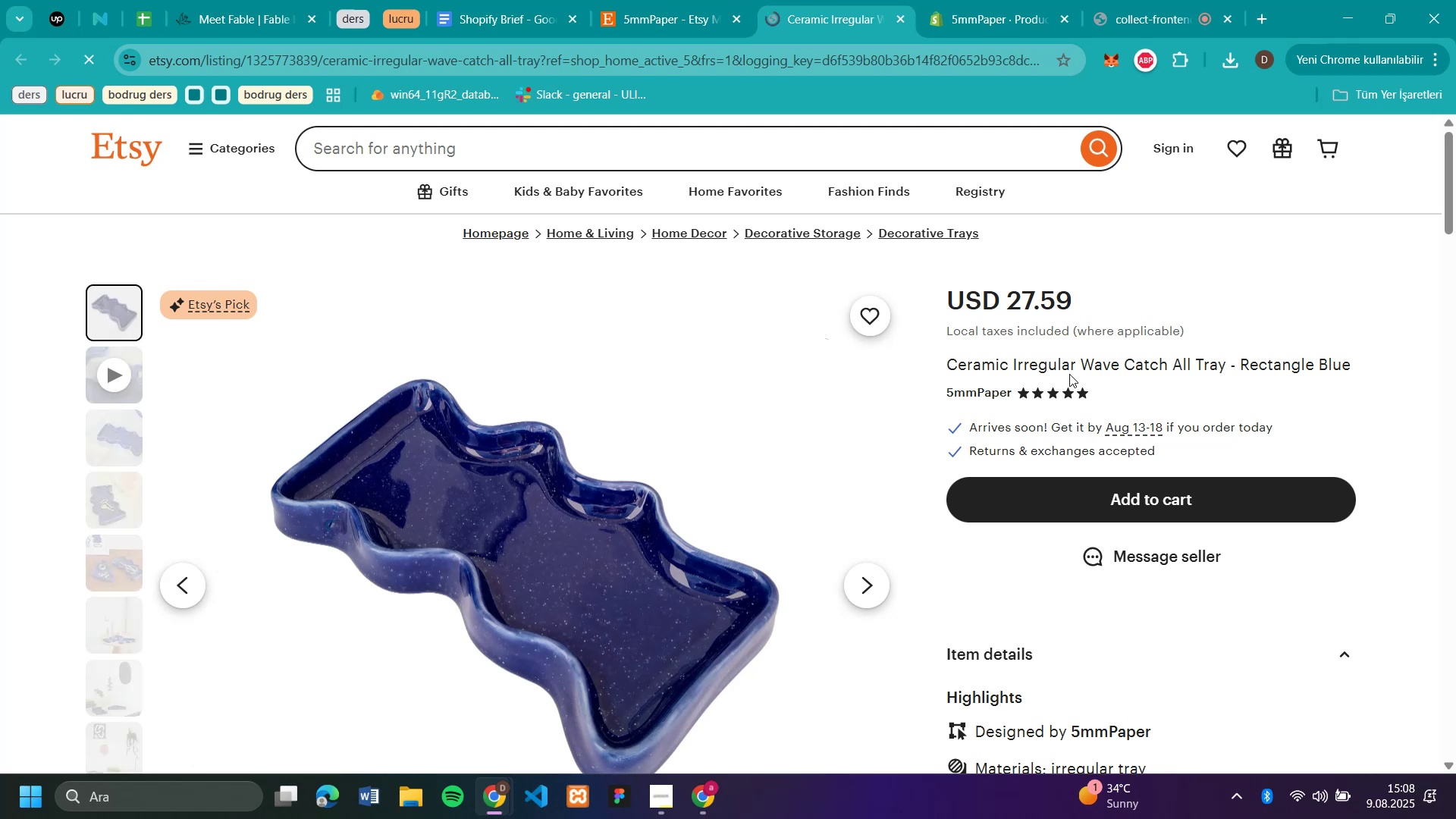 
scroll: coordinate [1296, 409], scroll_direction: none, amount: 0.0
 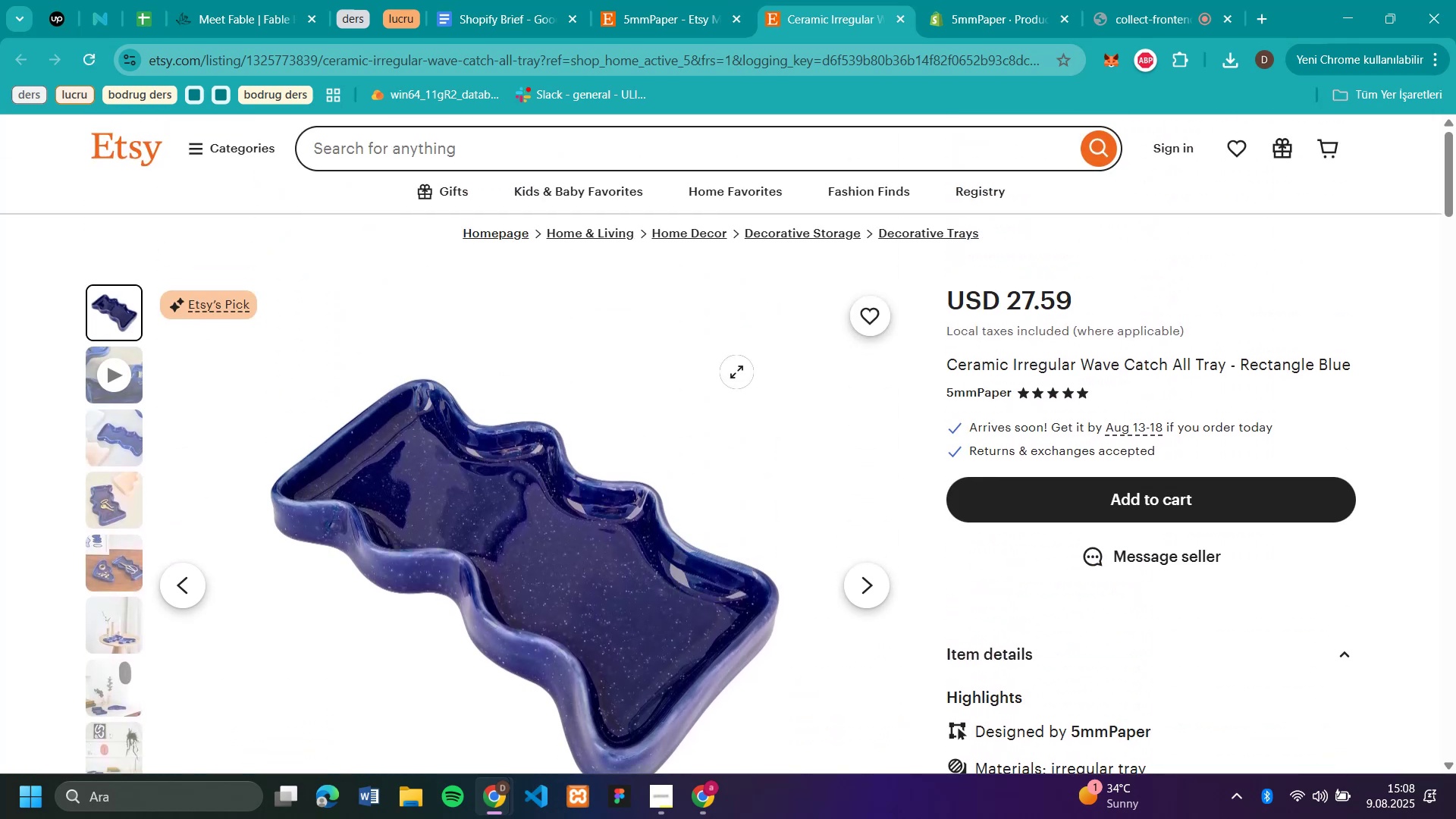 
left_click([962, 21])
 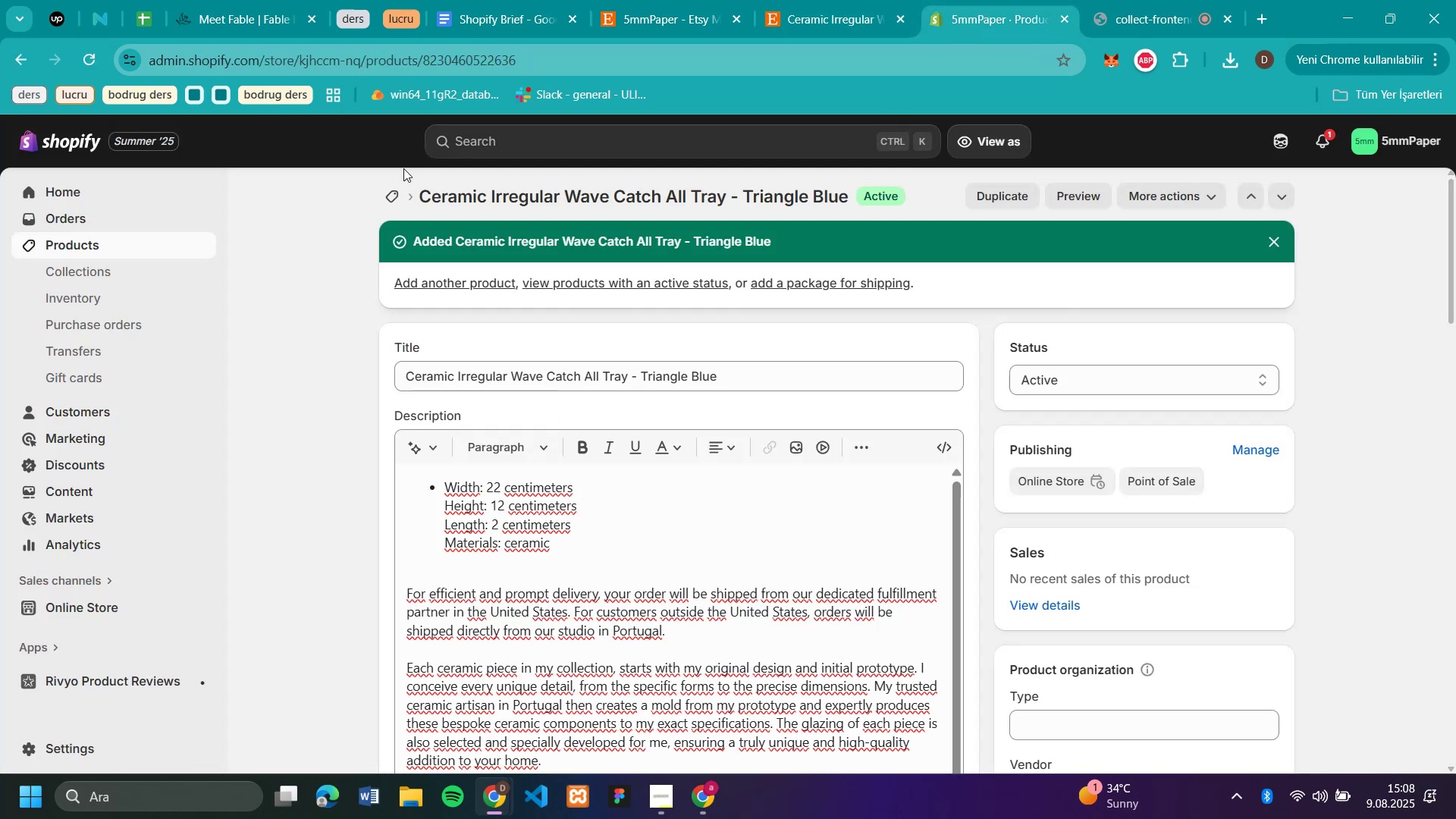 
left_click([396, 187])
 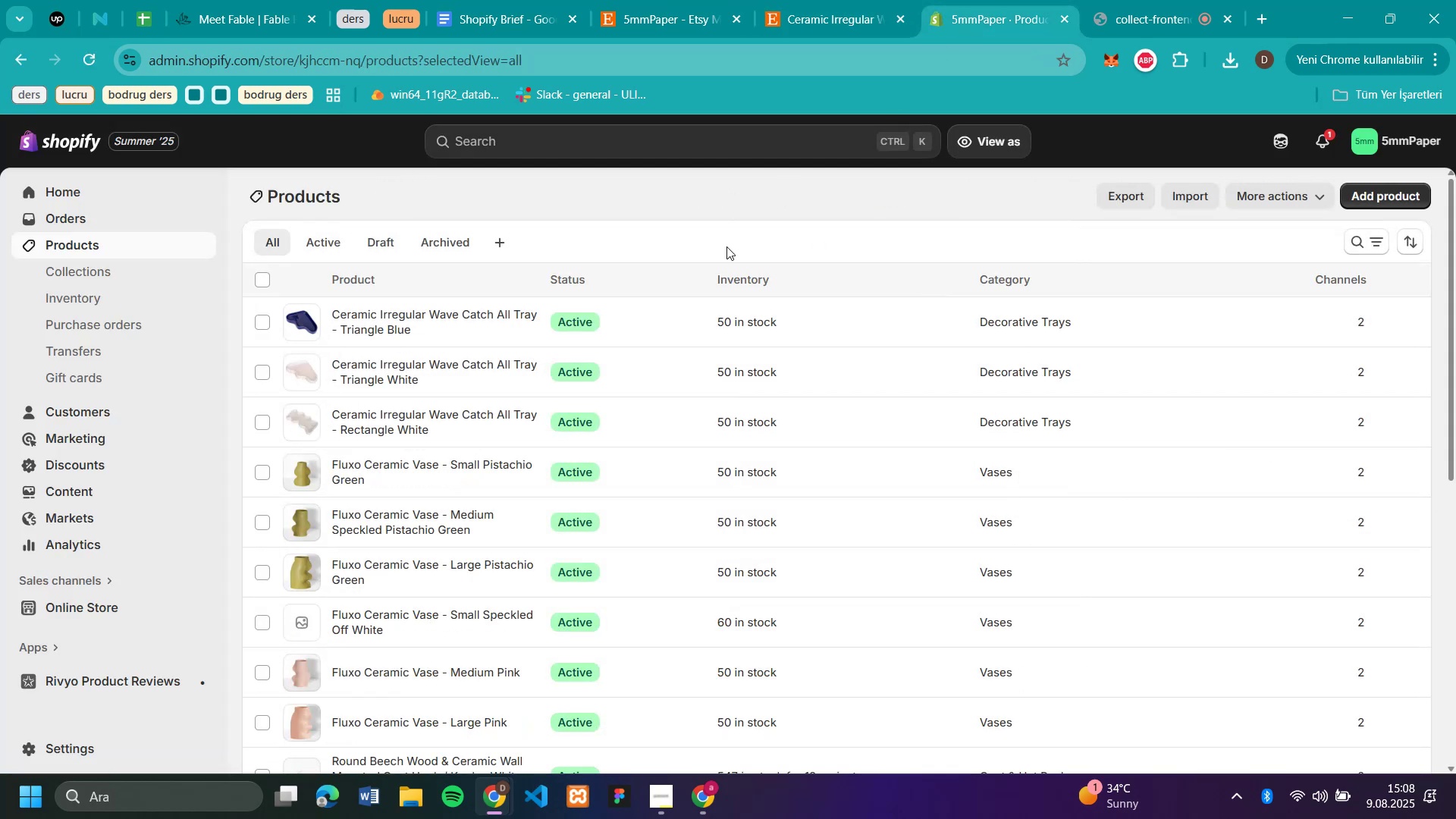 
left_click([817, 23])
 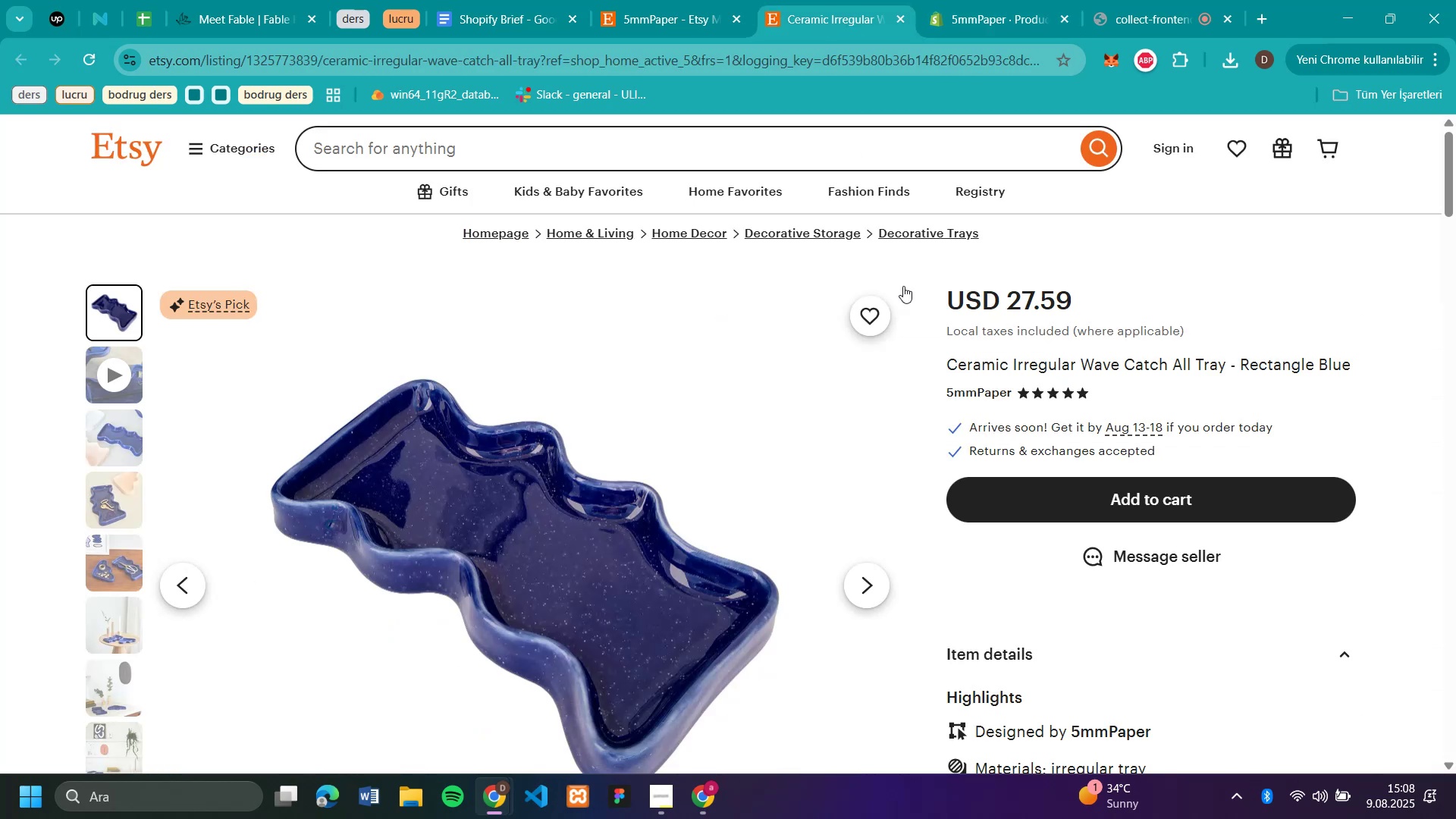 
scroll: coordinate [1180, 570], scroll_direction: down, amount: 4.0
 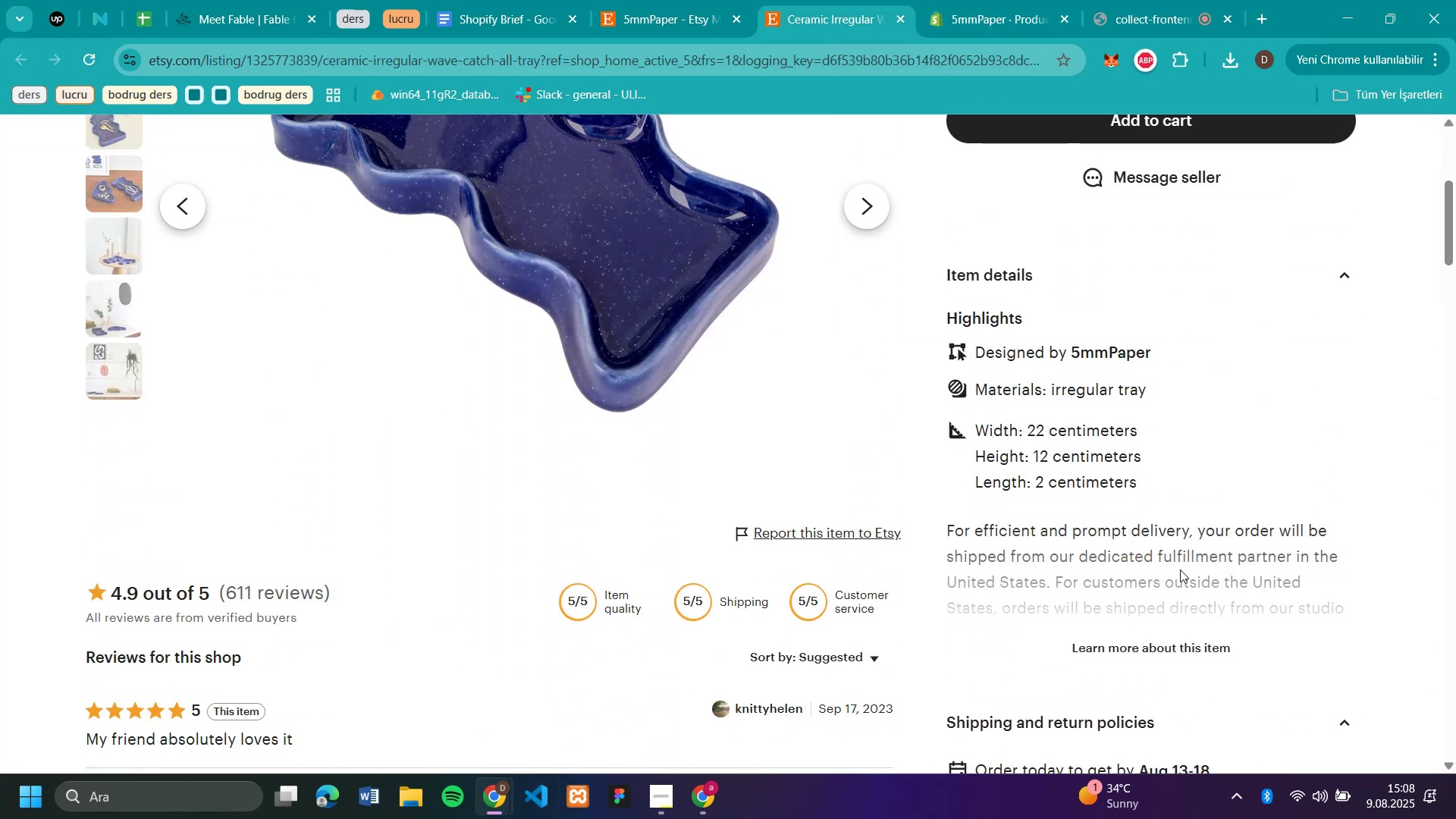 
scroll: coordinate [1178, 545], scroll_direction: up, amount: 4.0
 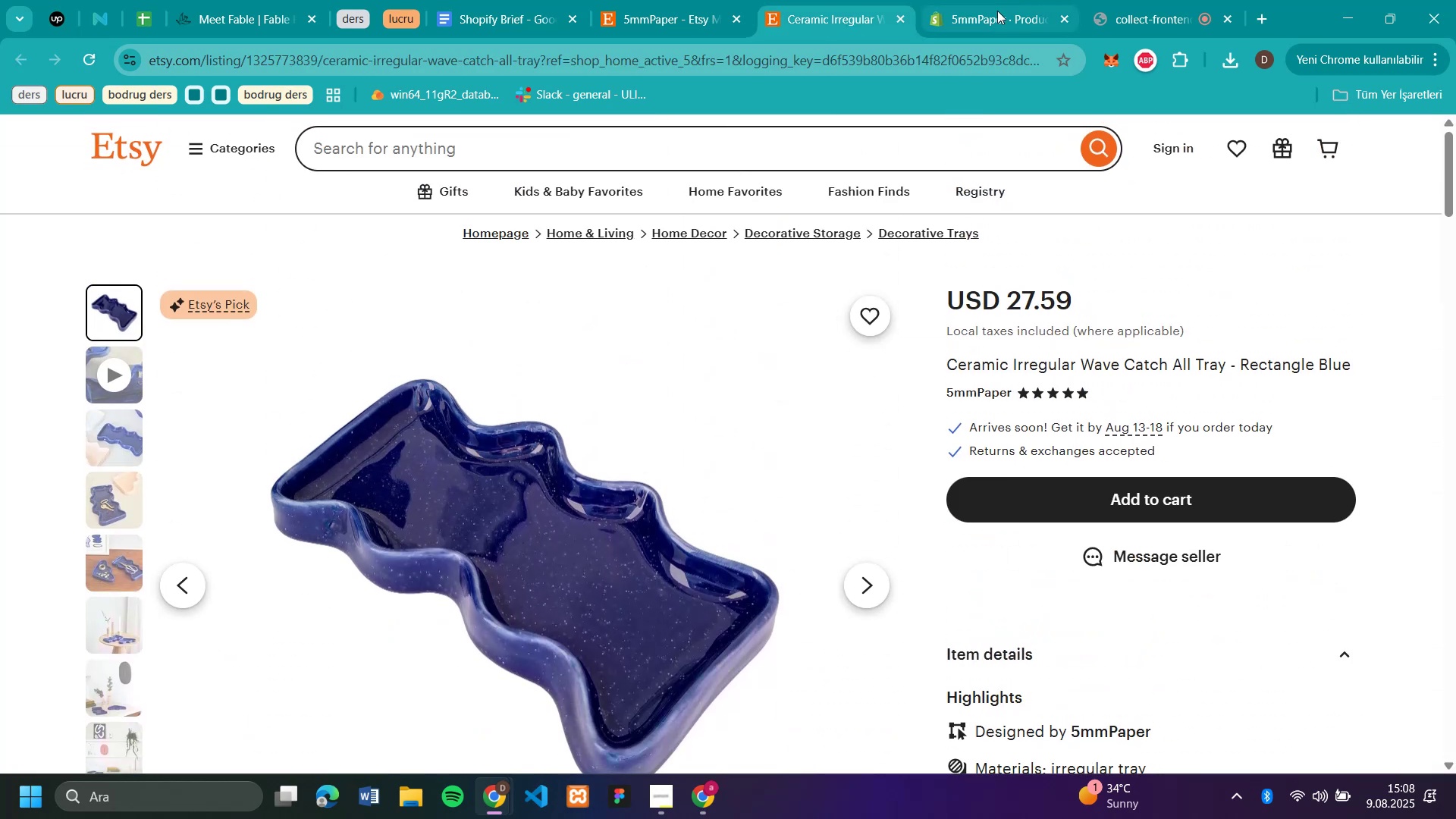 
left_click([987, 18])
 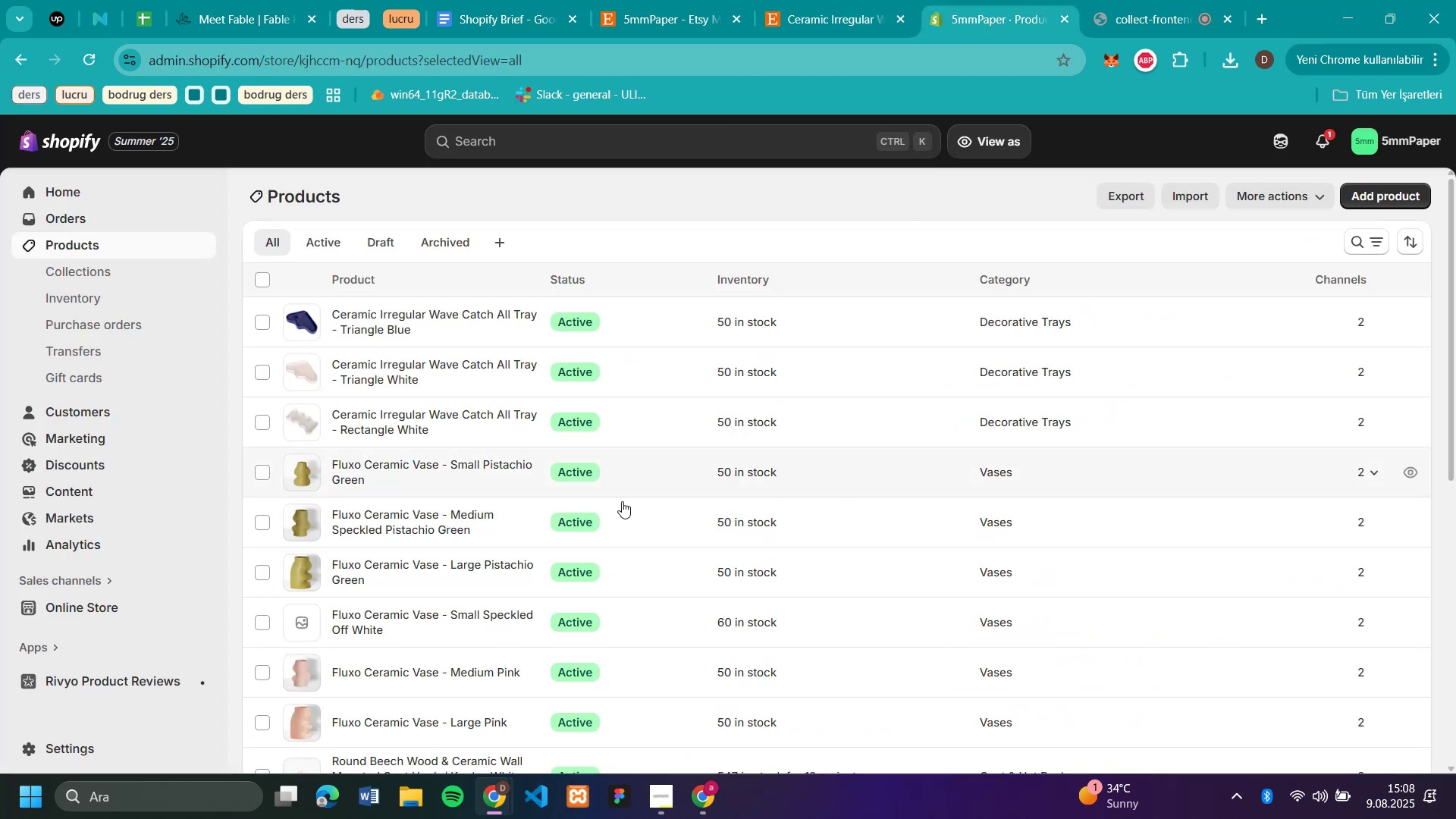 
mouse_move([473, 317])
 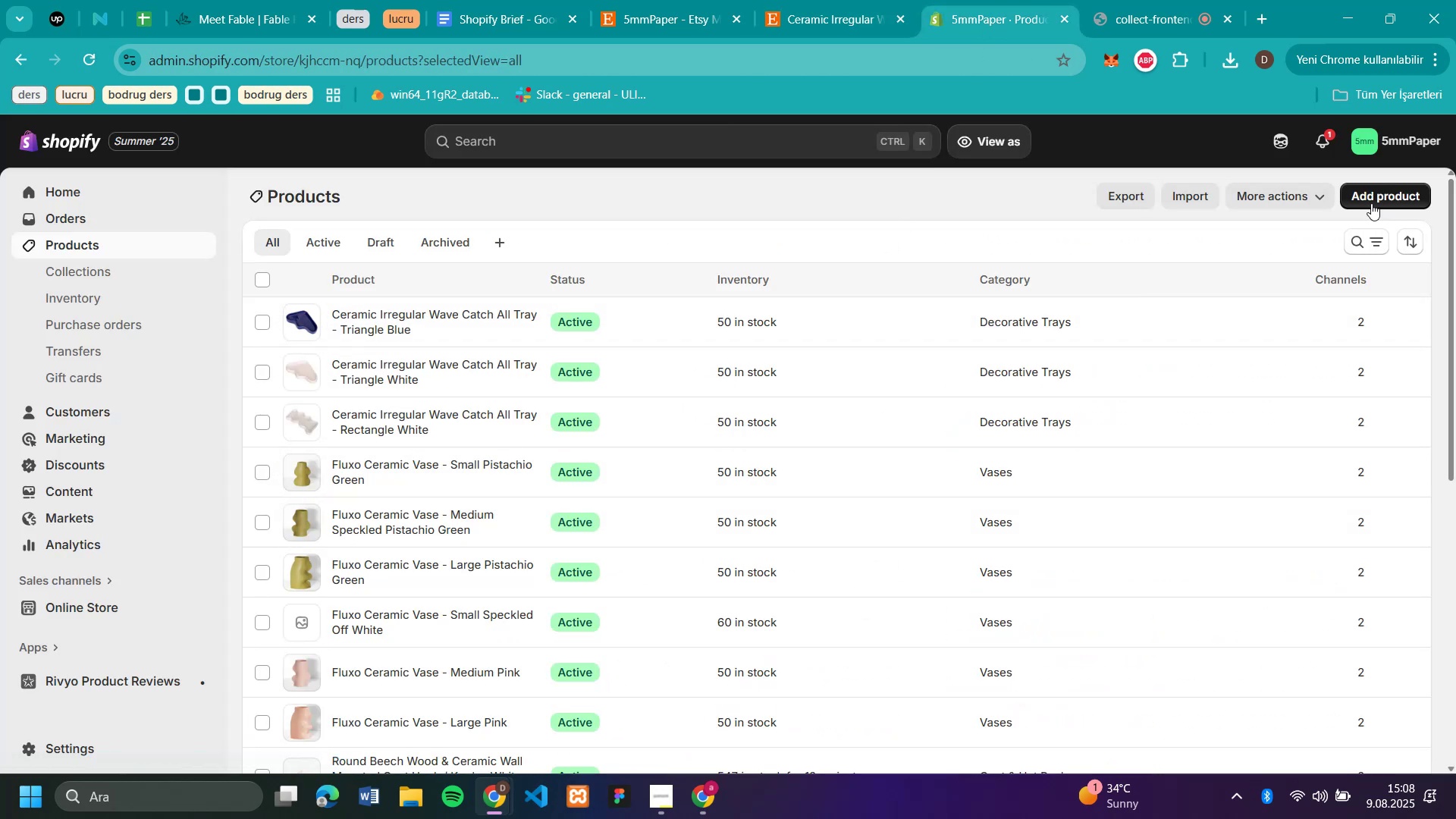 
left_click([1370, 203])
 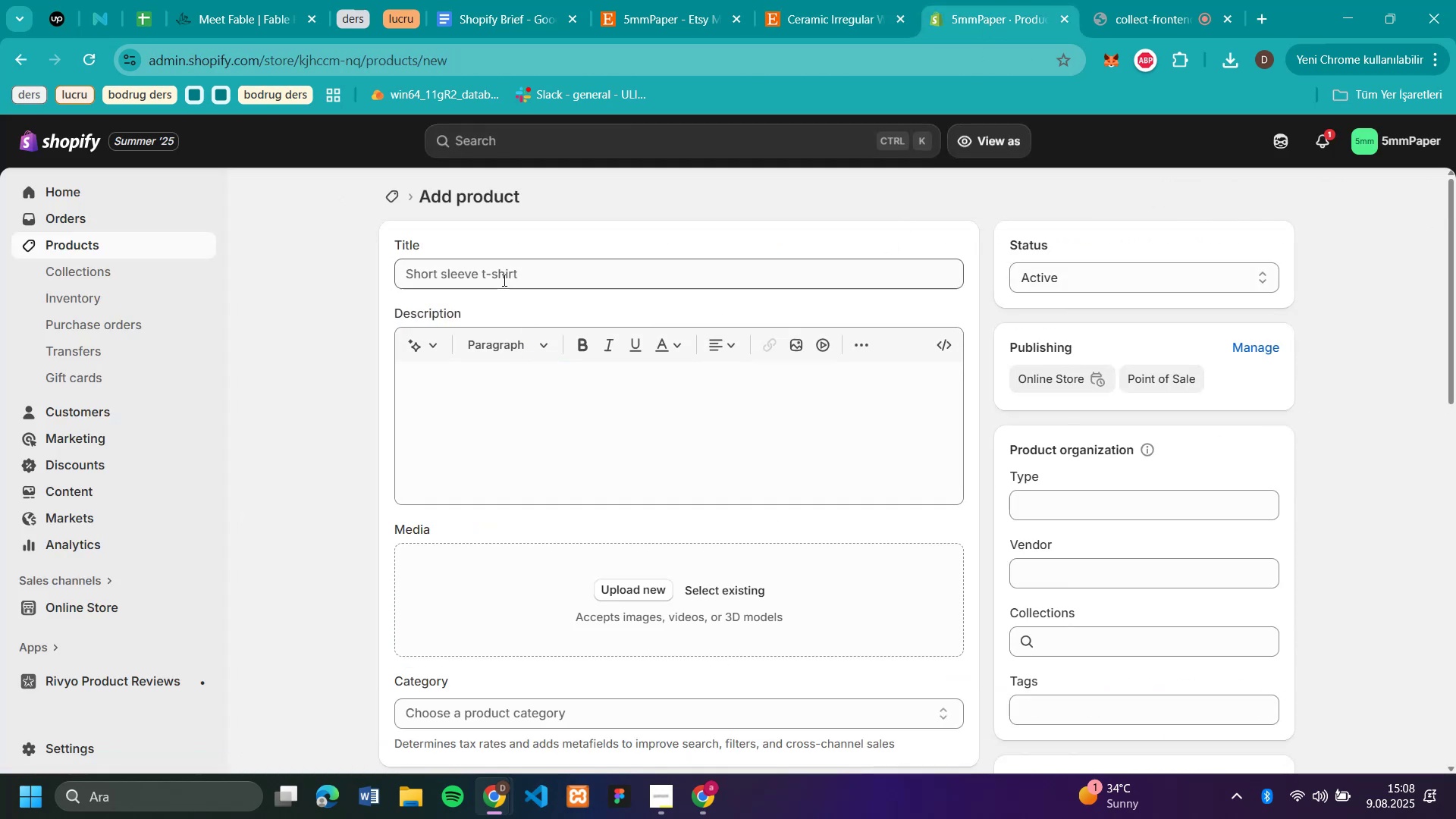 
left_click([474, 378])
 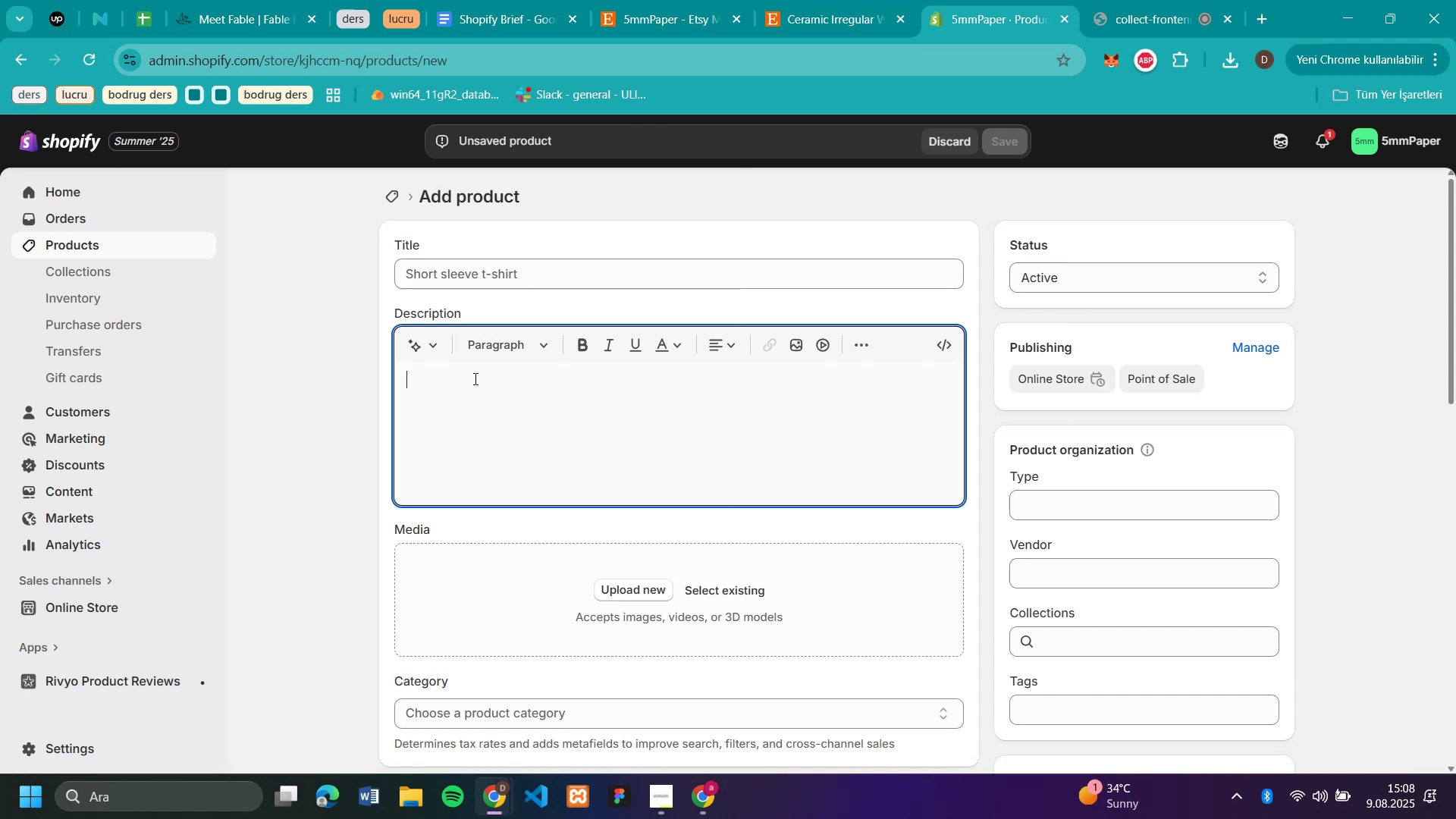 
key(Control+V)
 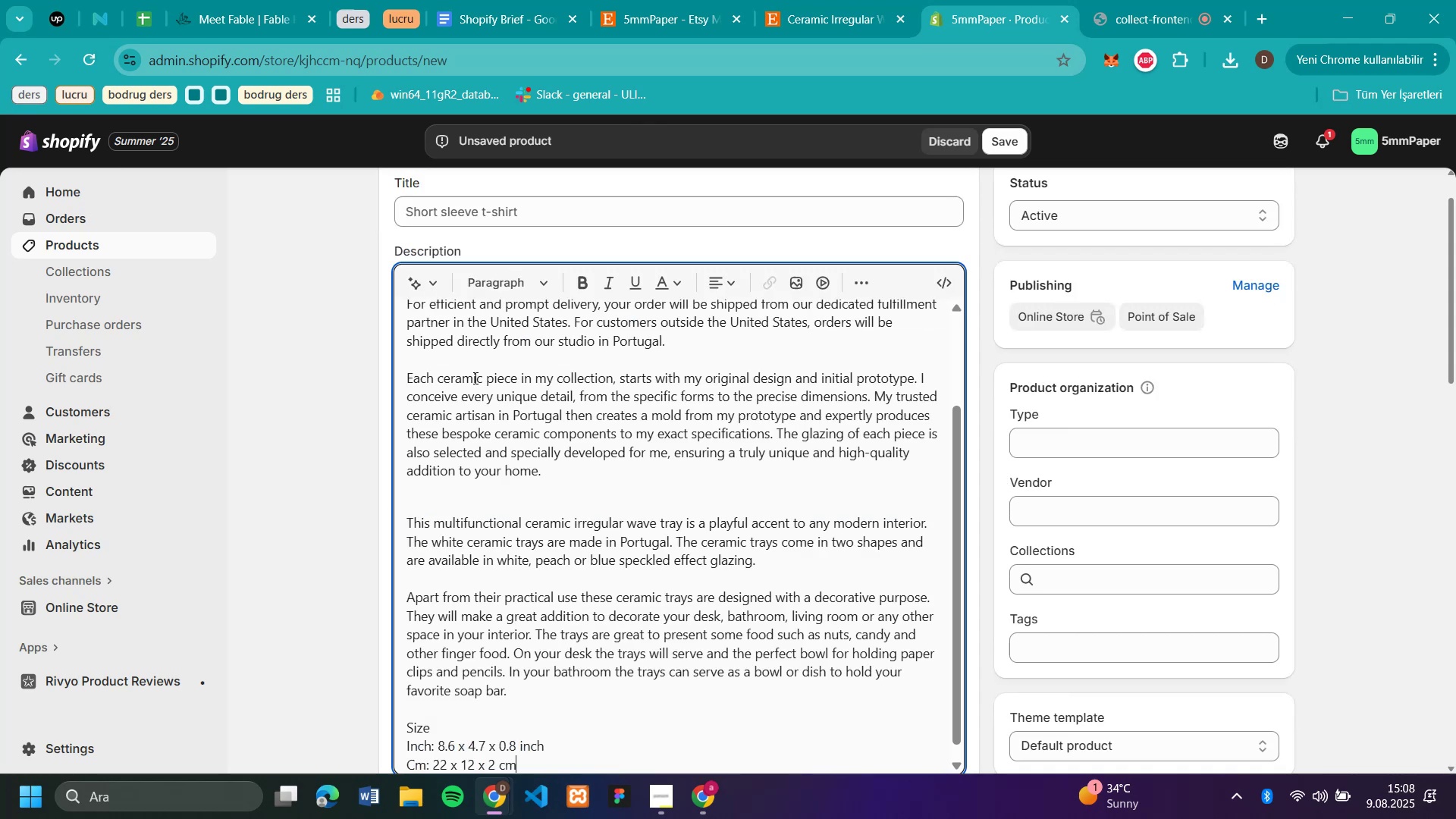 
scroll: coordinate [573, 414], scroll_direction: up, amount: 9.0
 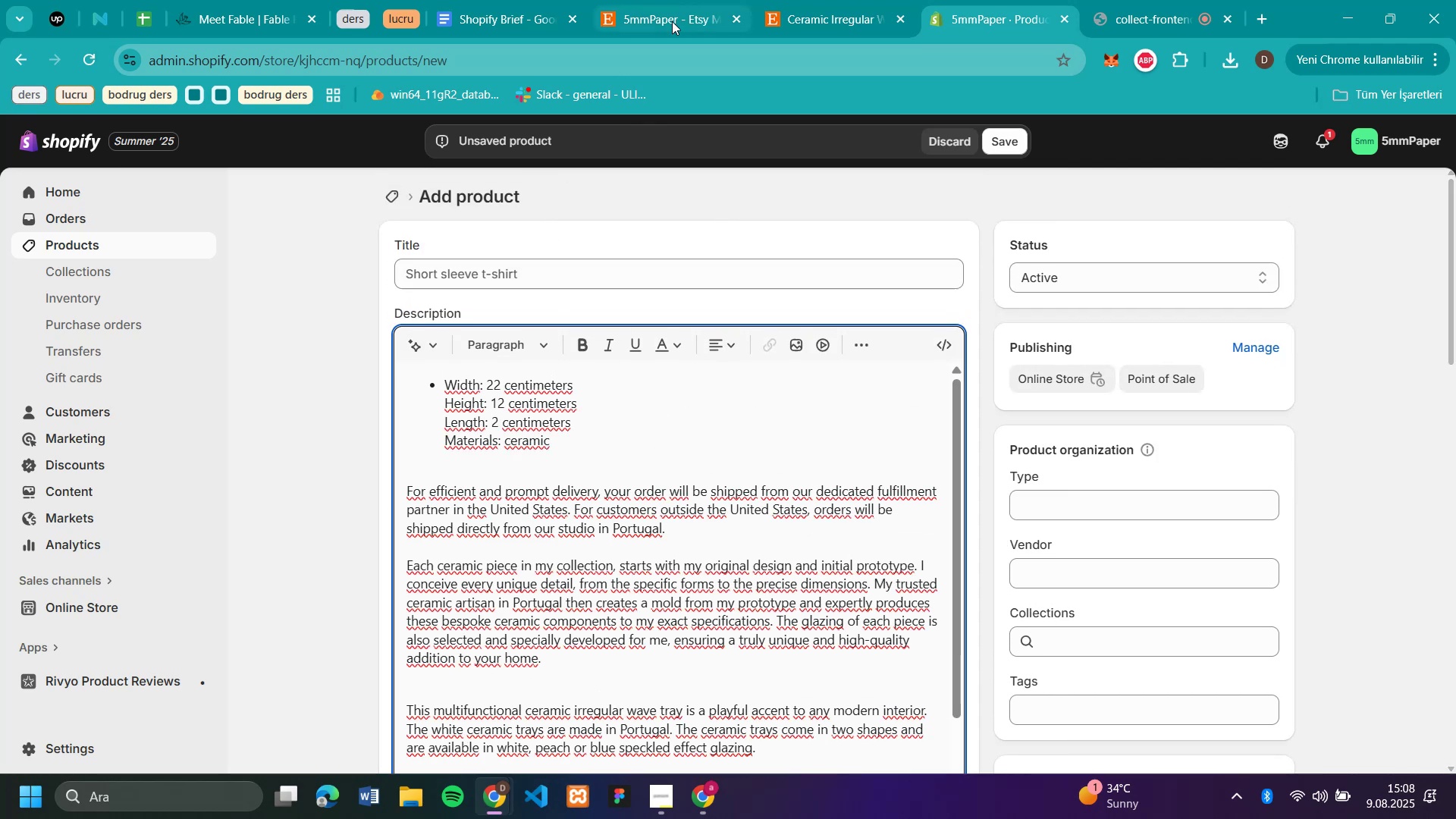 
left_click([850, 17])
 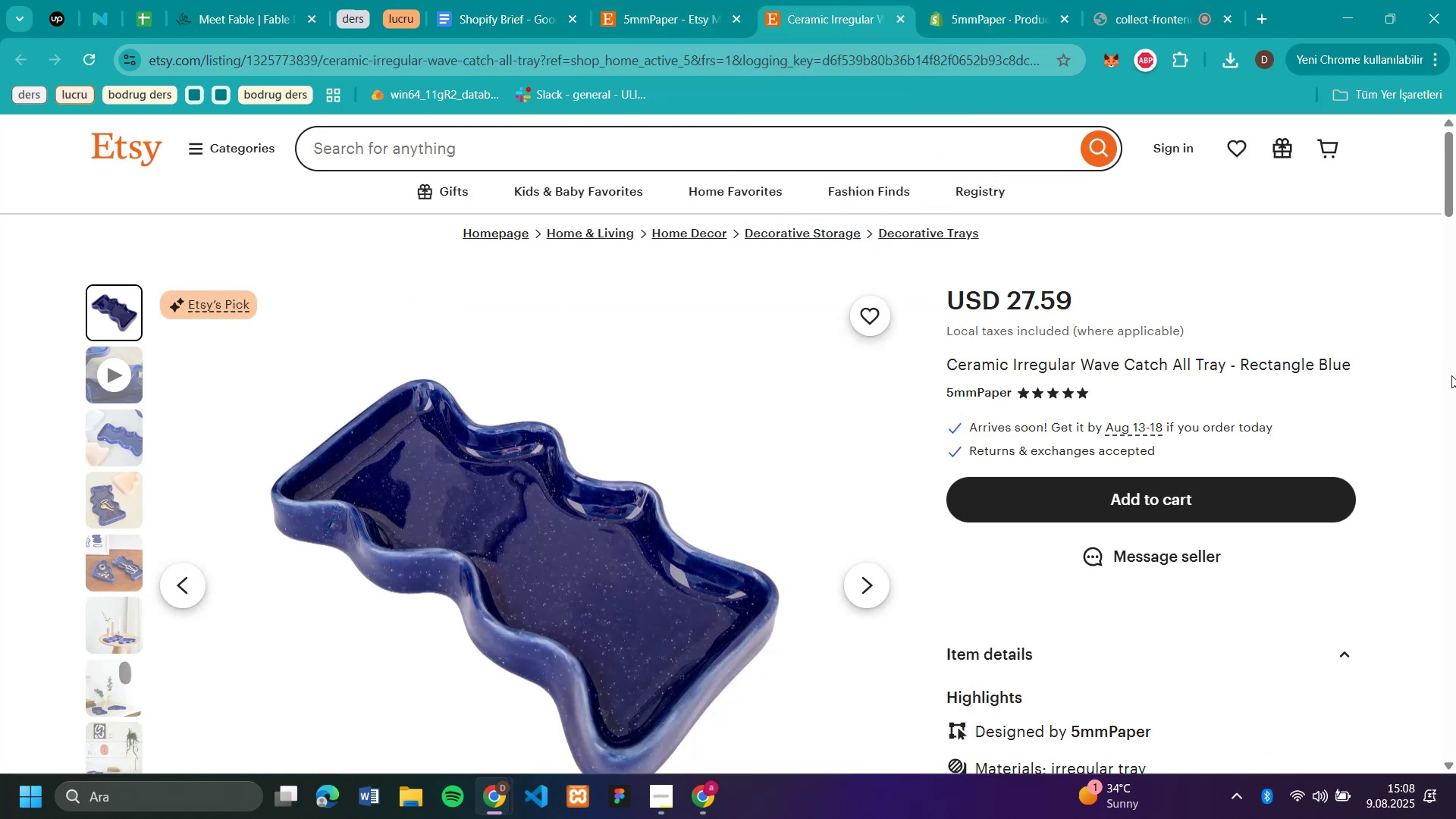 
left_click_drag(start_coordinate=[1392, 359], to_coordinate=[929, 389])
 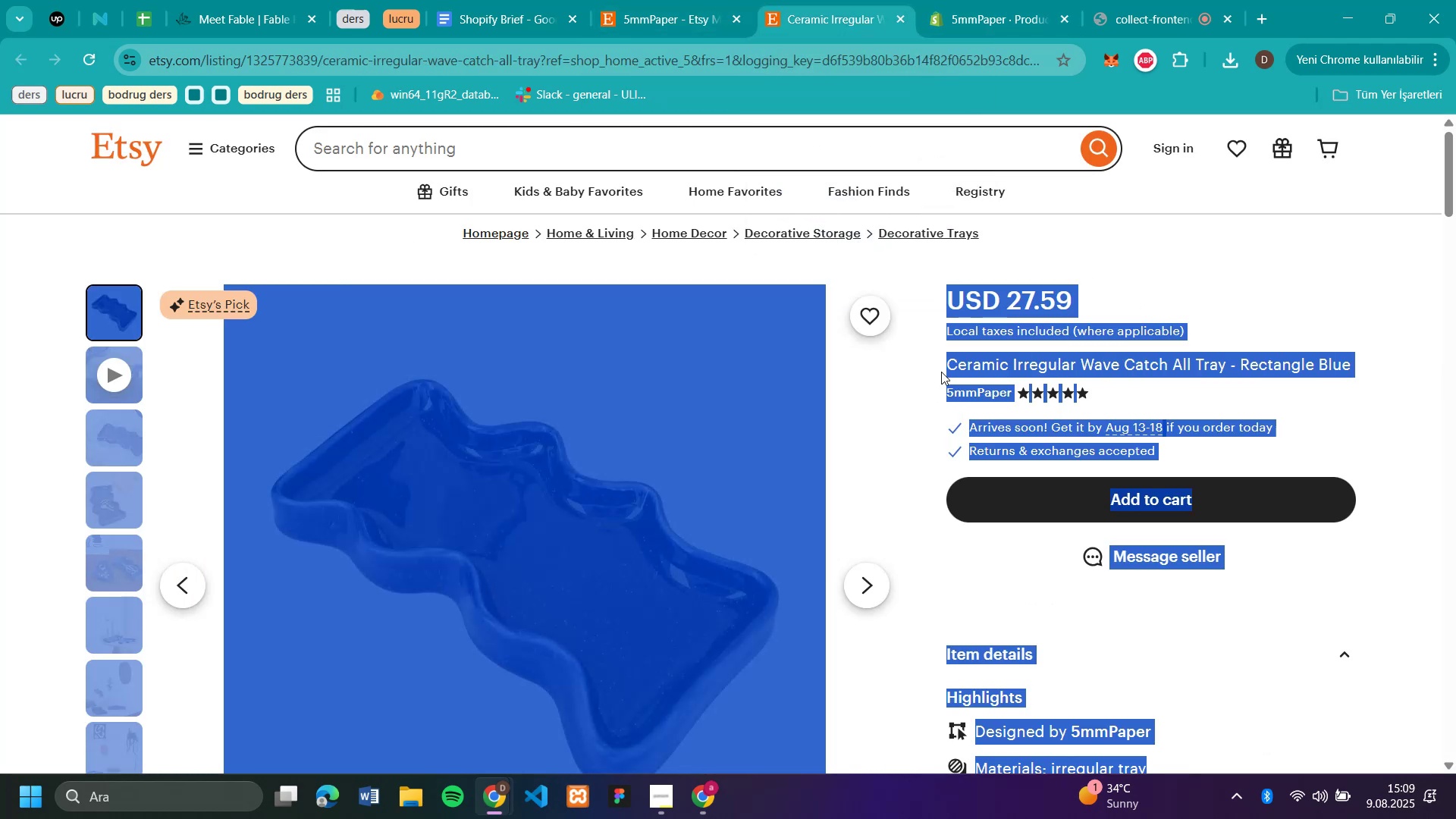 
left_click([944, 370])
 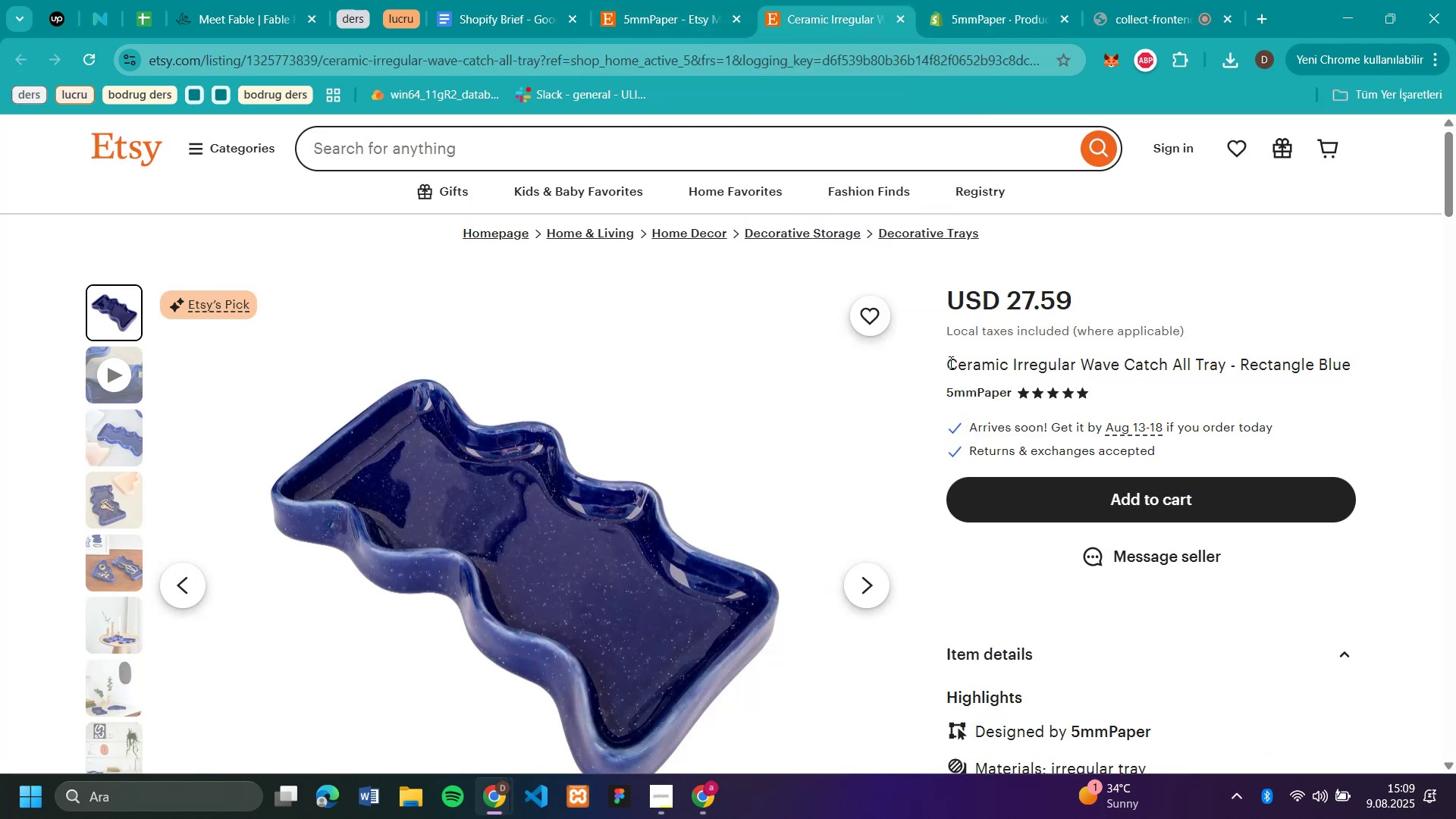 
left_click_drag(start_coordinate=[950, 362], to_coordinate=[1352, 372])
 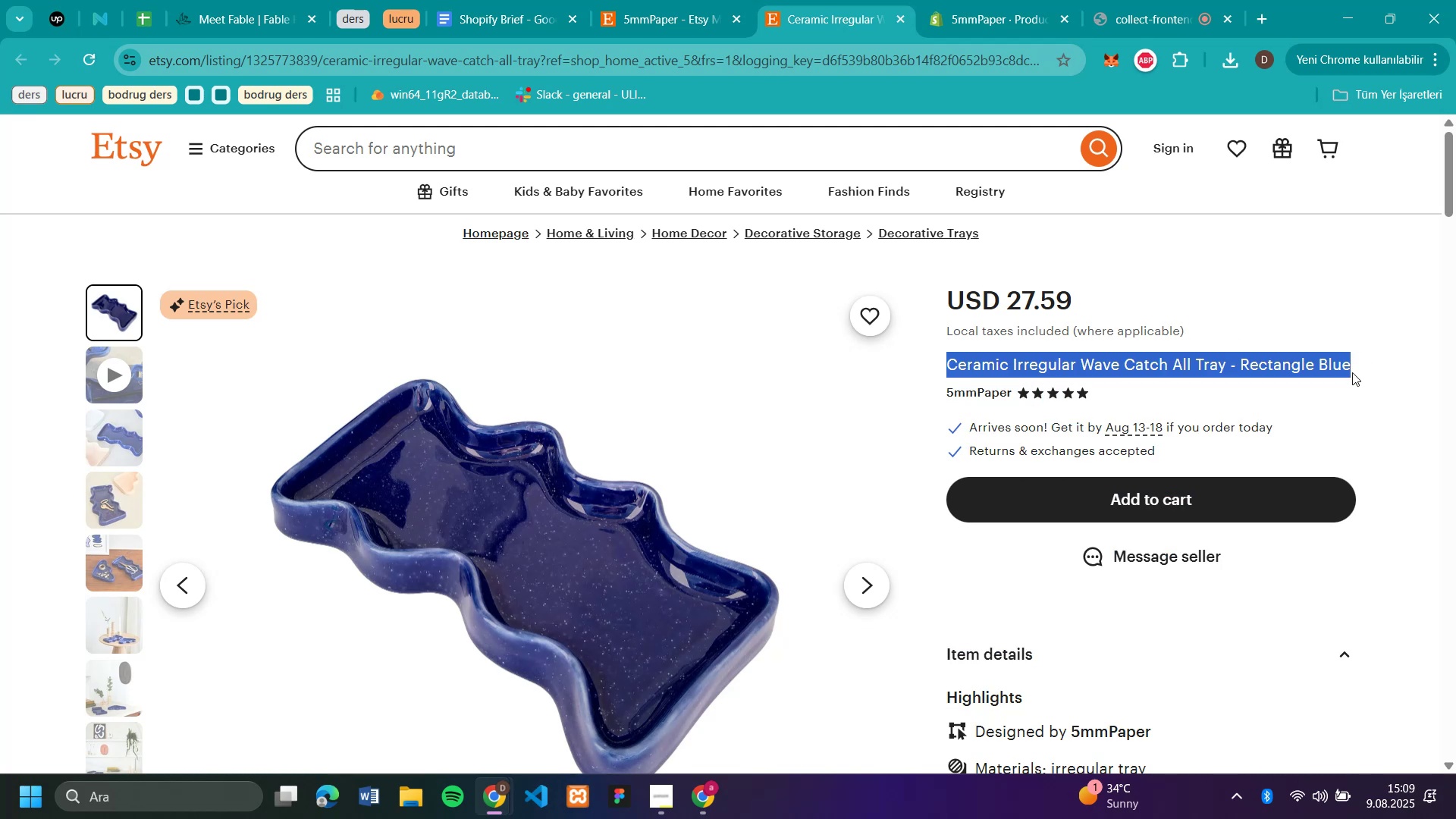 
key(Control+C)
 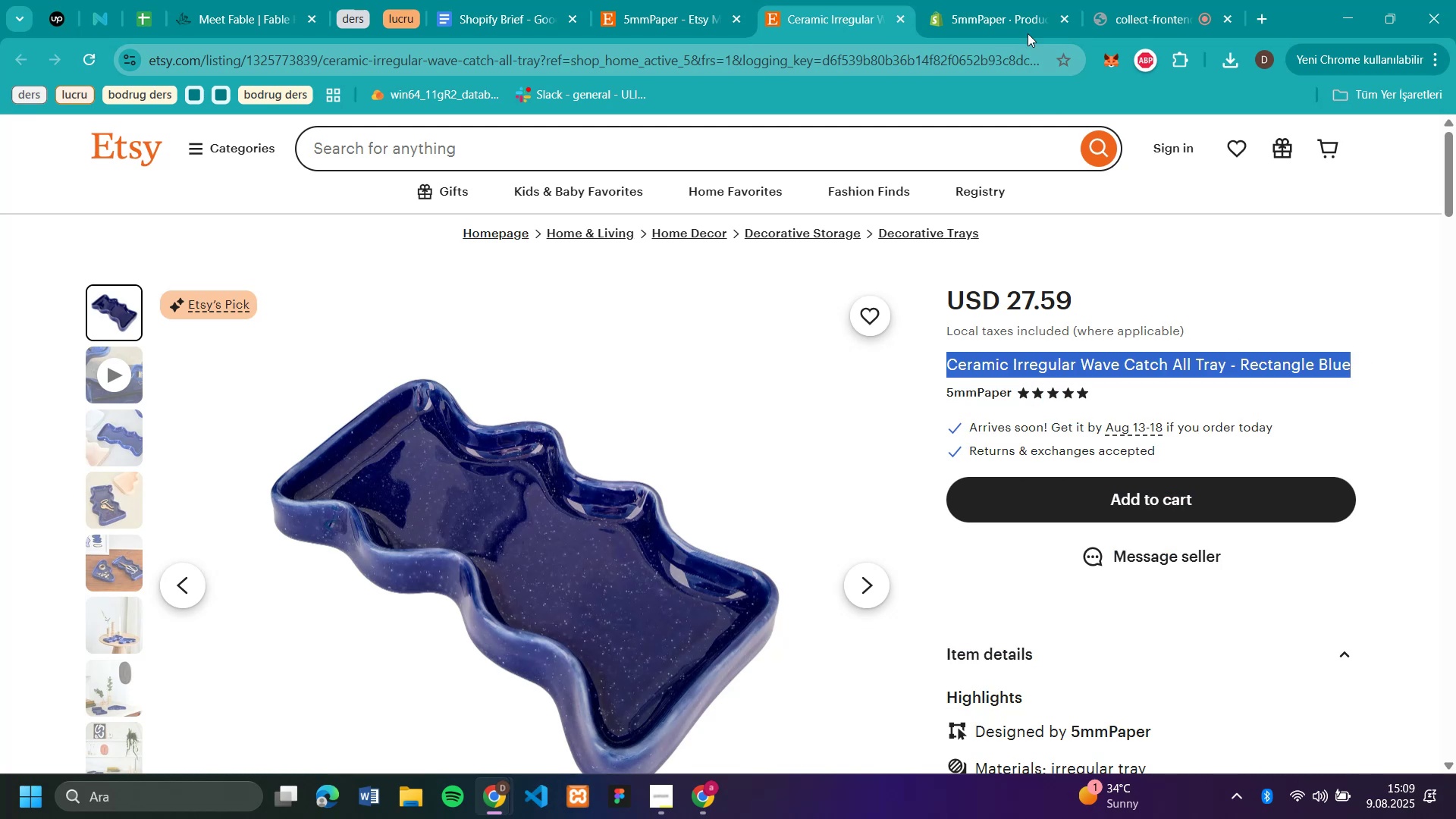 
left_click([1025, 15])
 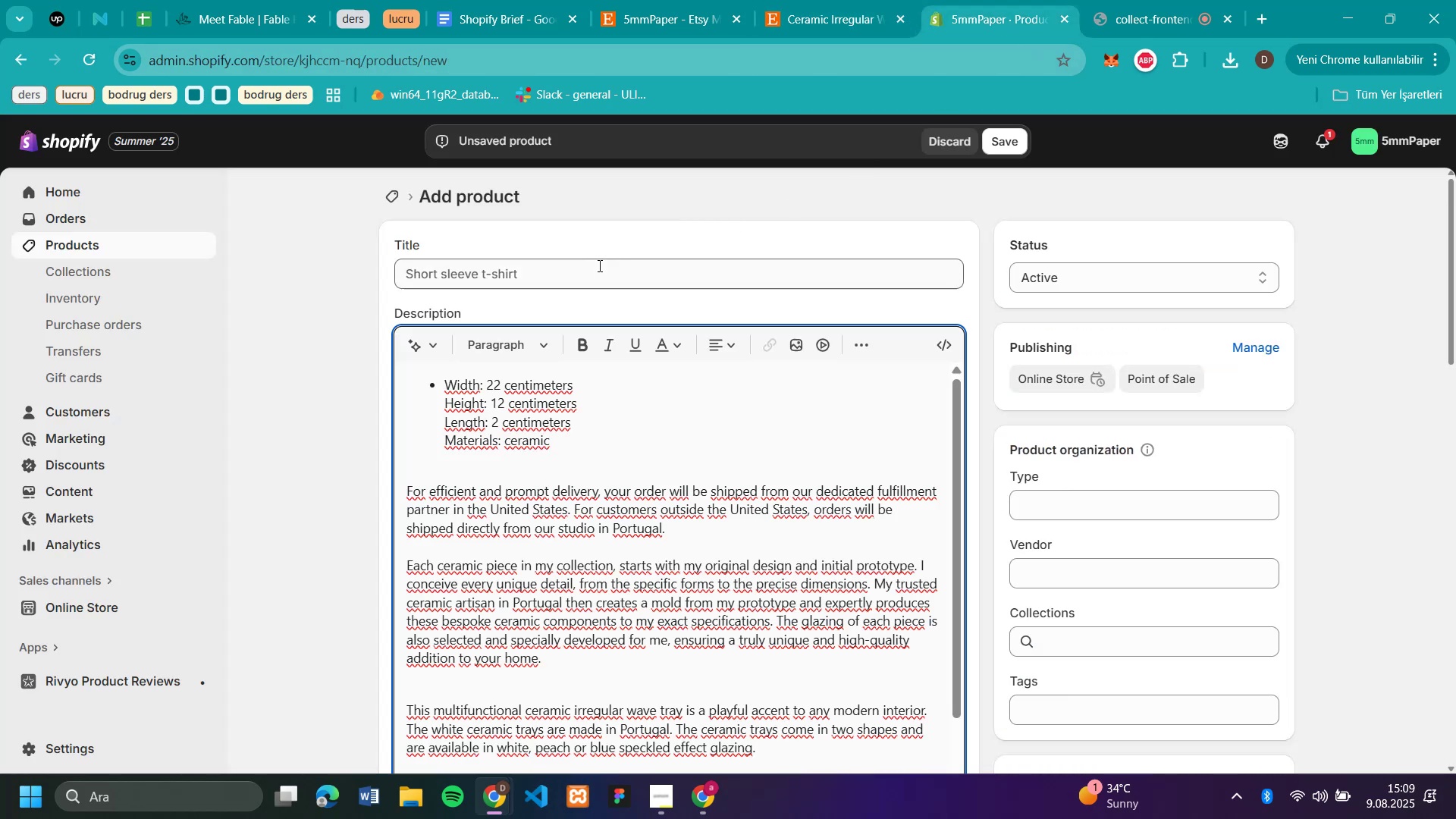 
left_click([598, 265])
 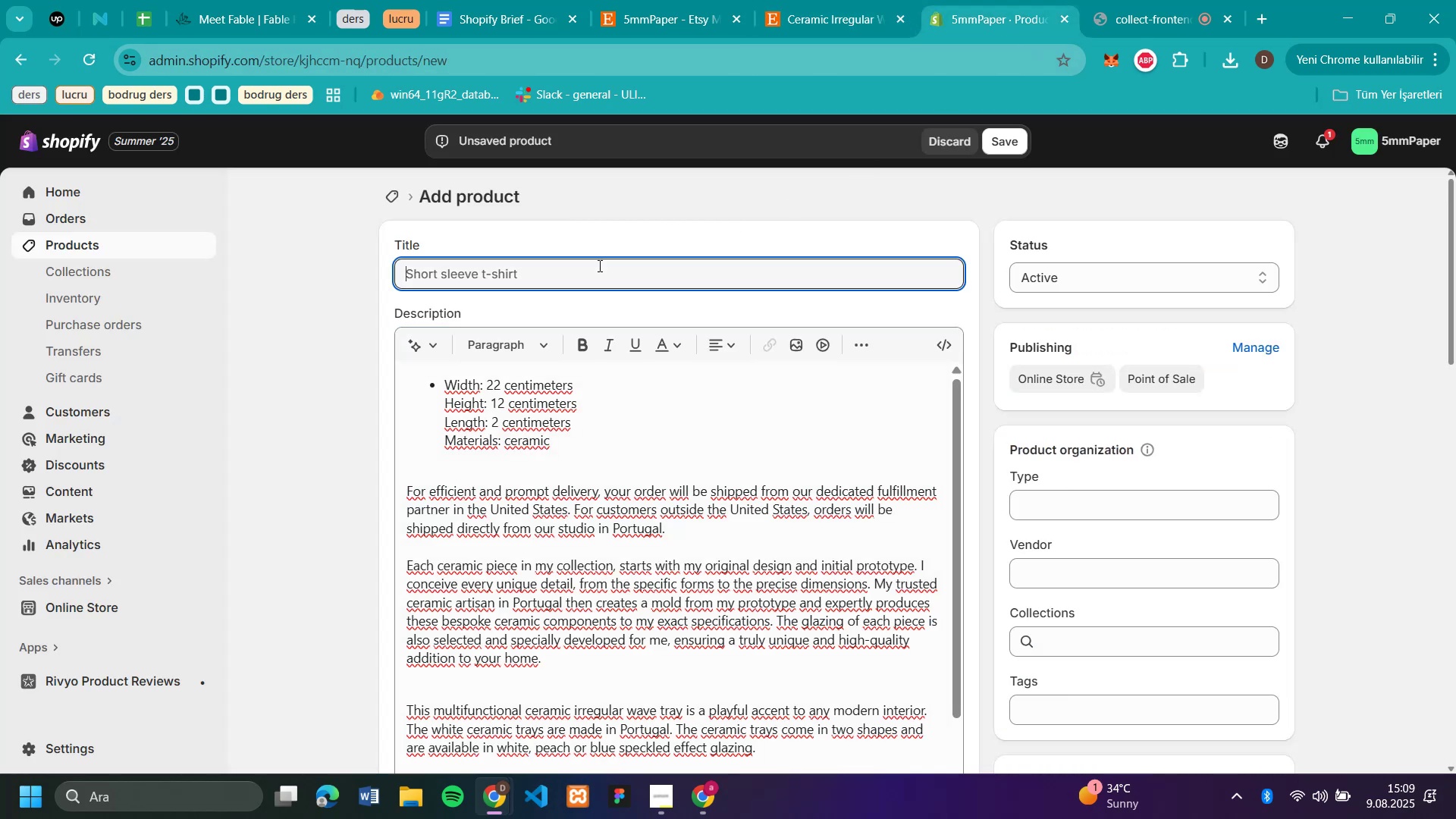 
key(Control+V)
 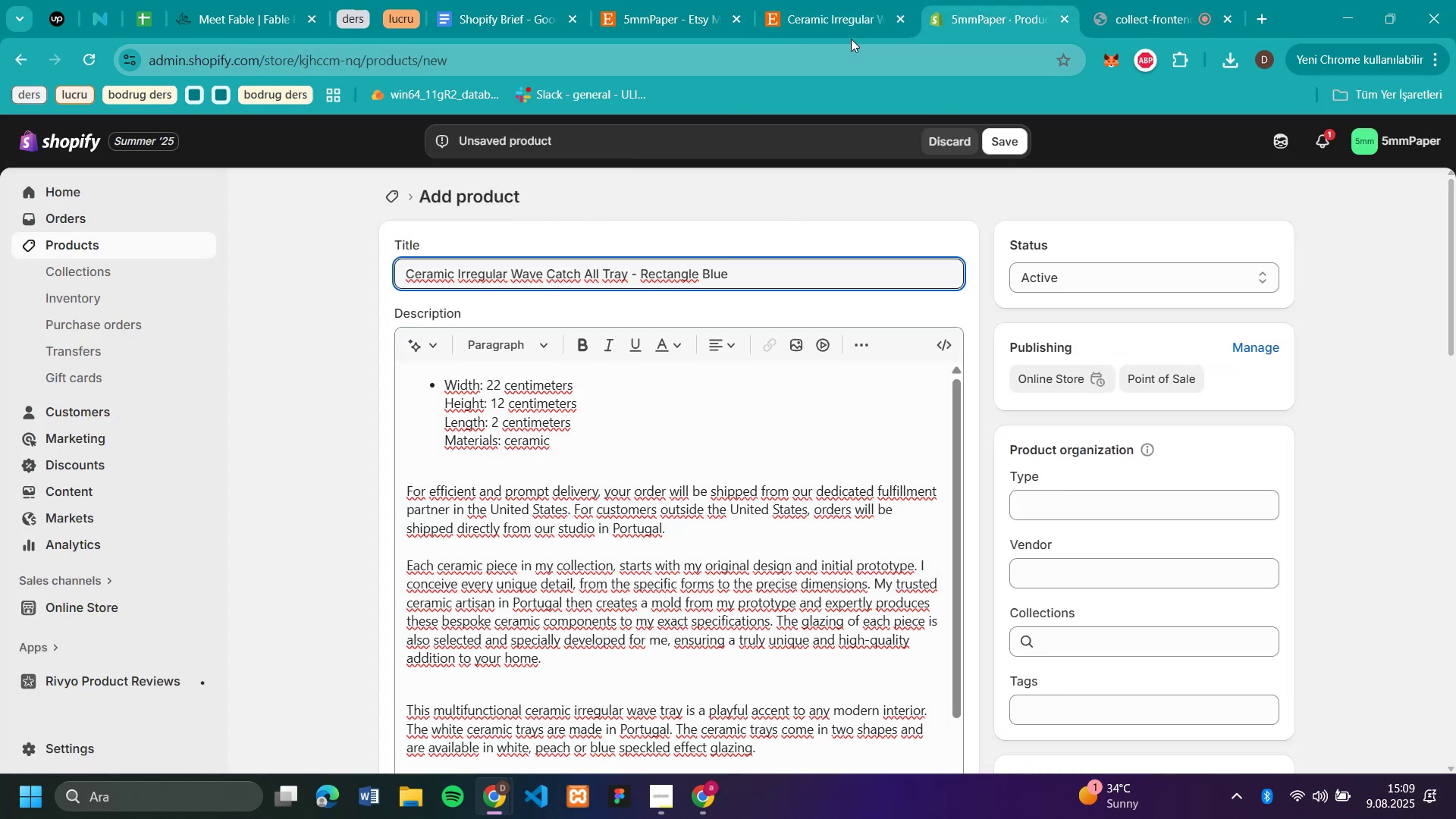 
left_click([851, 31])
 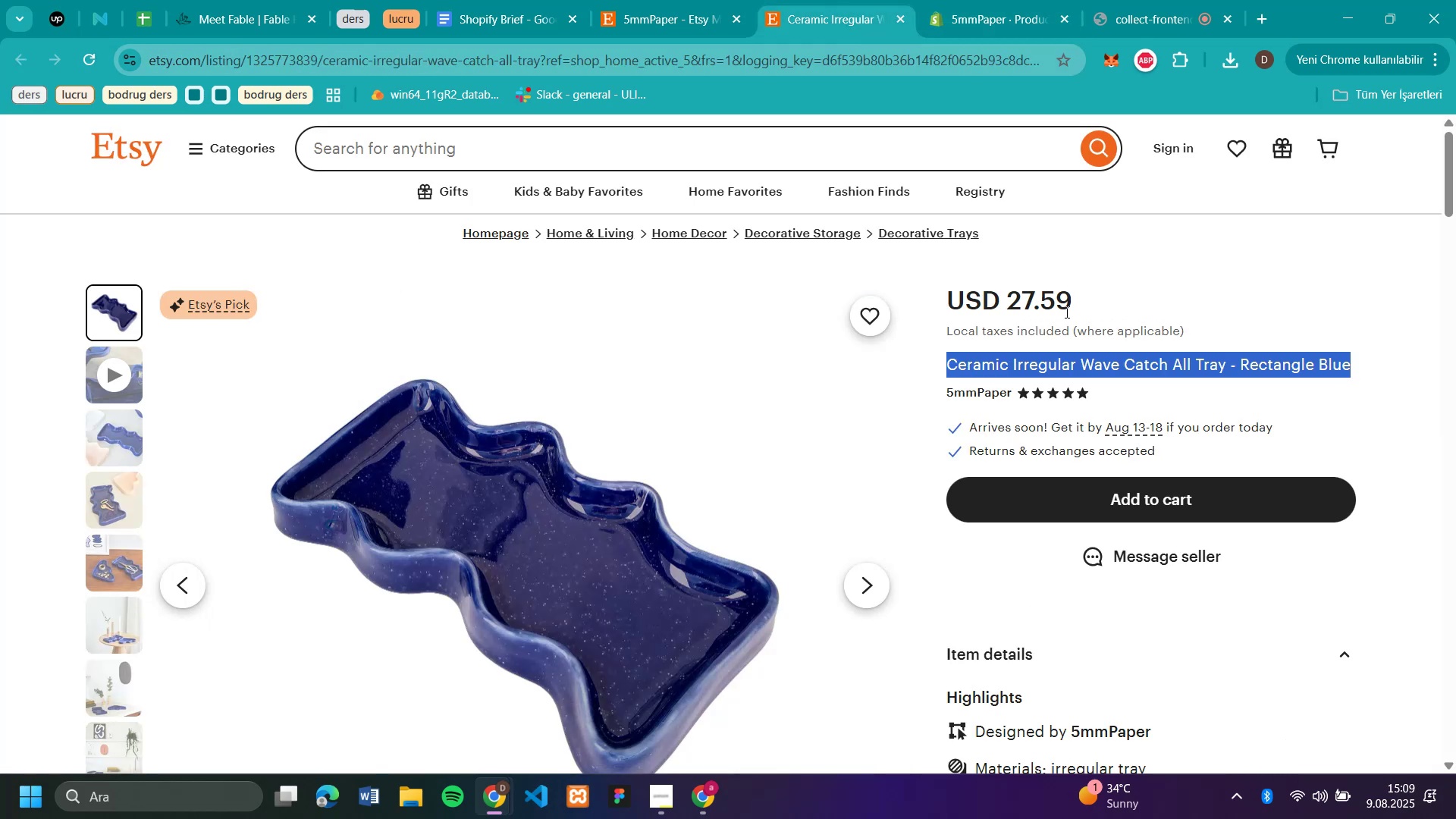 
left_click_drag(start_coordinate=[1086, 298], to_coordinate=[1010, 309])
 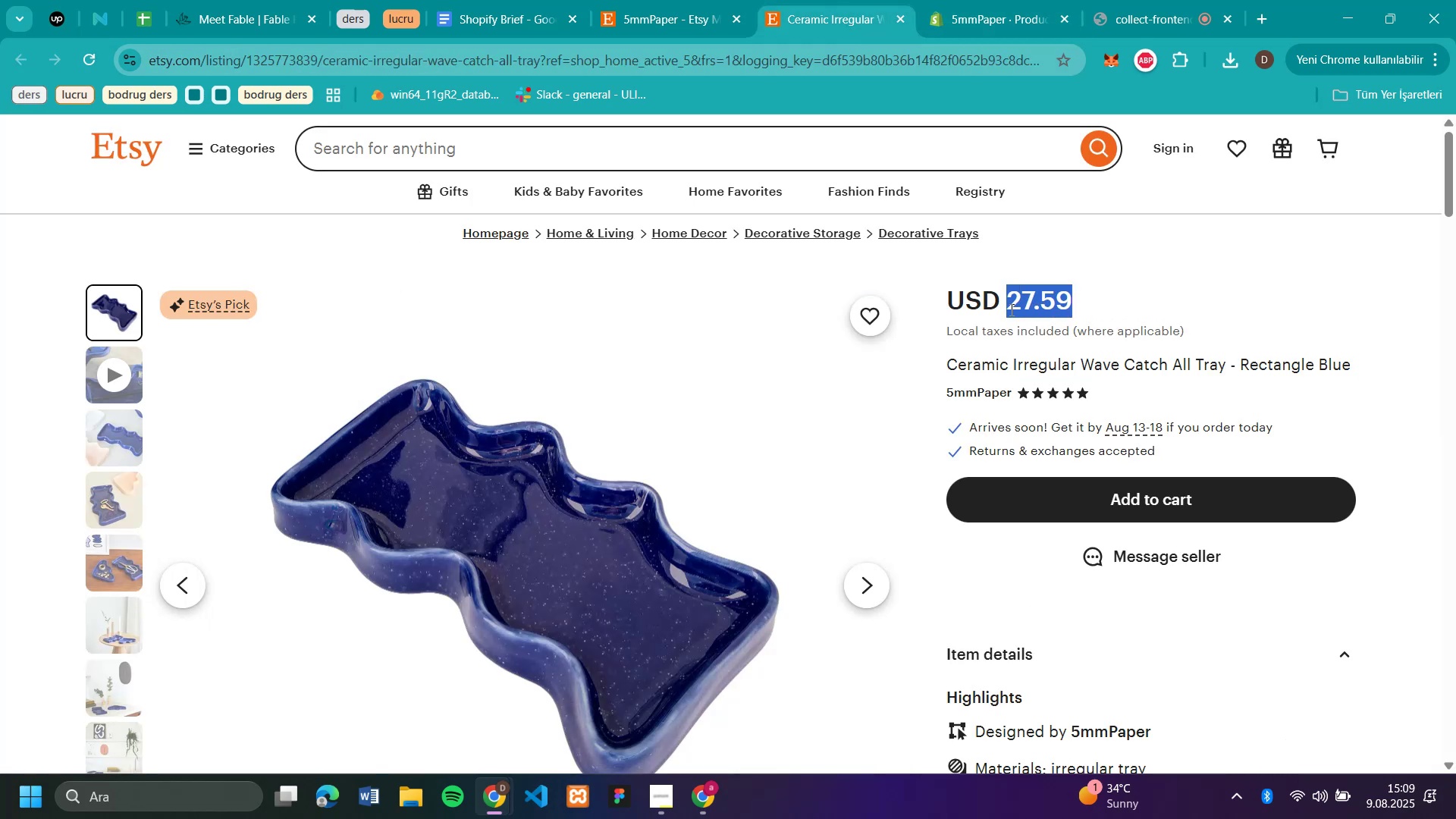 
key(Control+C)
 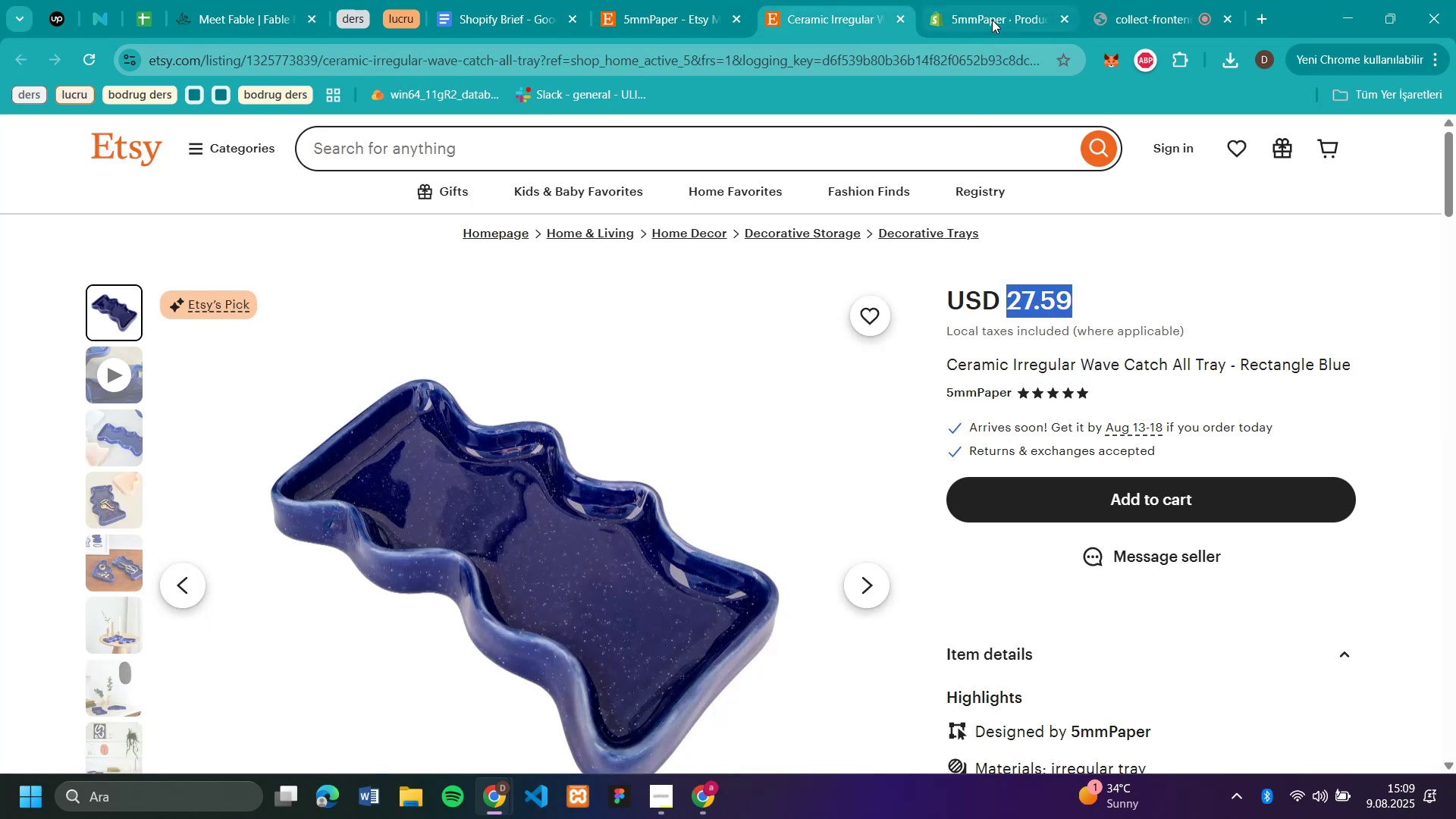 
left_click([989, 10])
 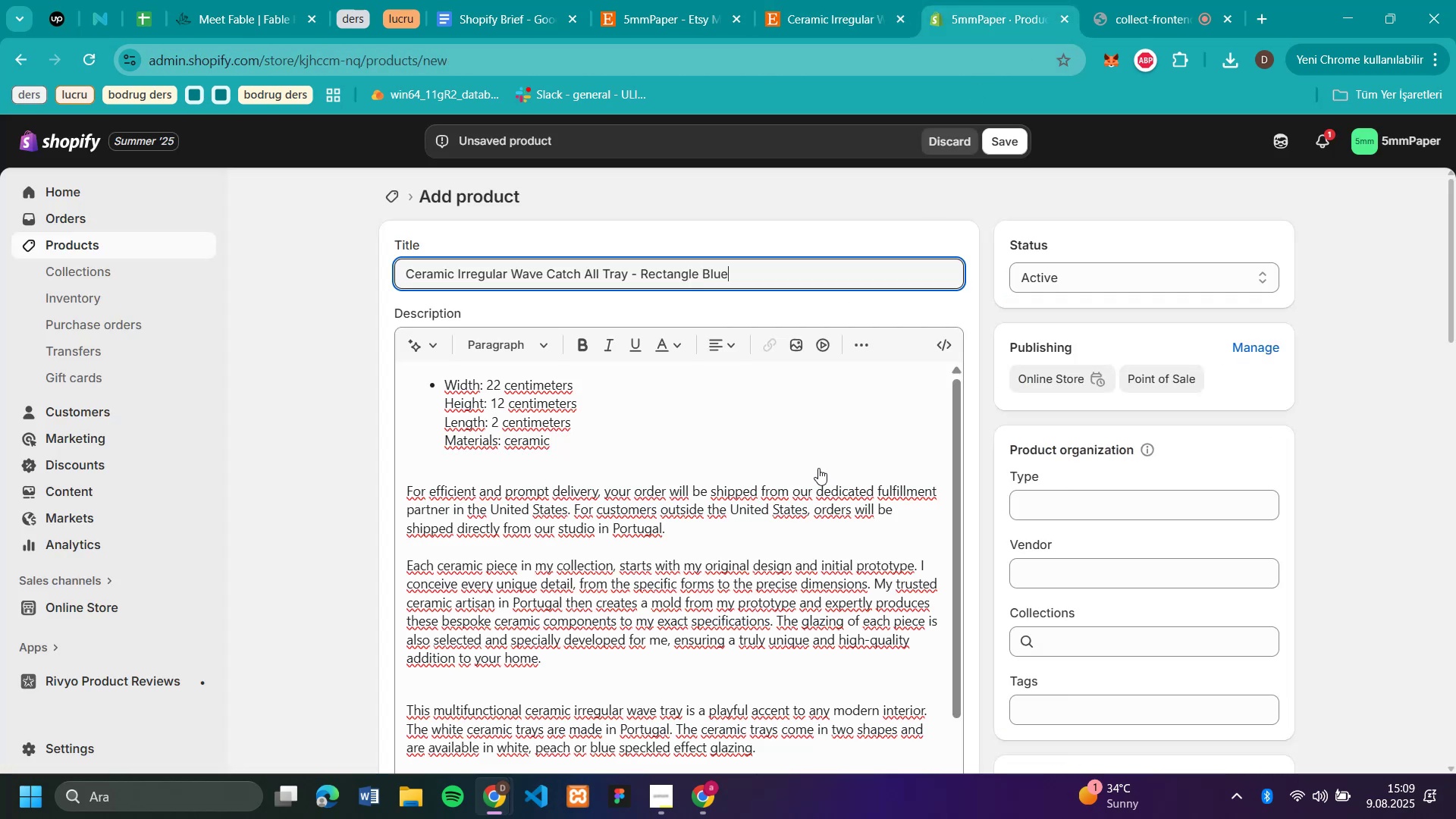 
scroll: coordinate [617, 603], scroll_direction: down, amount: 12.0
 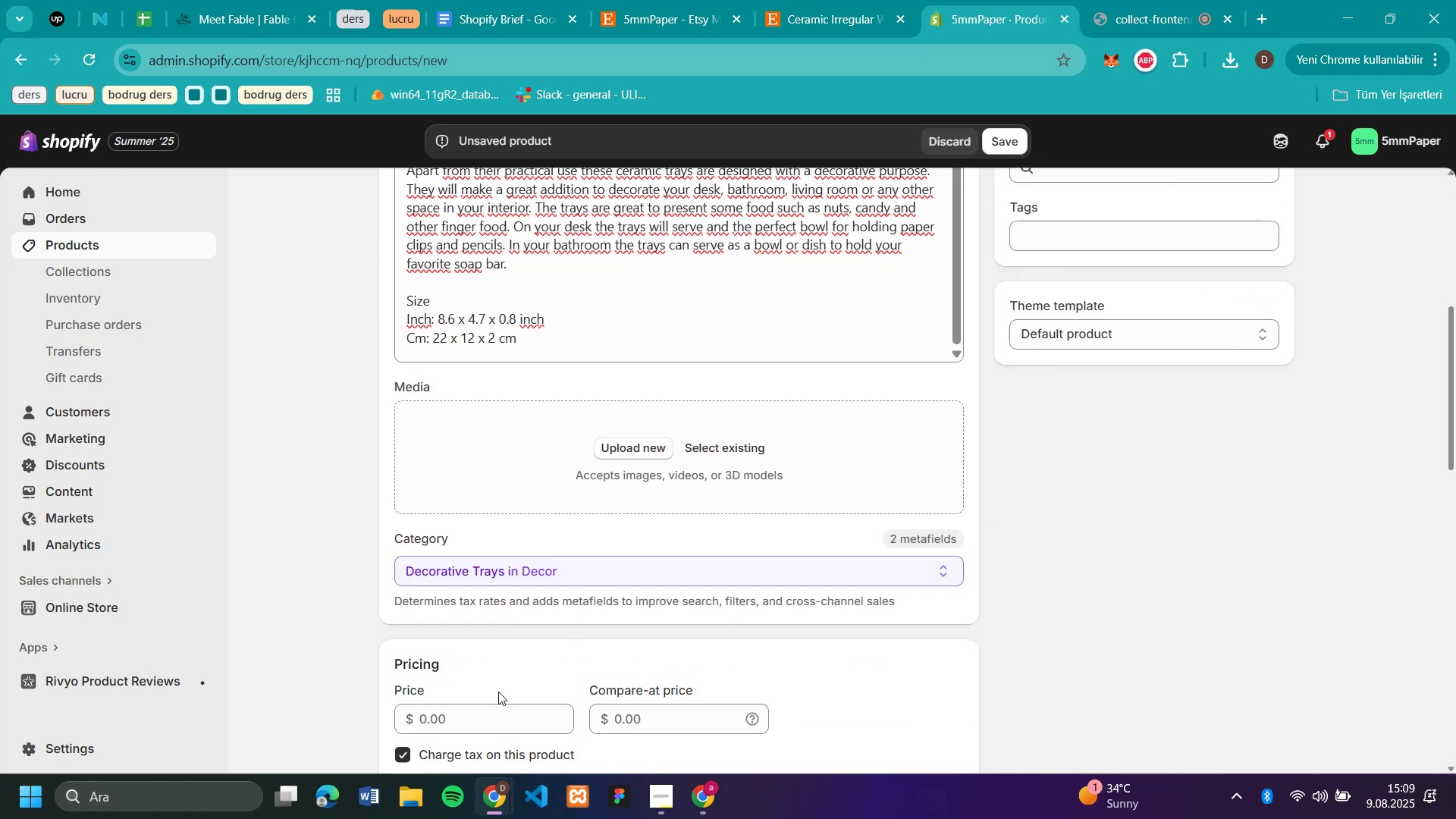 
left_click([496, 711])
 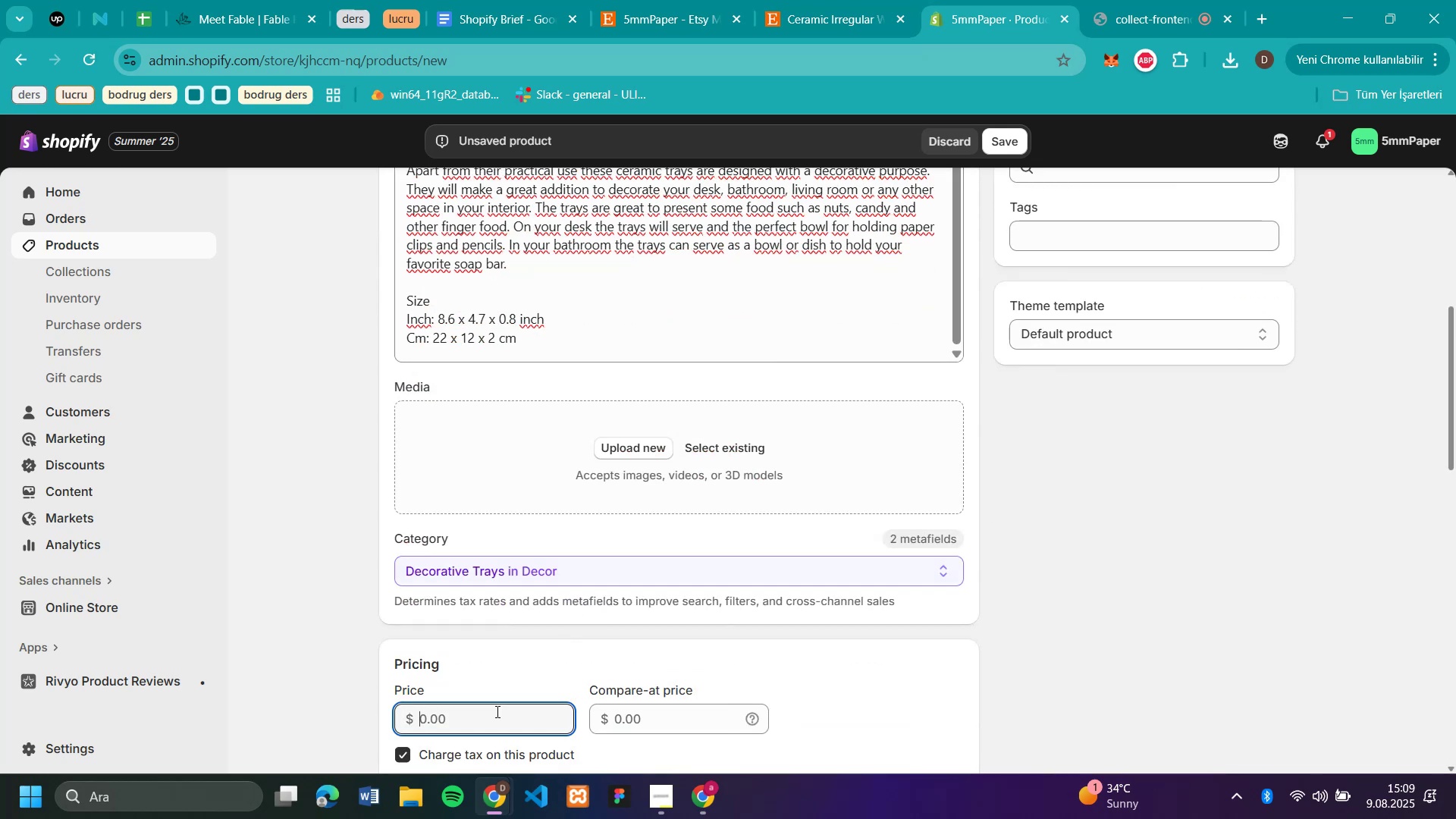 
key(Control+V)
 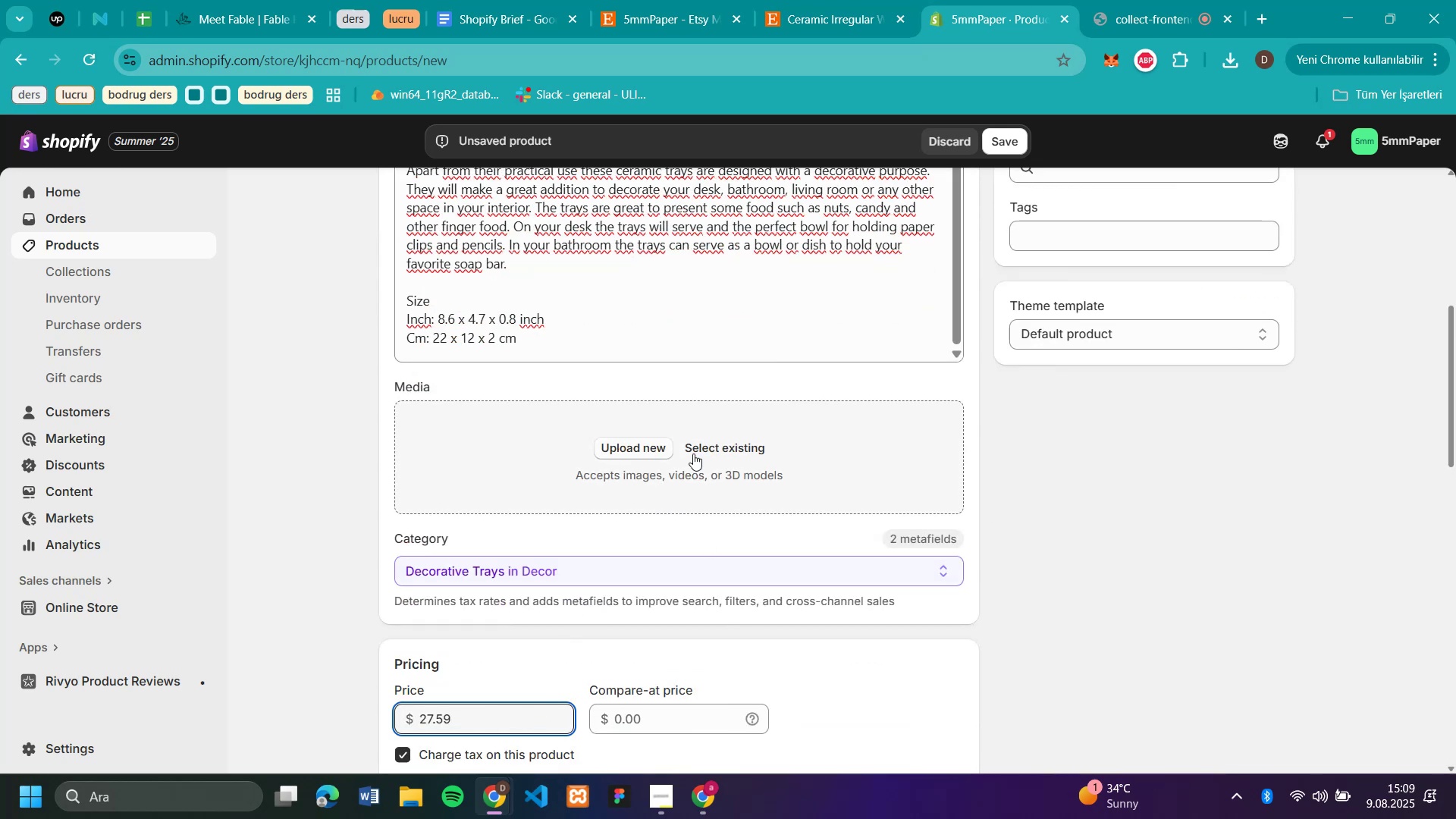 
scroll: coordinate [957, 700], scroll_direction: down, amount: 3.0
 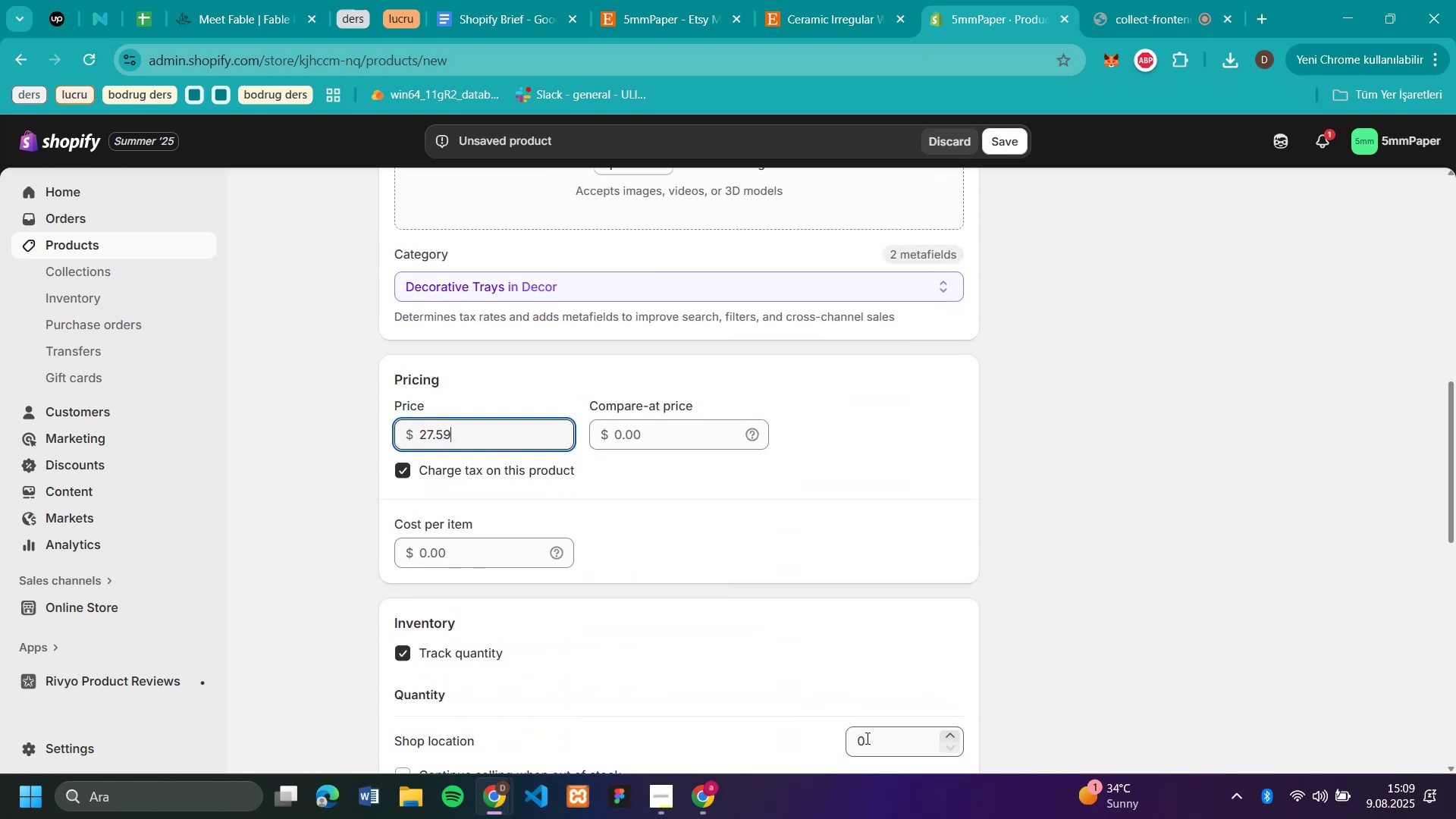 
left_click([866, 738])
 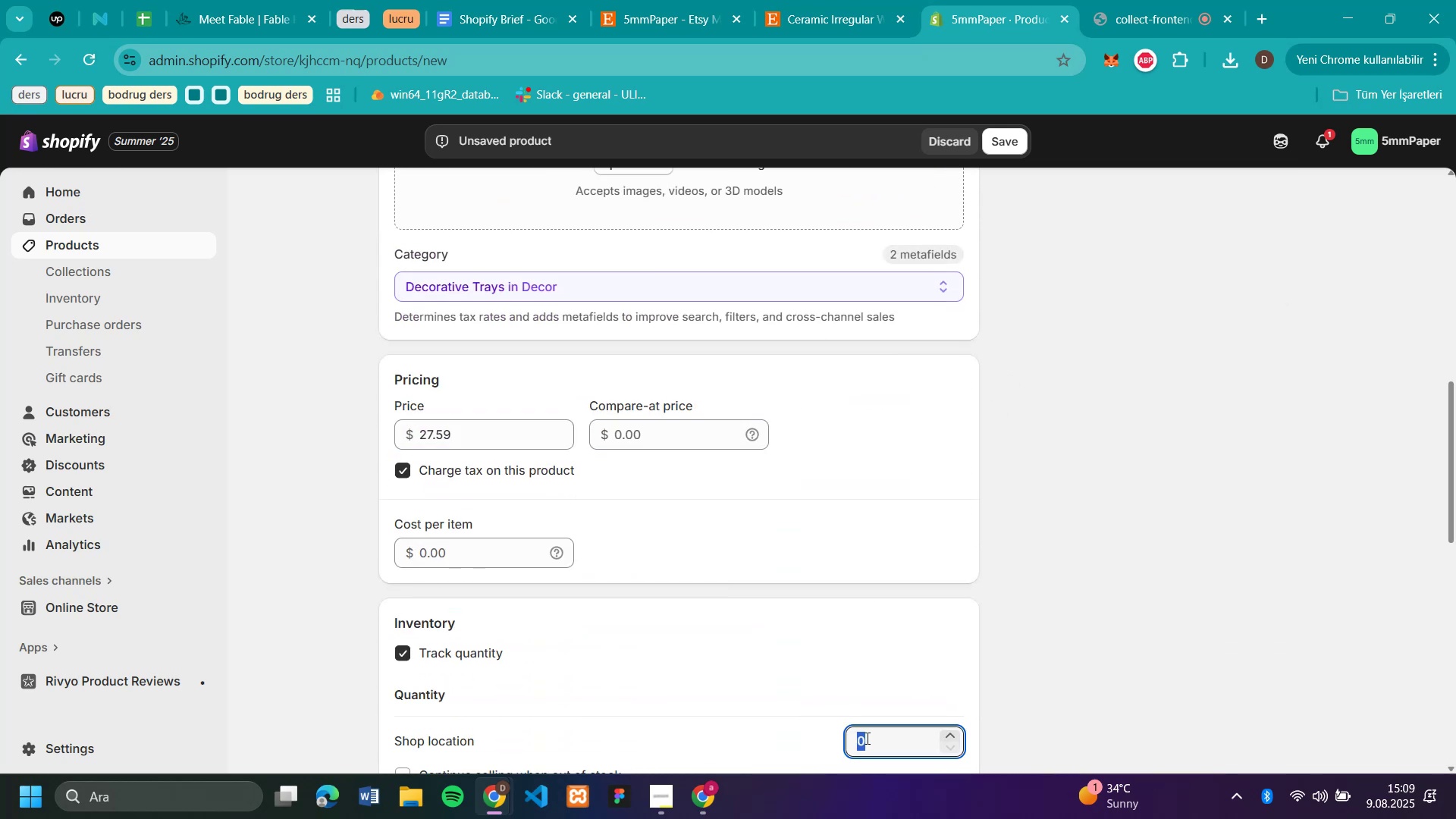 
type(50)
 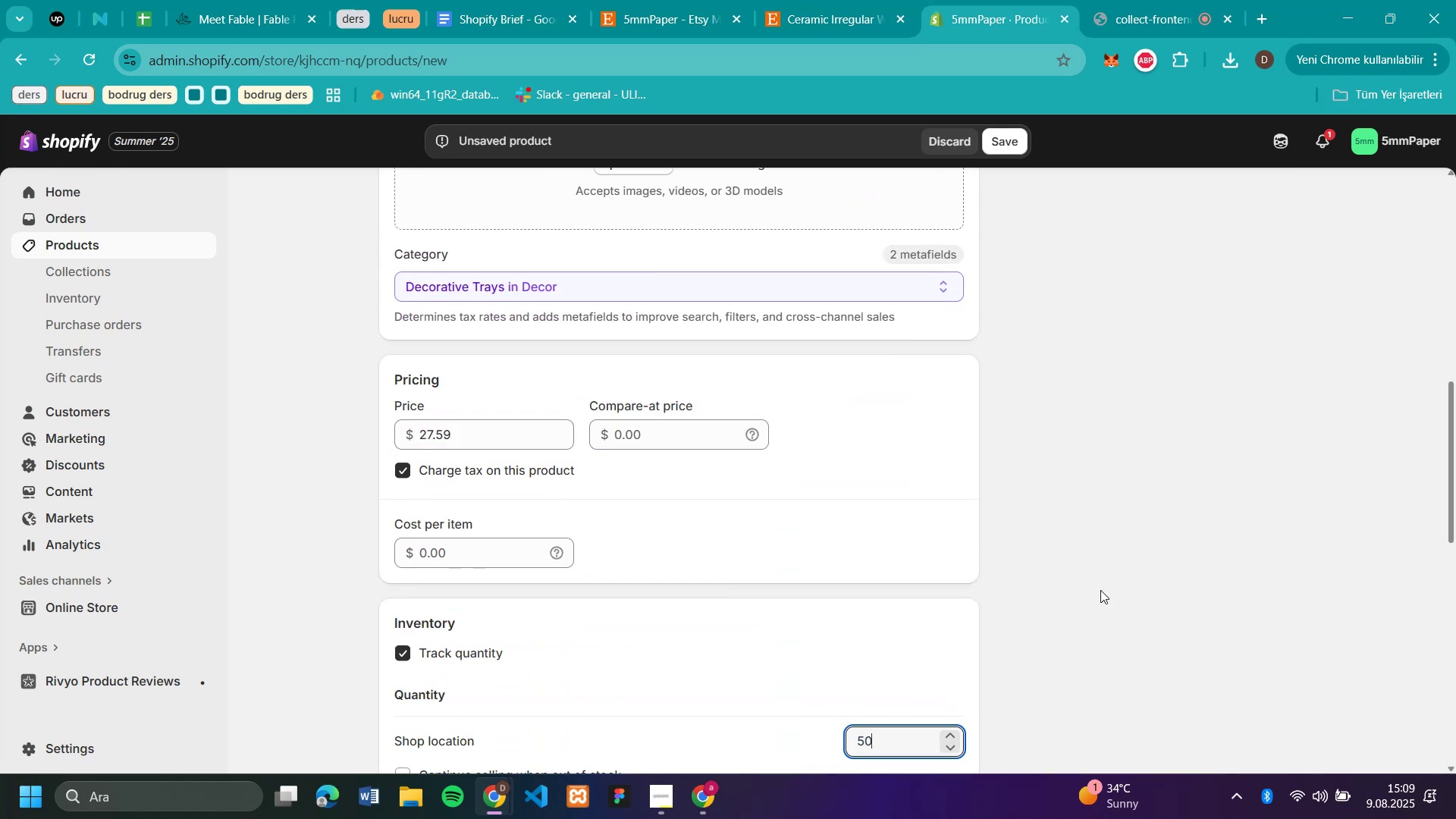 
left_click([1128, 573])
 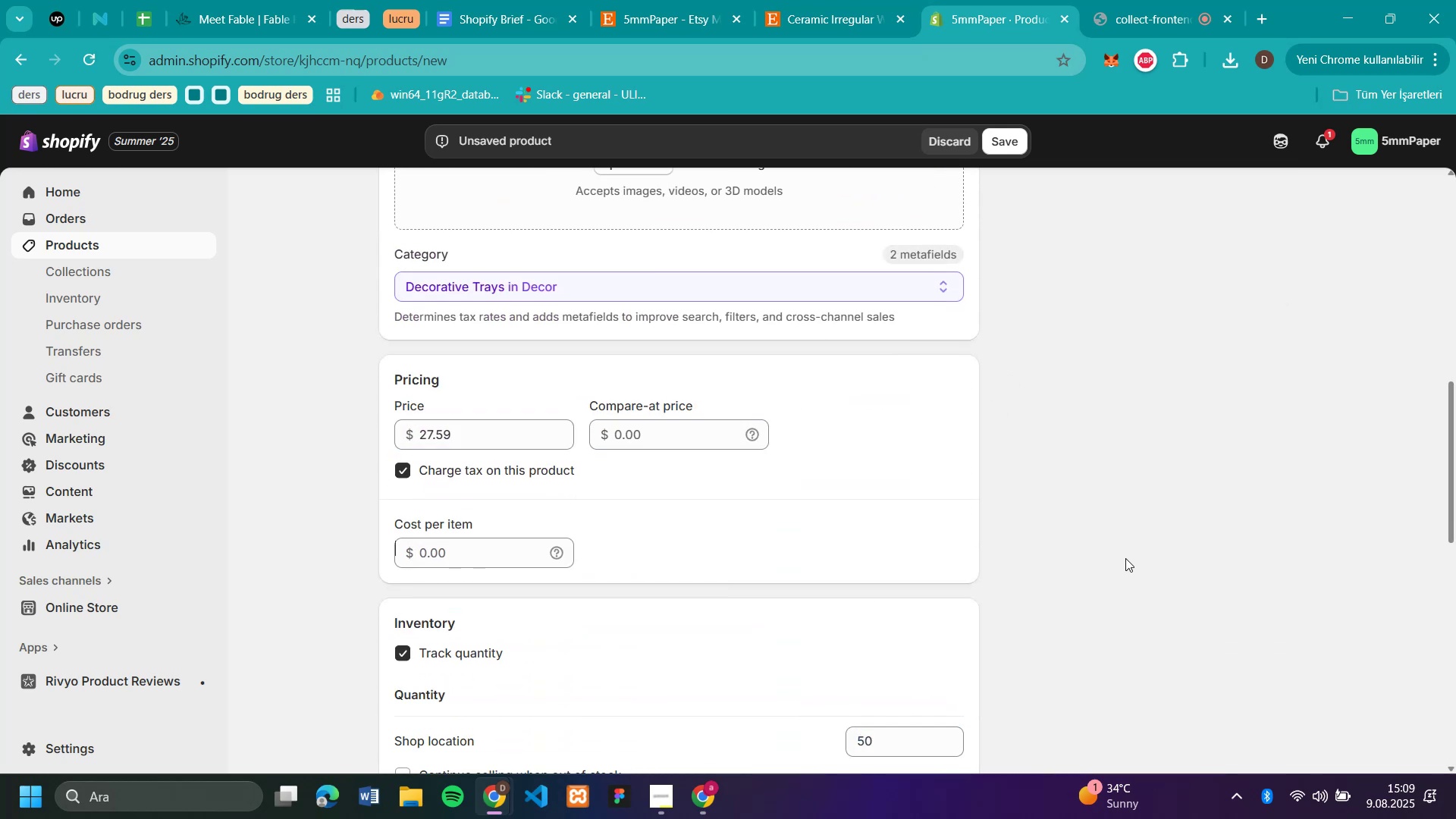 
scroll: coordinate [1113, 412], scroll_direction: up, amount: 7.0
 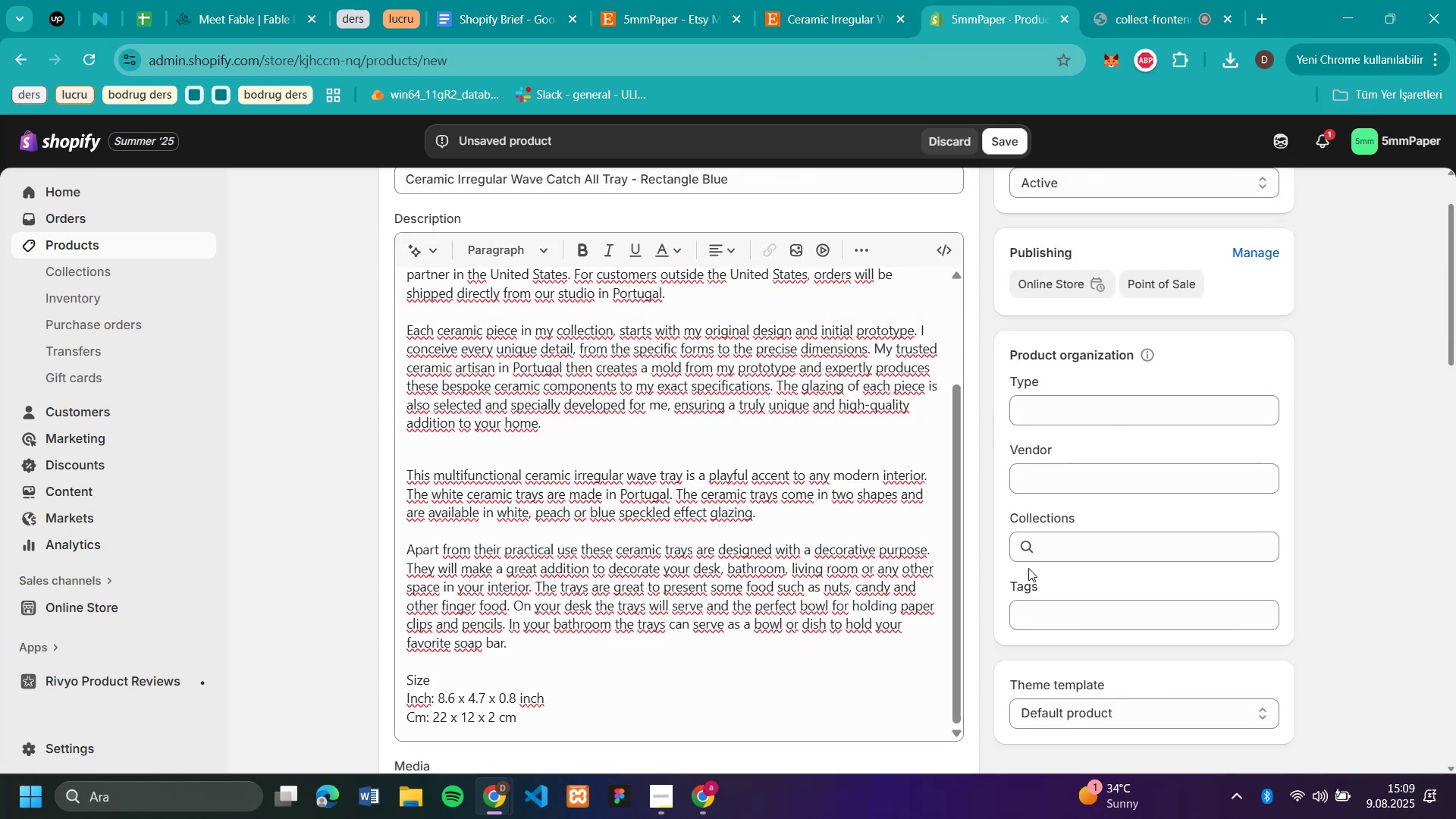 
left_click([1046, 555])
 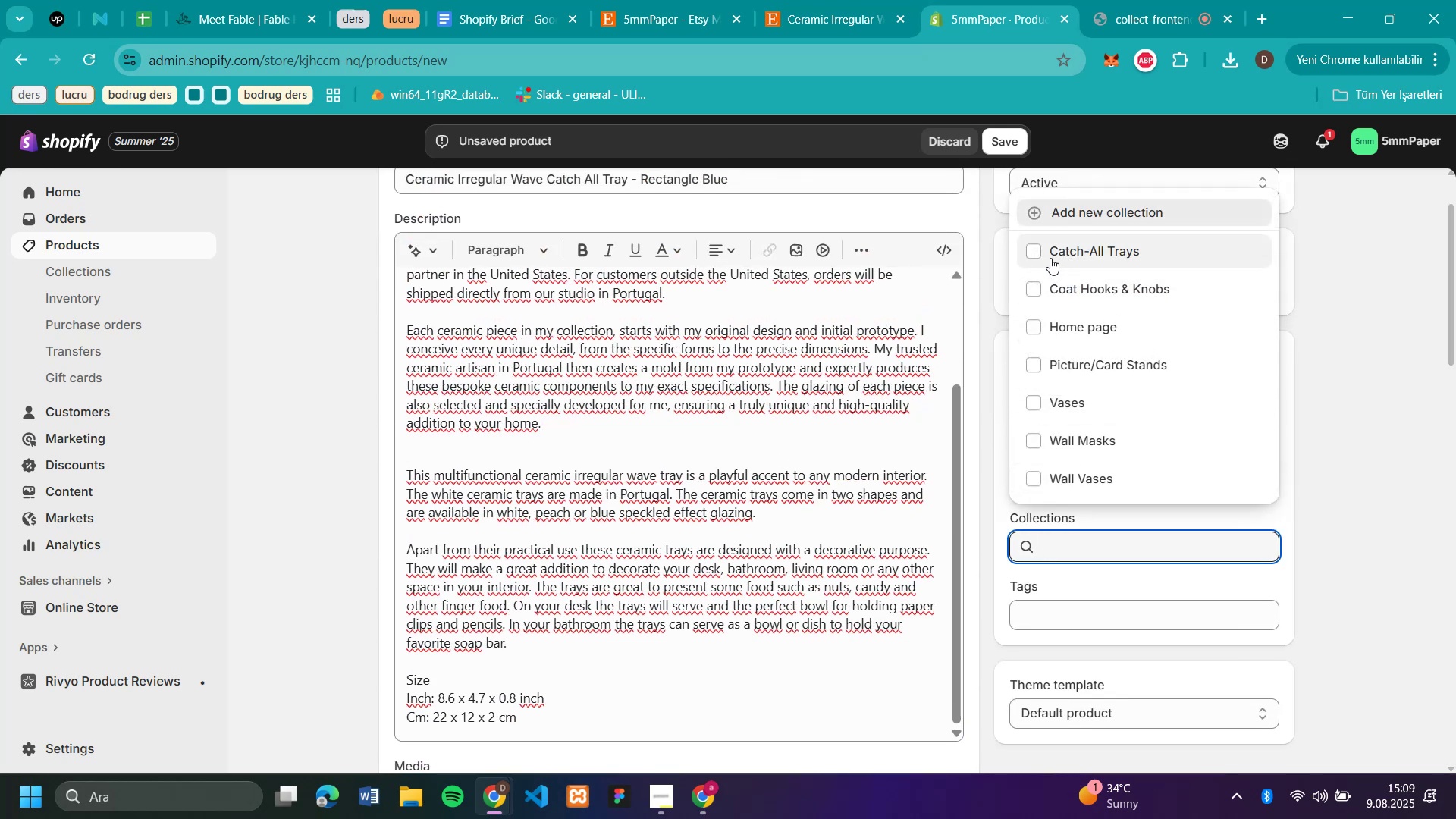 
left_click([1038, 249])
 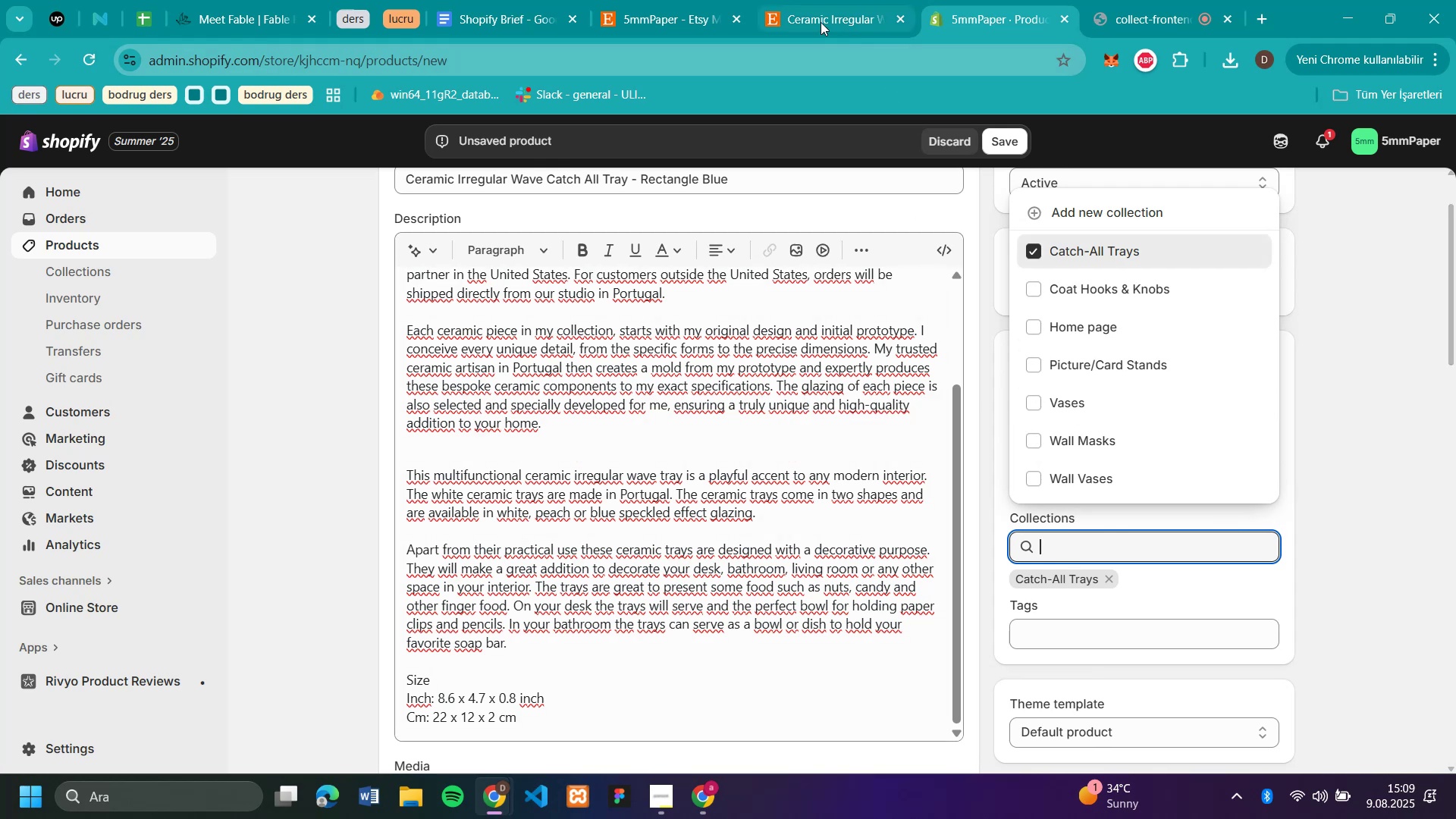 
left_click([818, 21])
 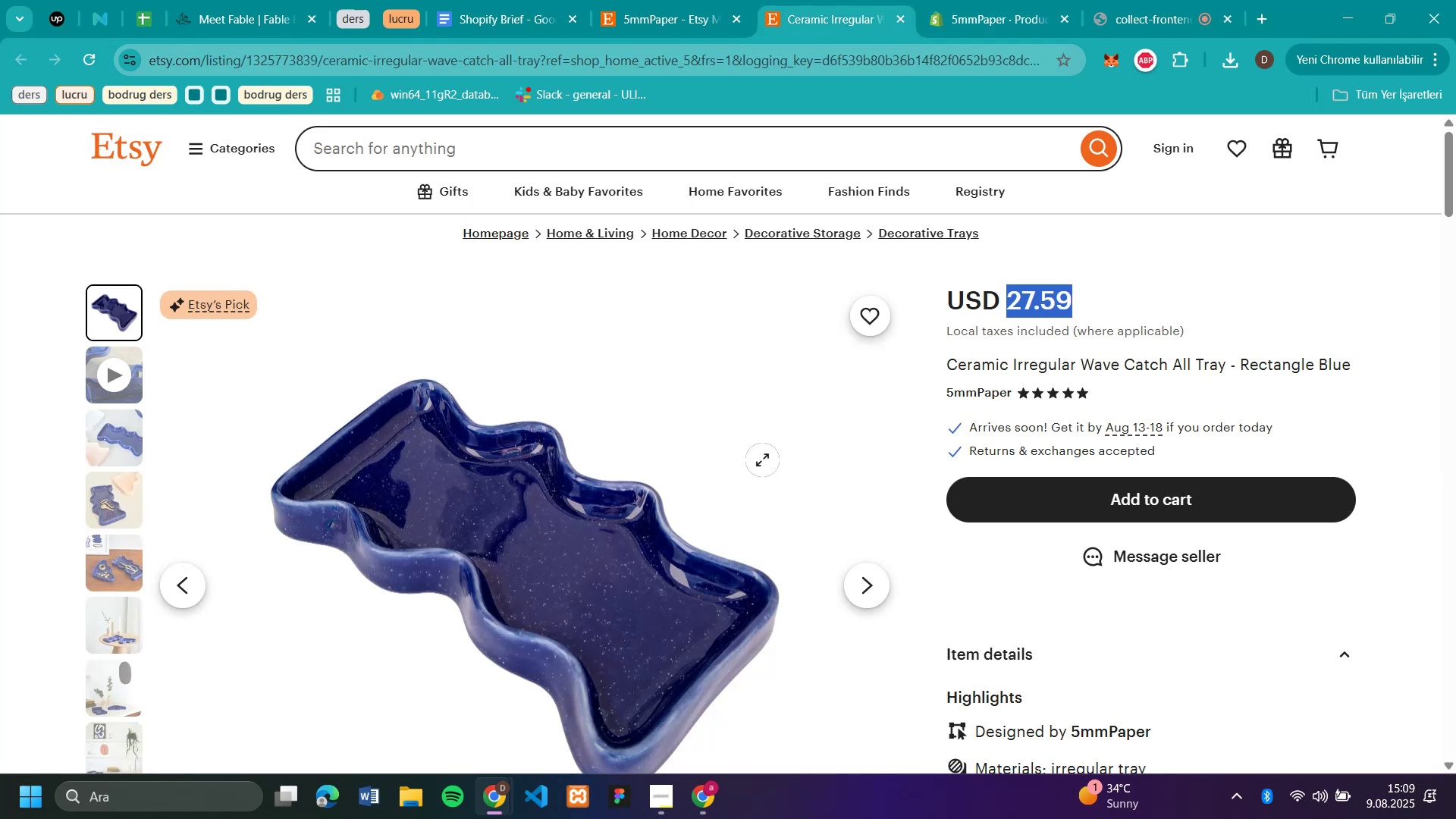 
right_click([608, 513])
 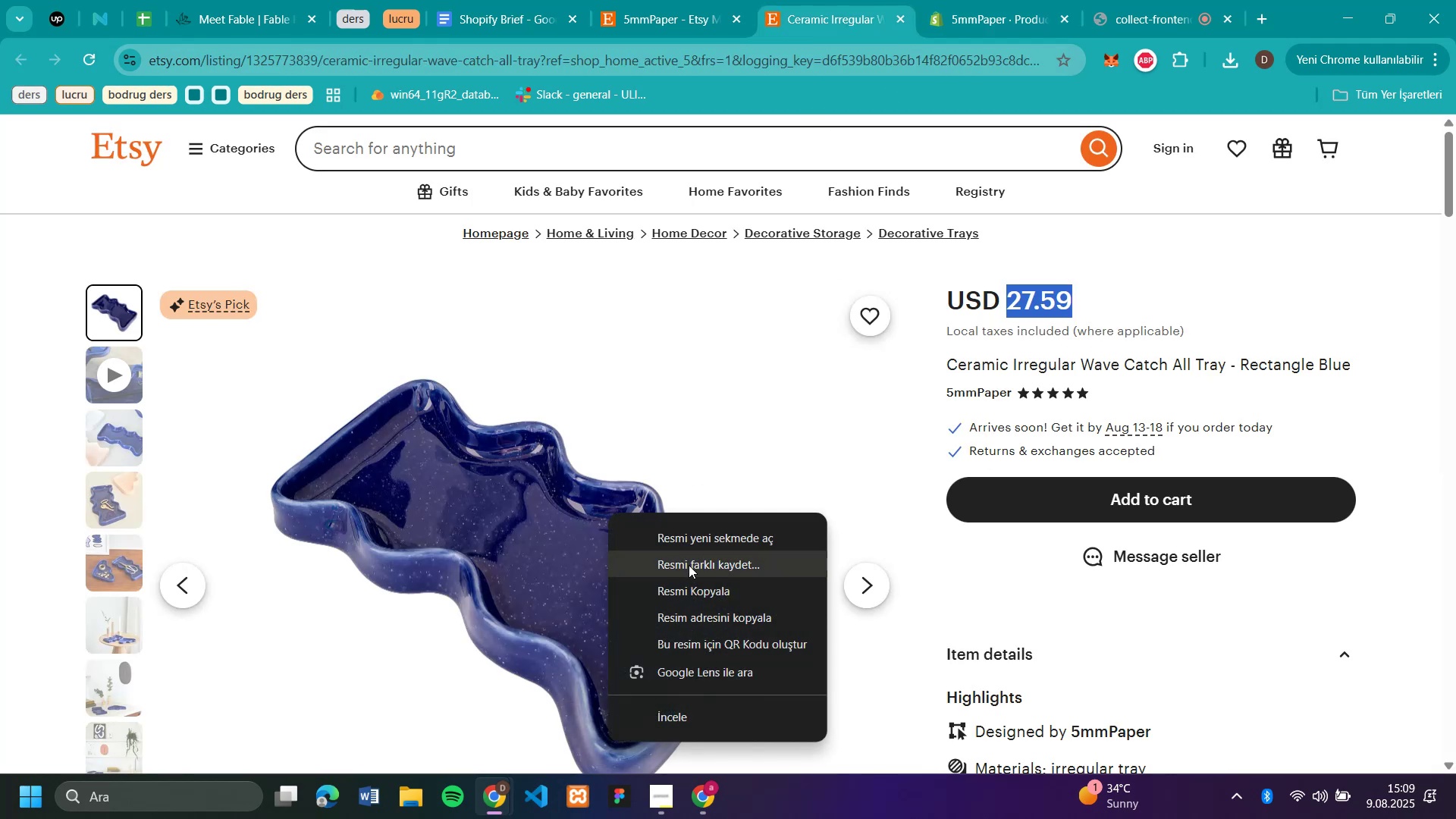 
left_click([689, 565])
 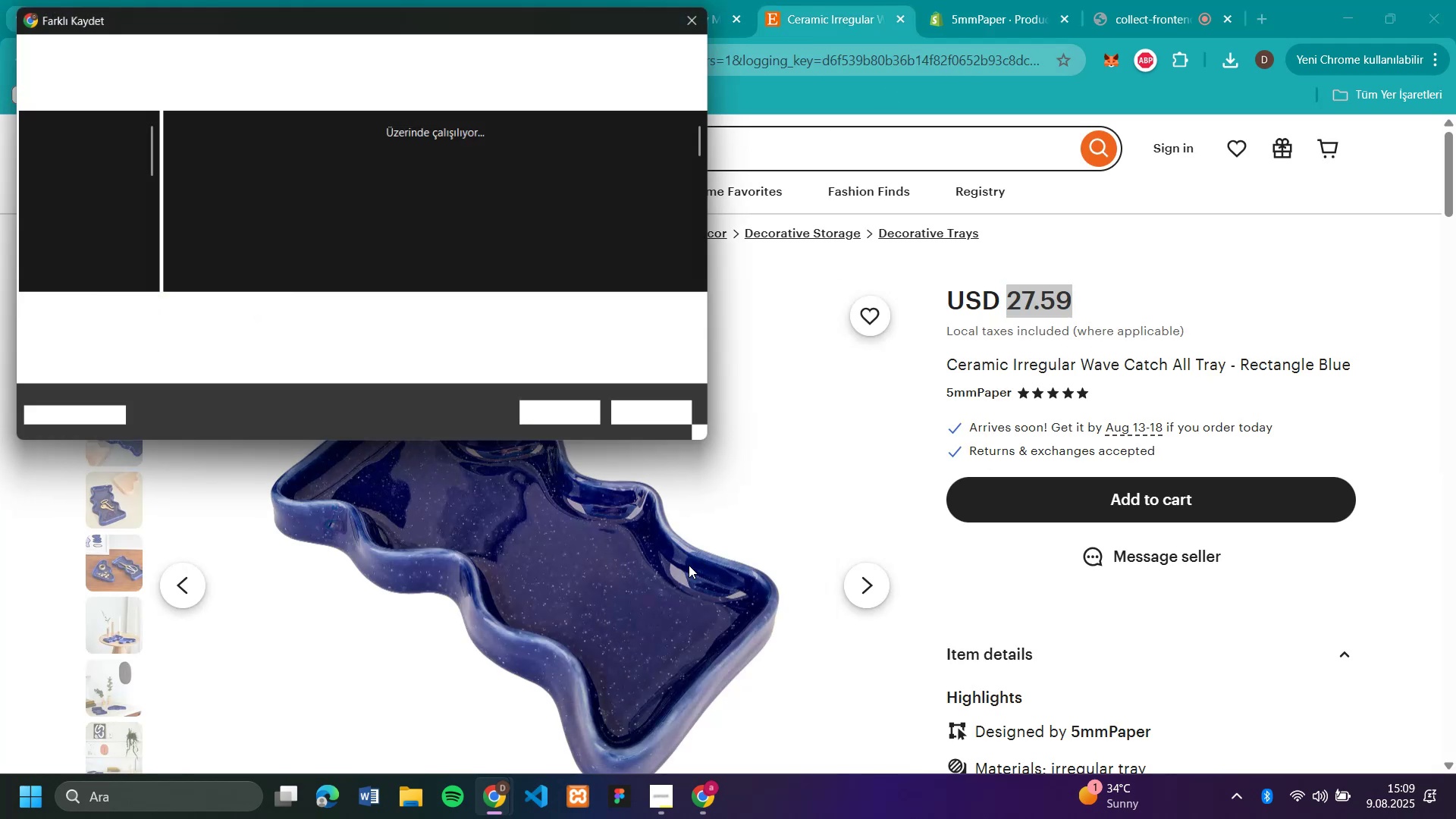 
type(res1)
 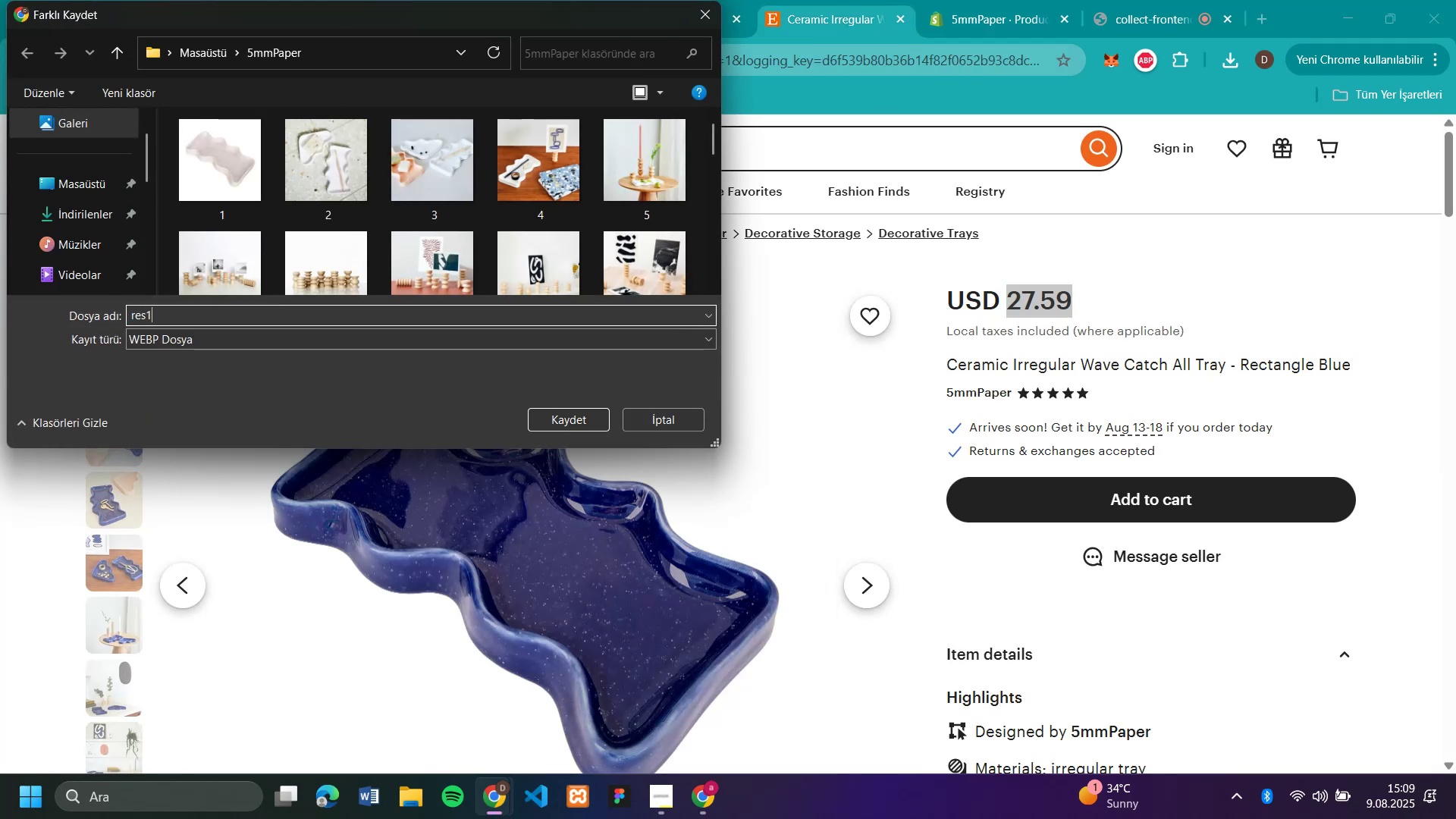 
key(Enter)
 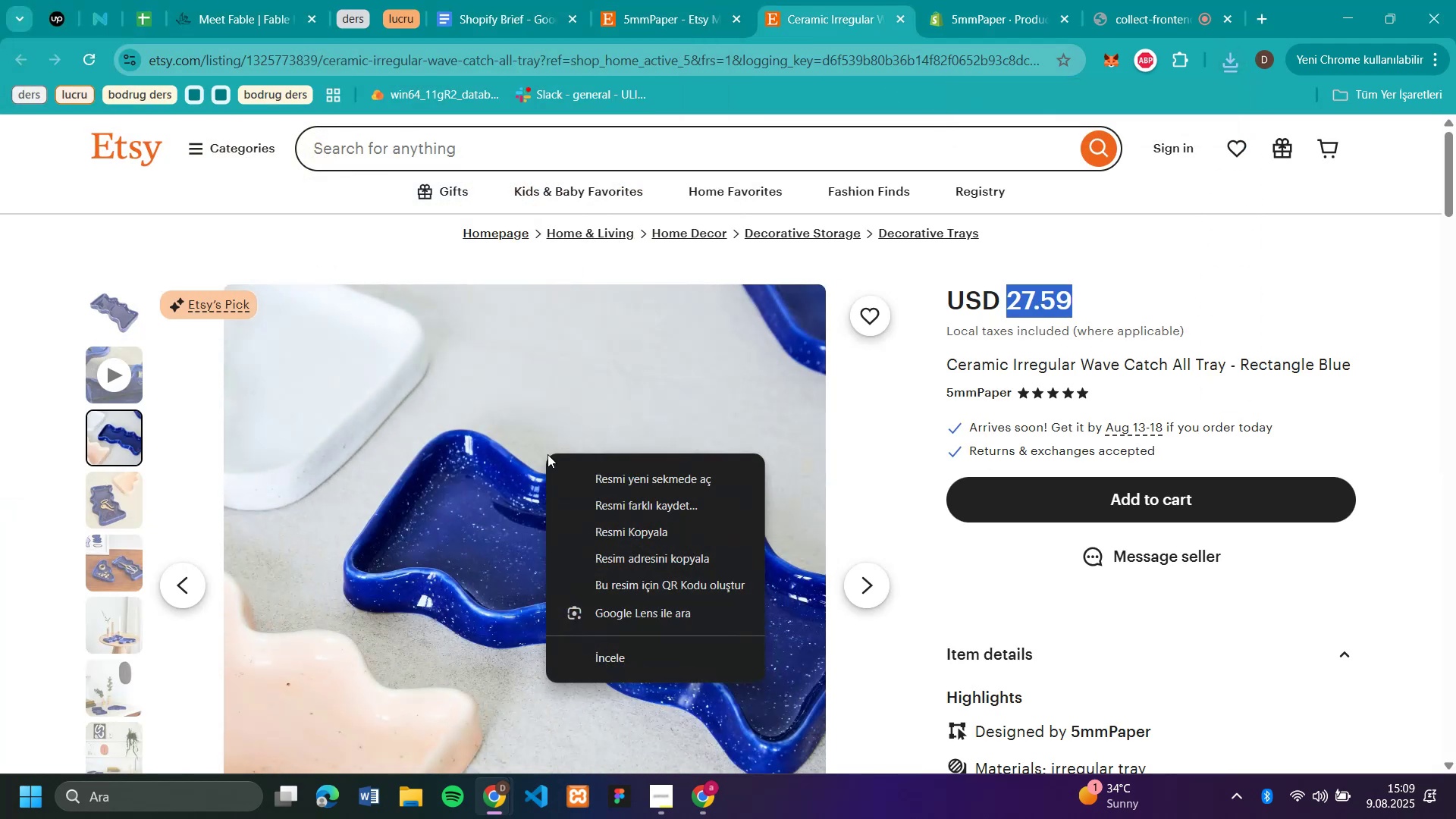 
left_click([617, 504])
 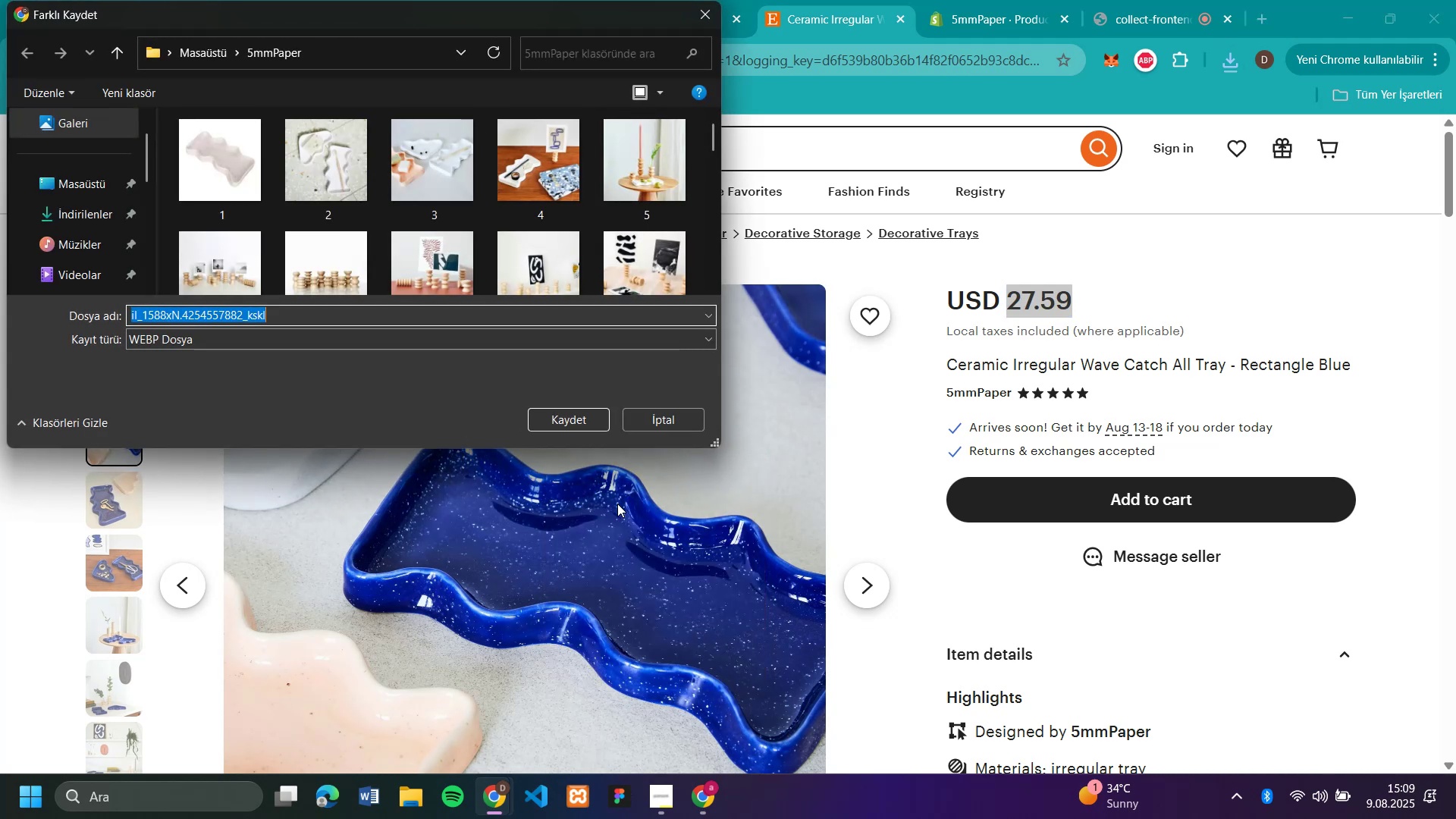 
type(res2)
 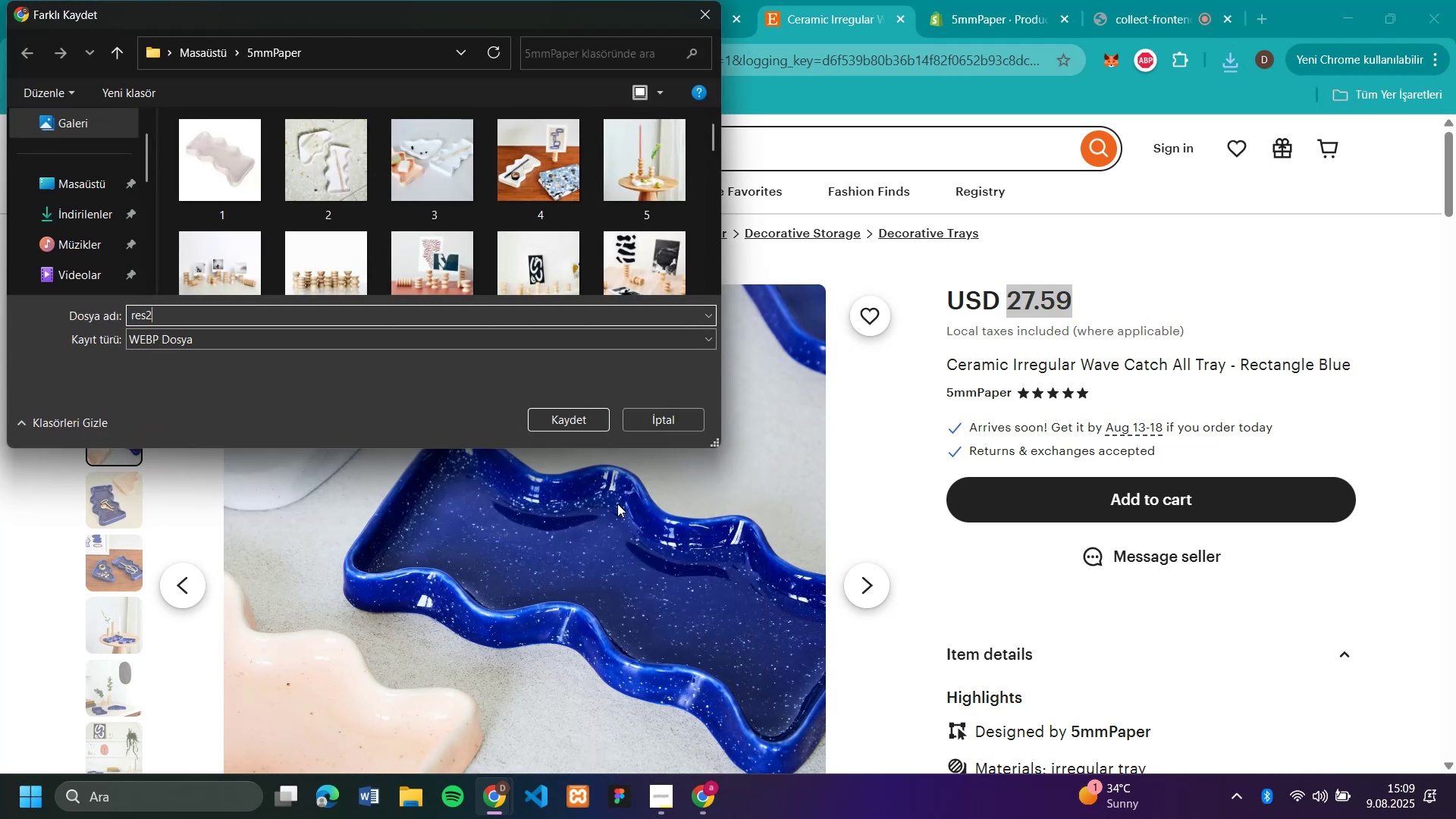 
key(Enter)
 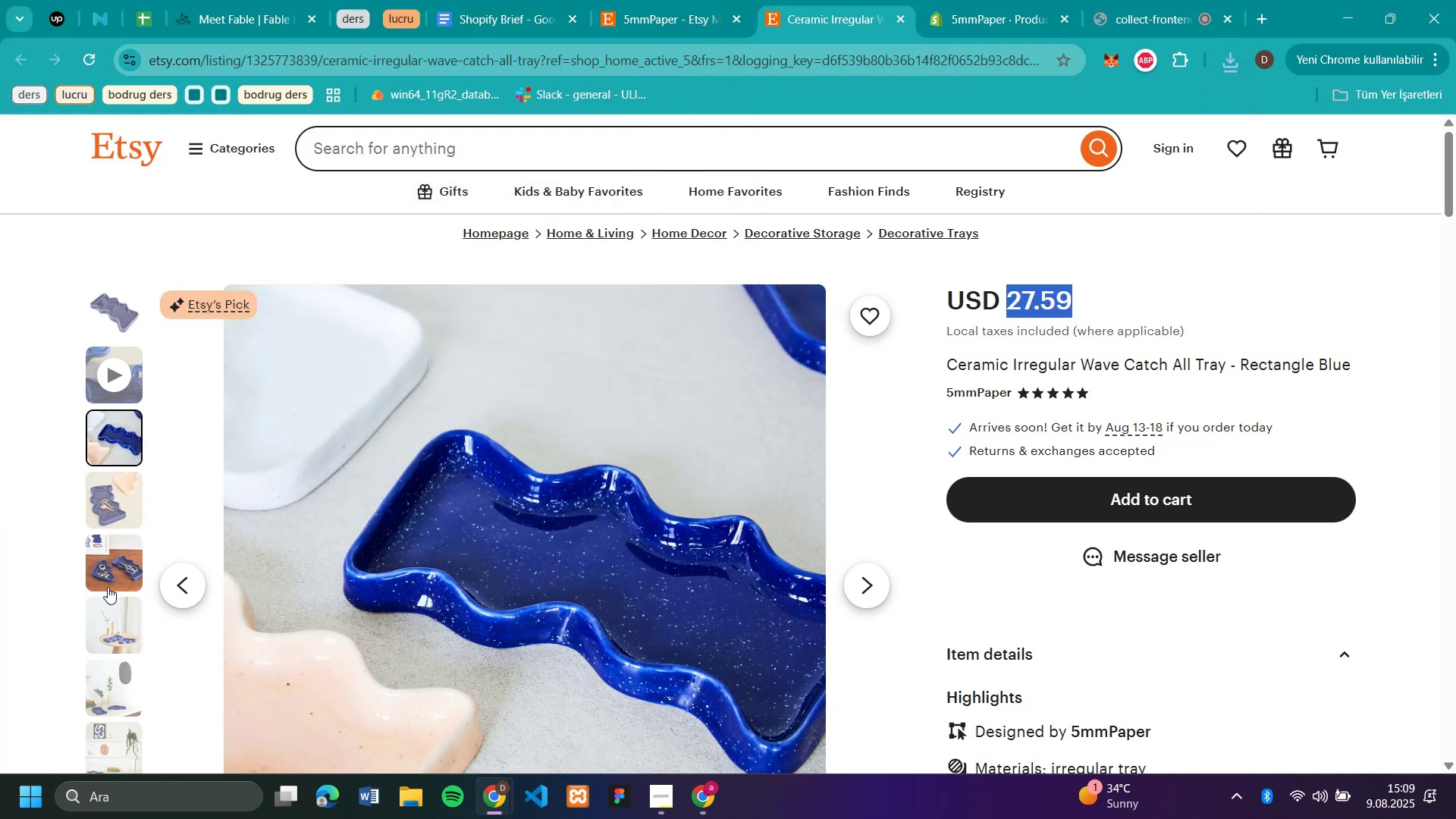 
left_click([128, 494])
 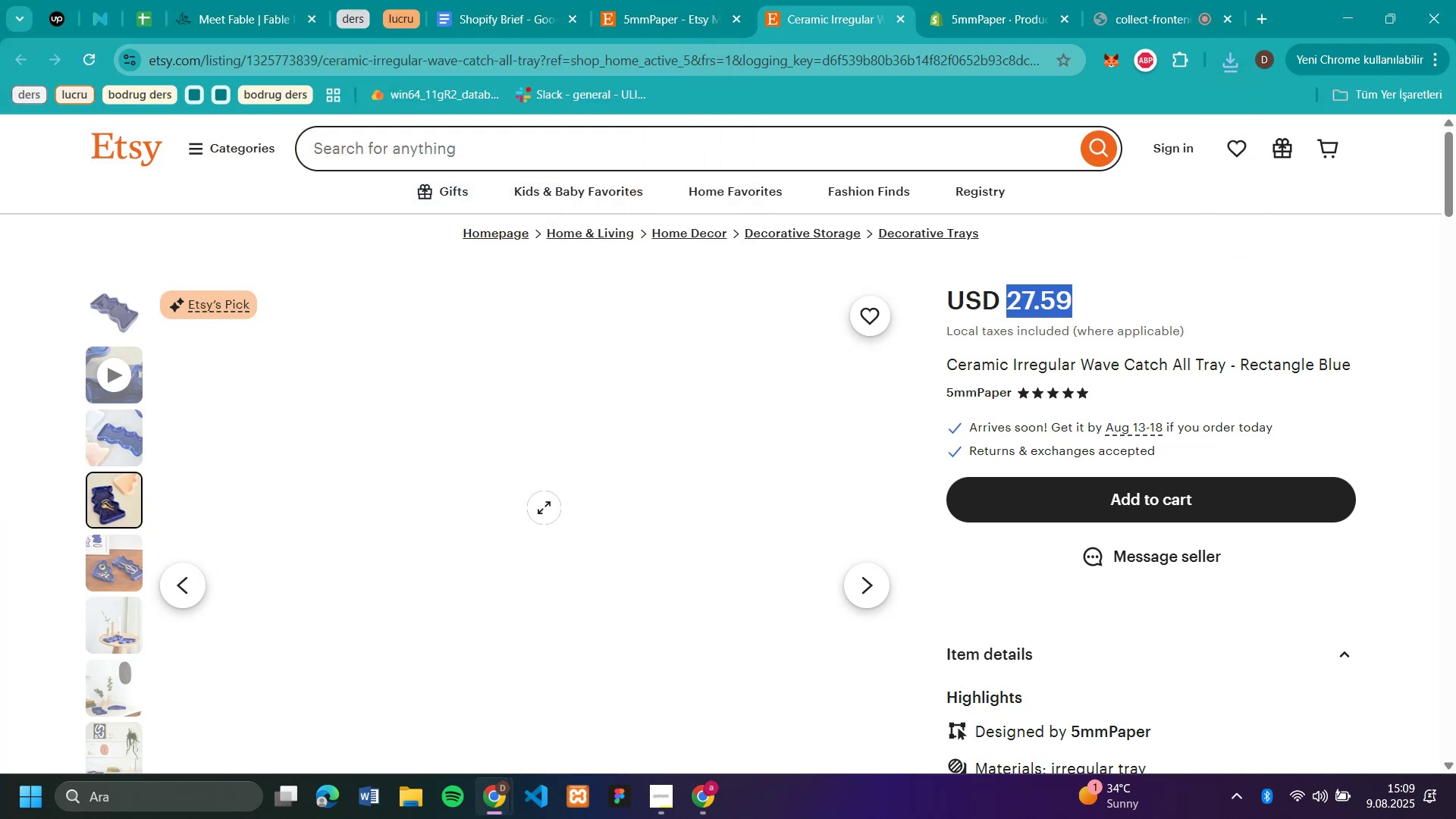 
right_click([544, 507])
 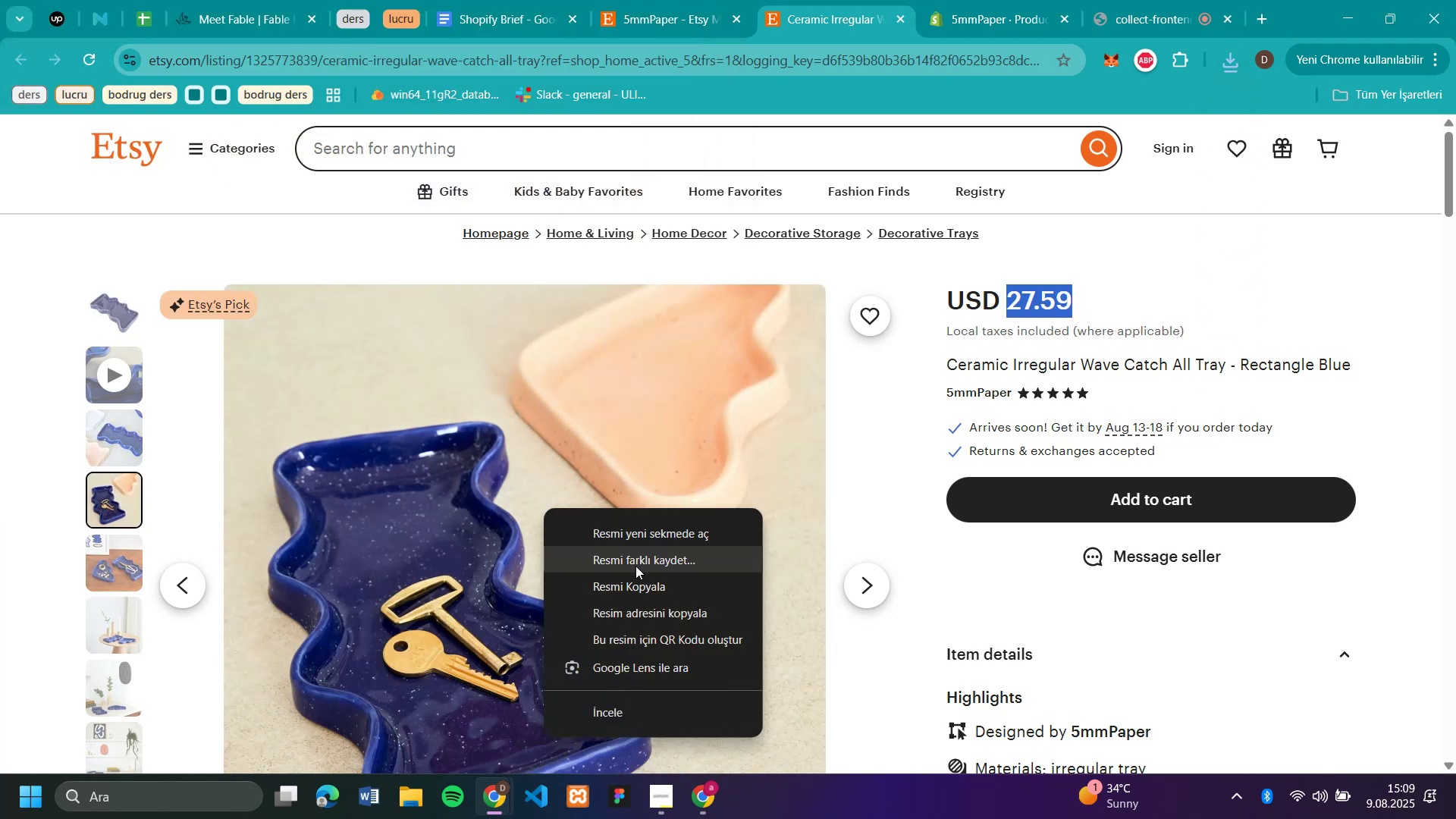 
left_click([635, 566])
 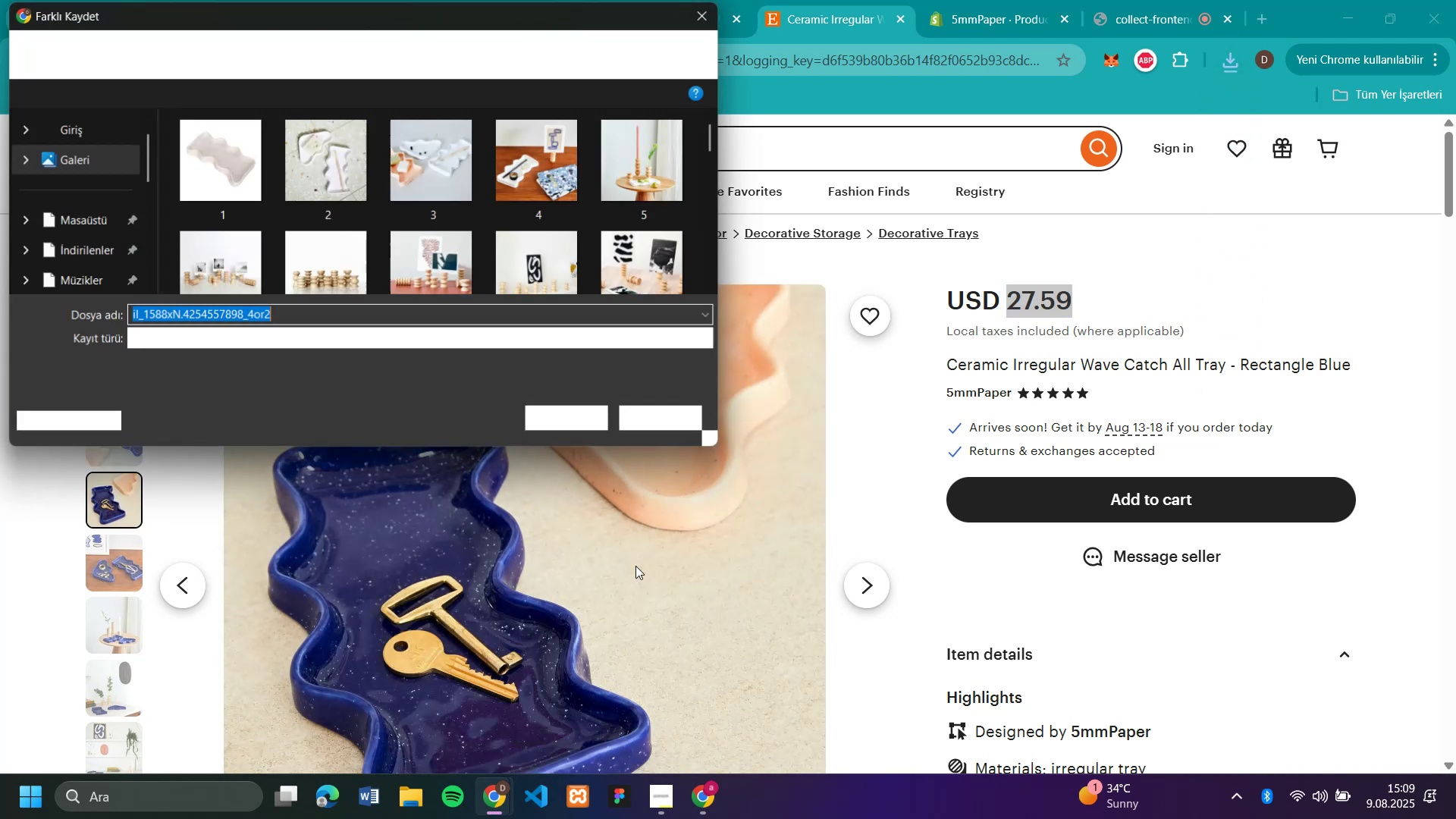 
type(res3)
 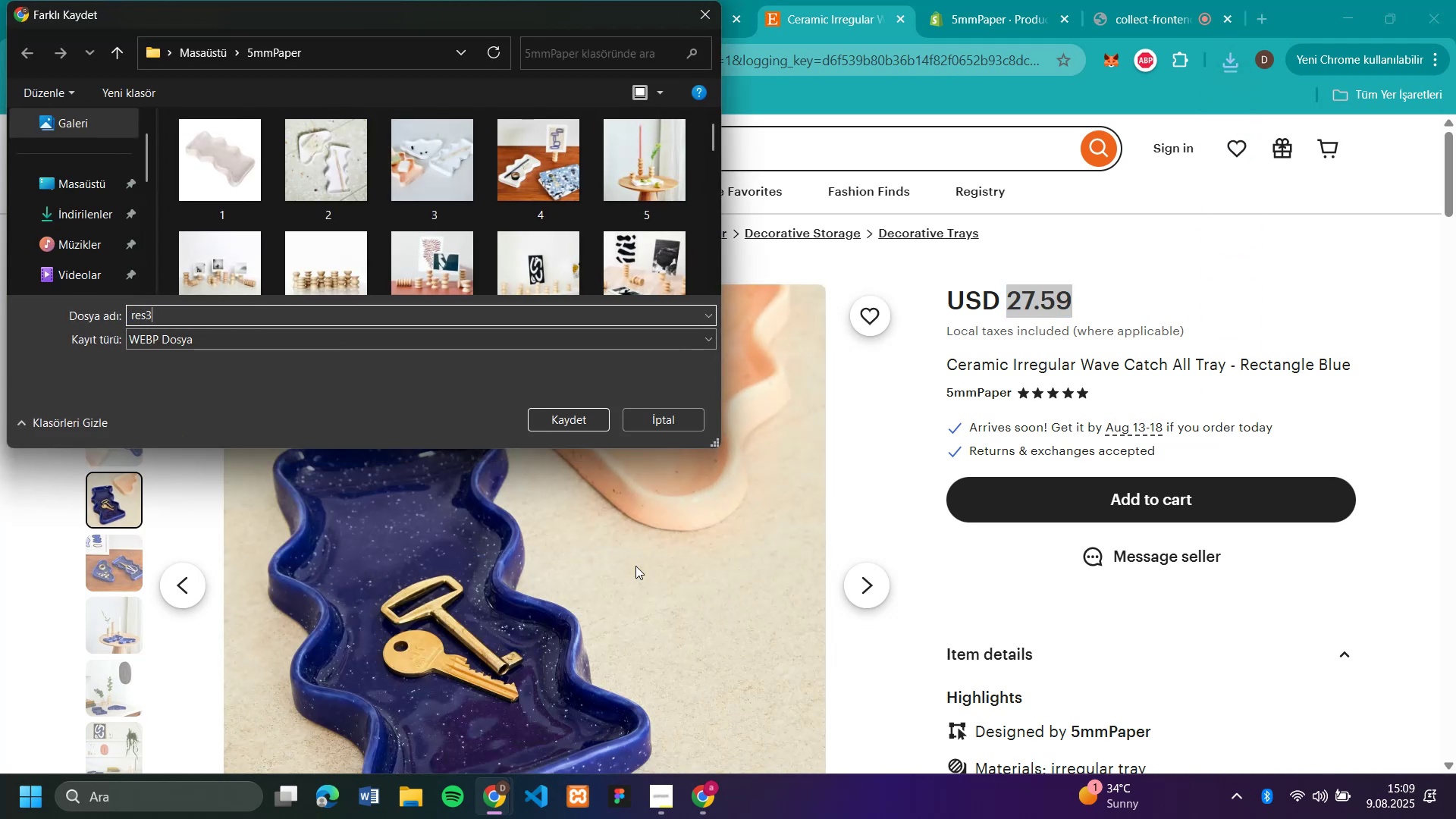 
key(Enter)
 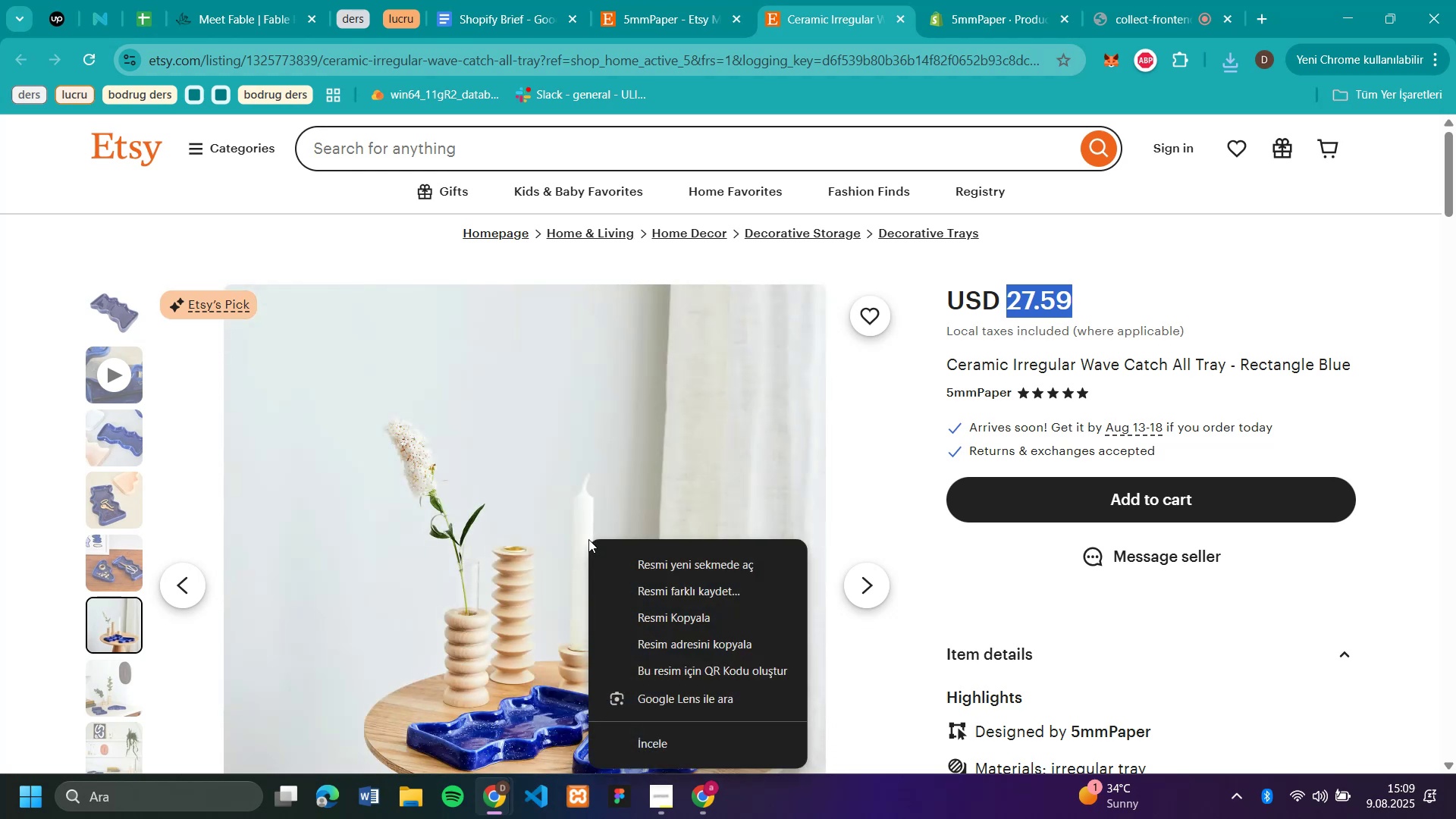 
left_click([655, 590])
 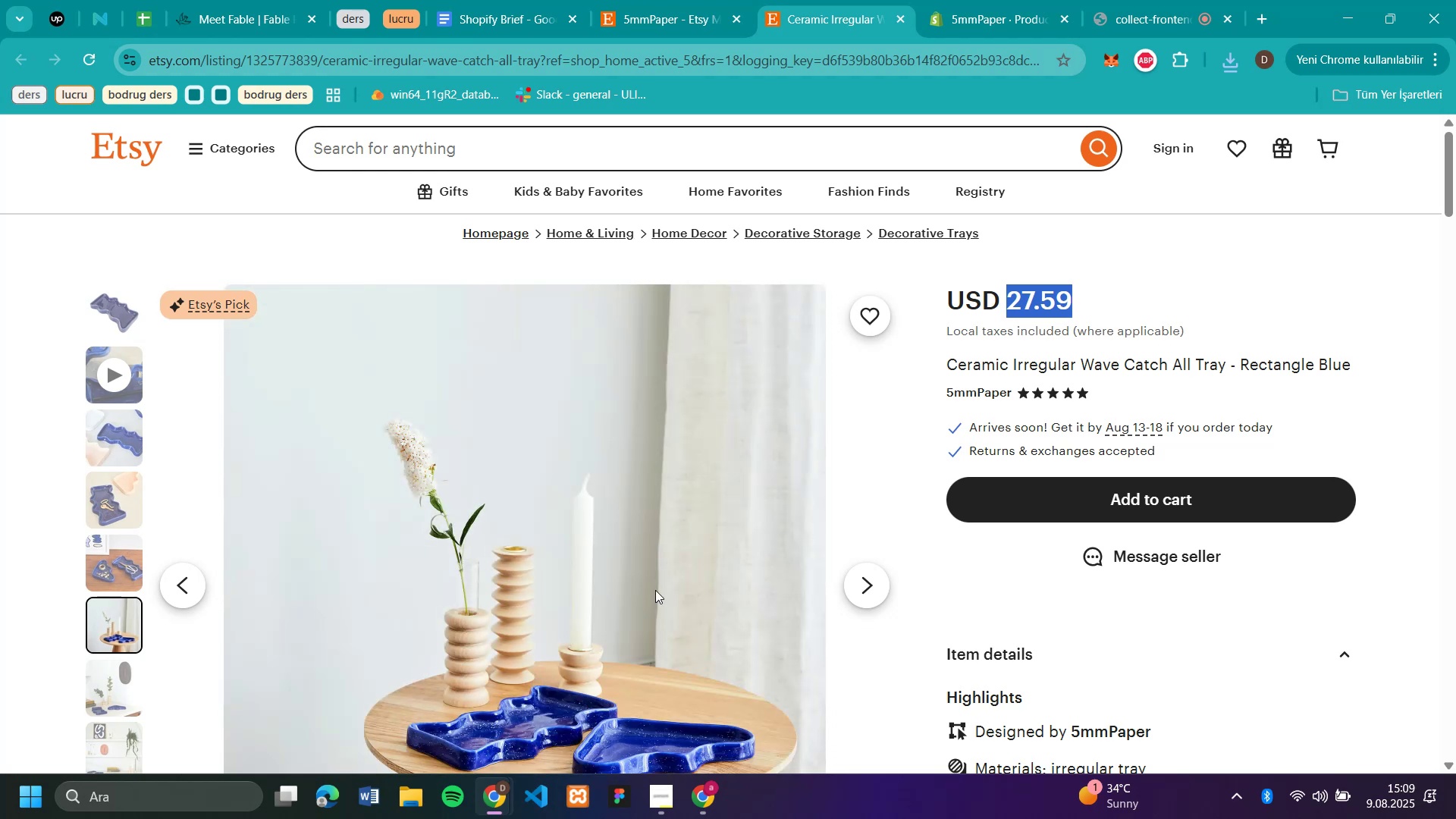 
type(res4)
 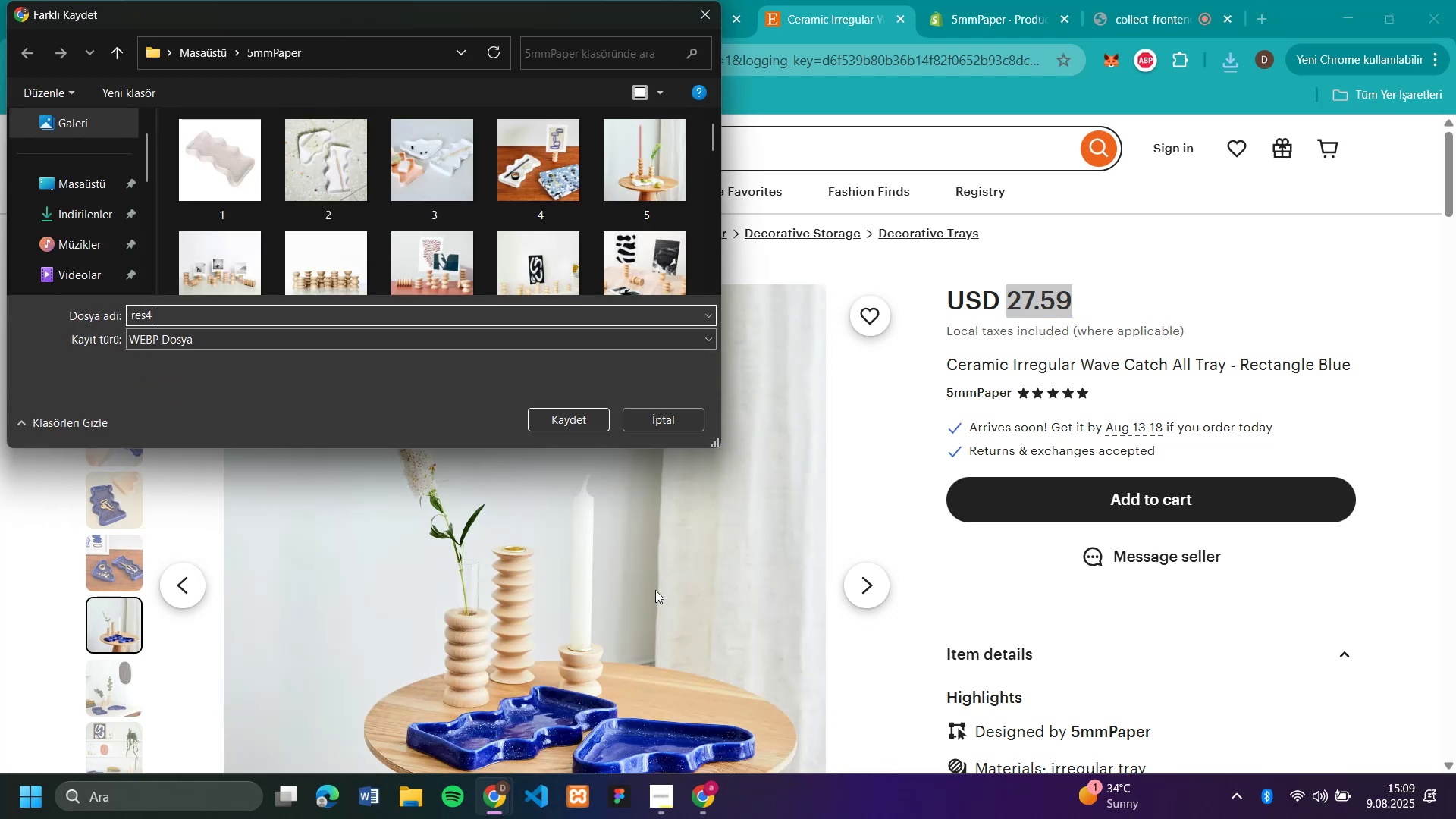 
key(Enter)
 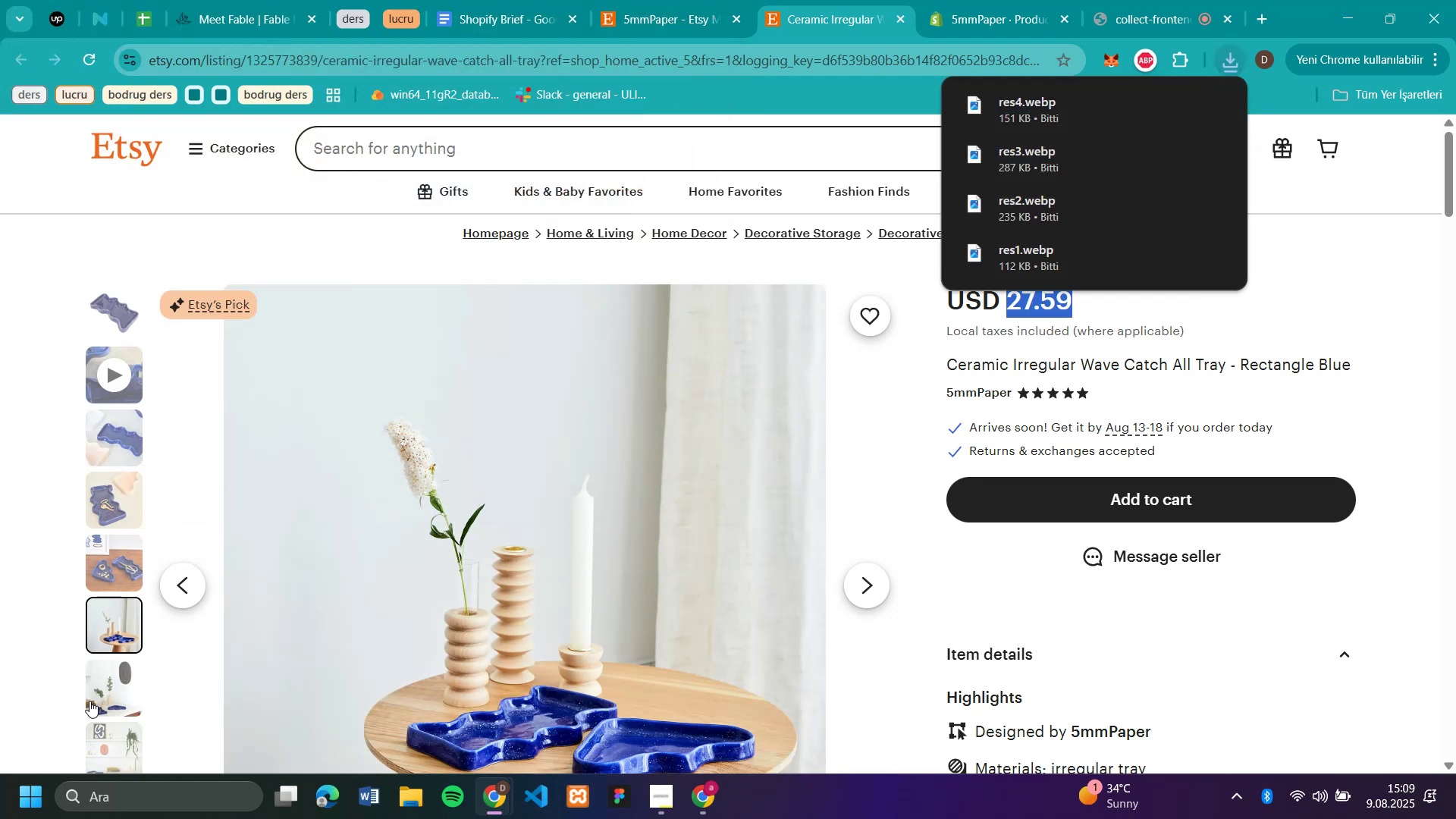 
right_click([586, 595])
 